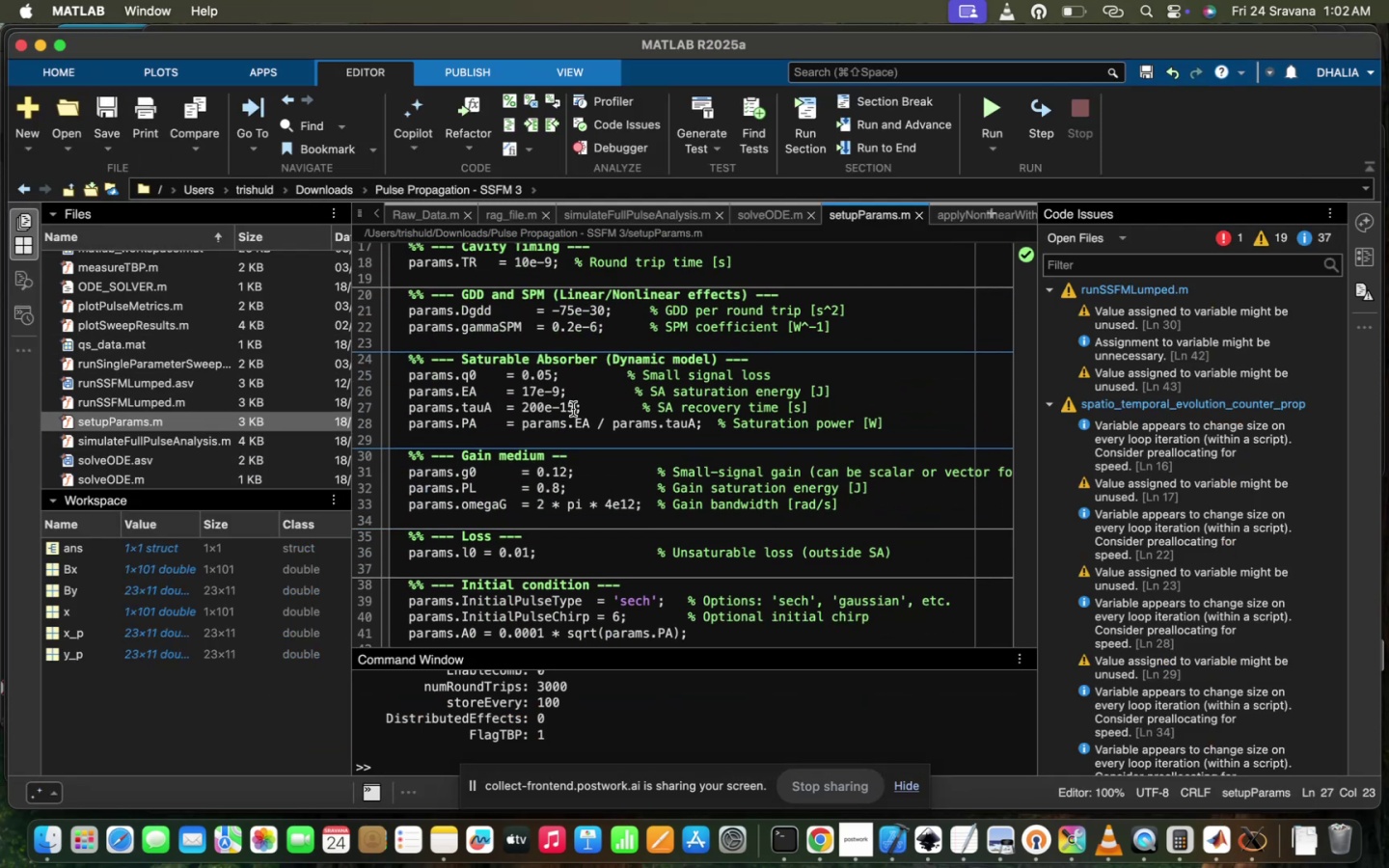 
key(Backspace)
 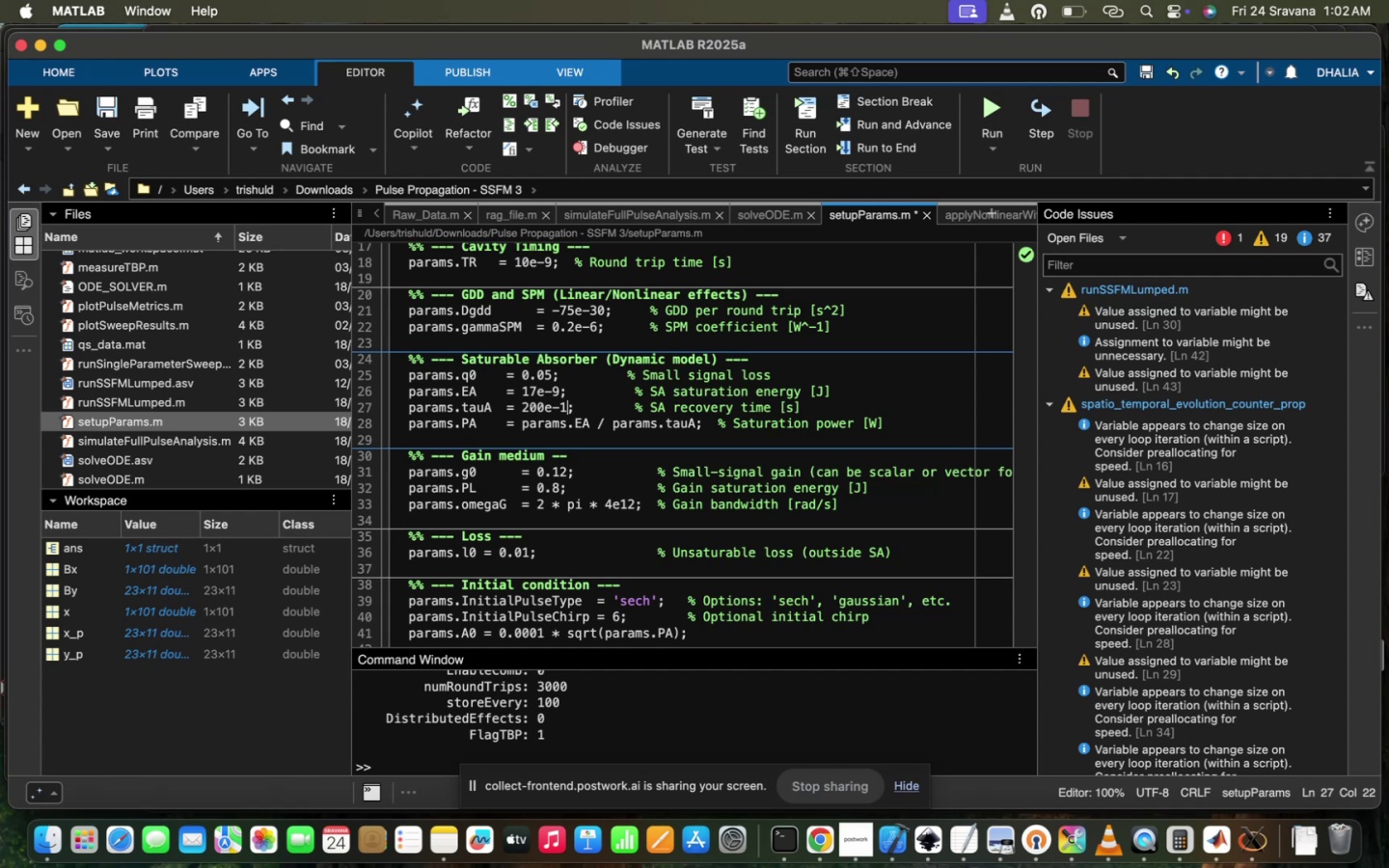 
key(2)
 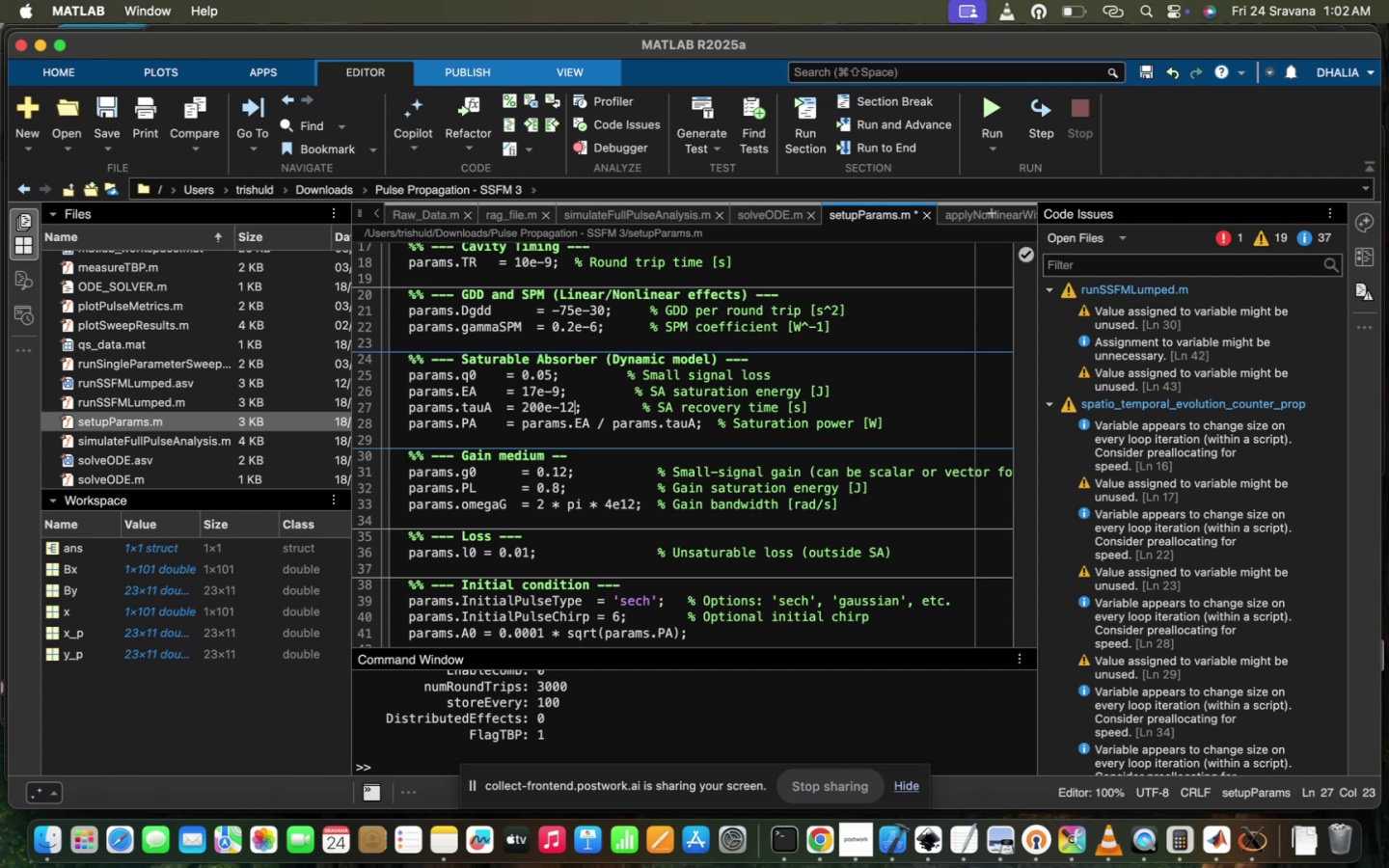 
key(ArrowLeft)
 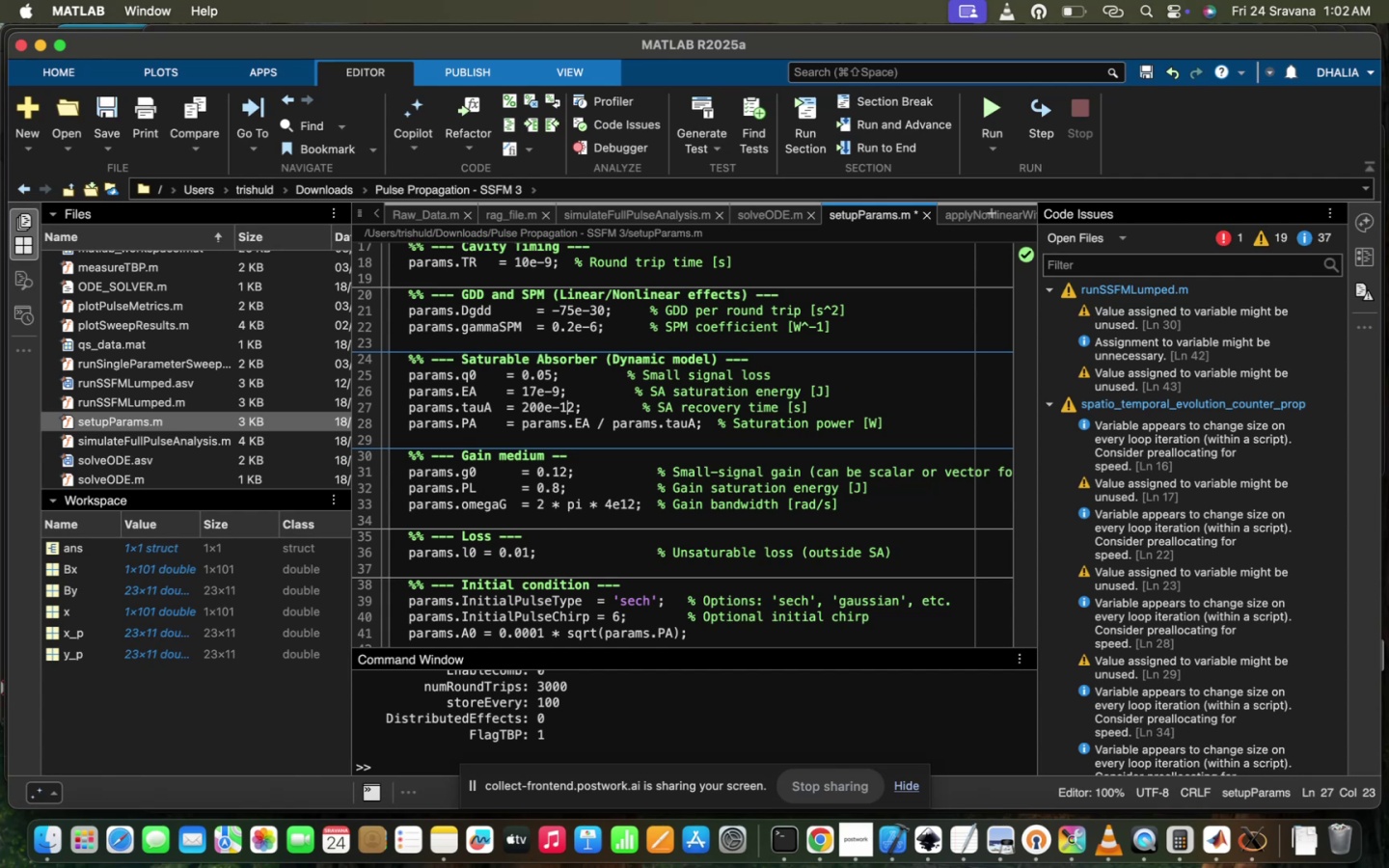 
key(ArrowLeft)
 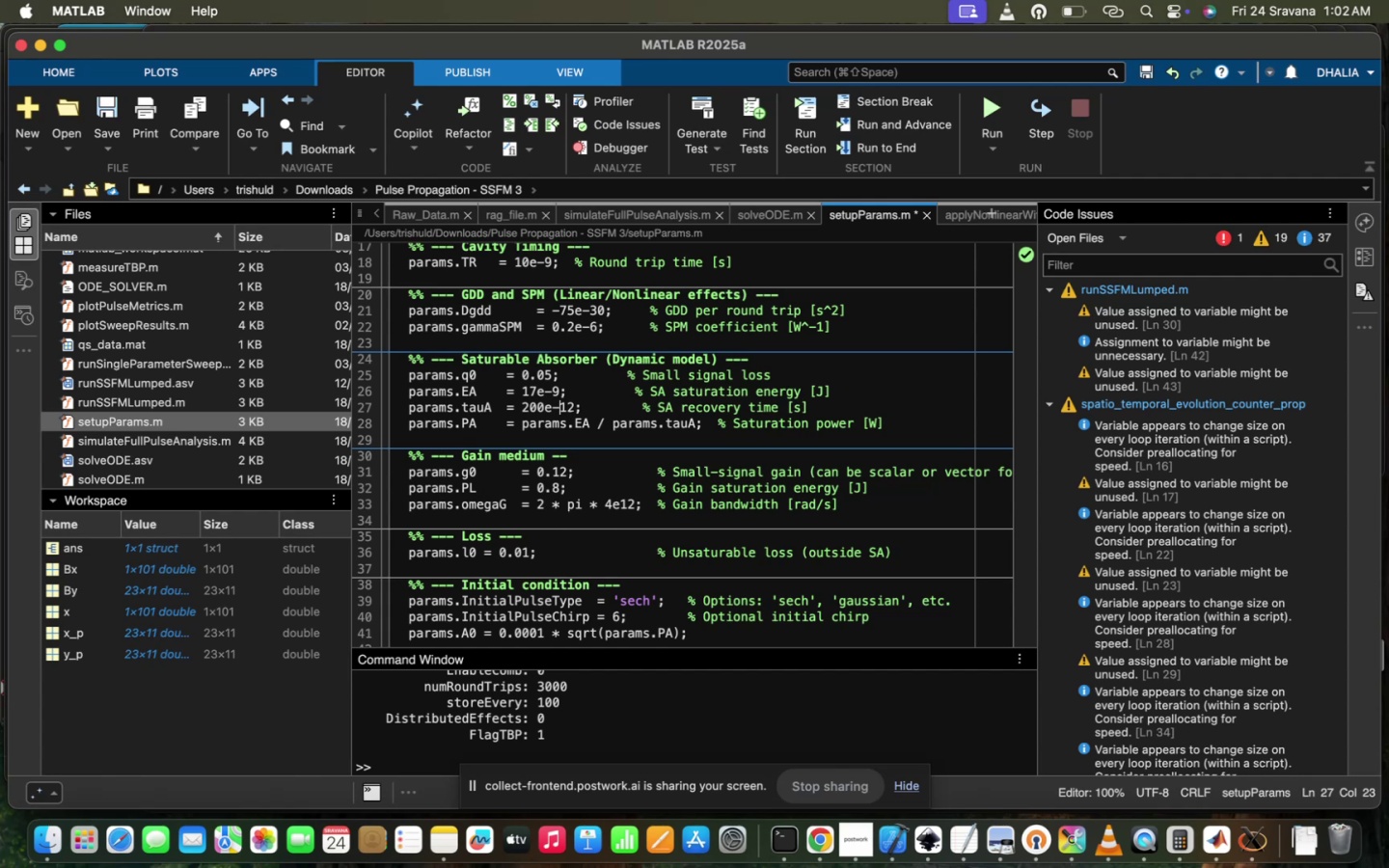 
key(ArrowLeft)
 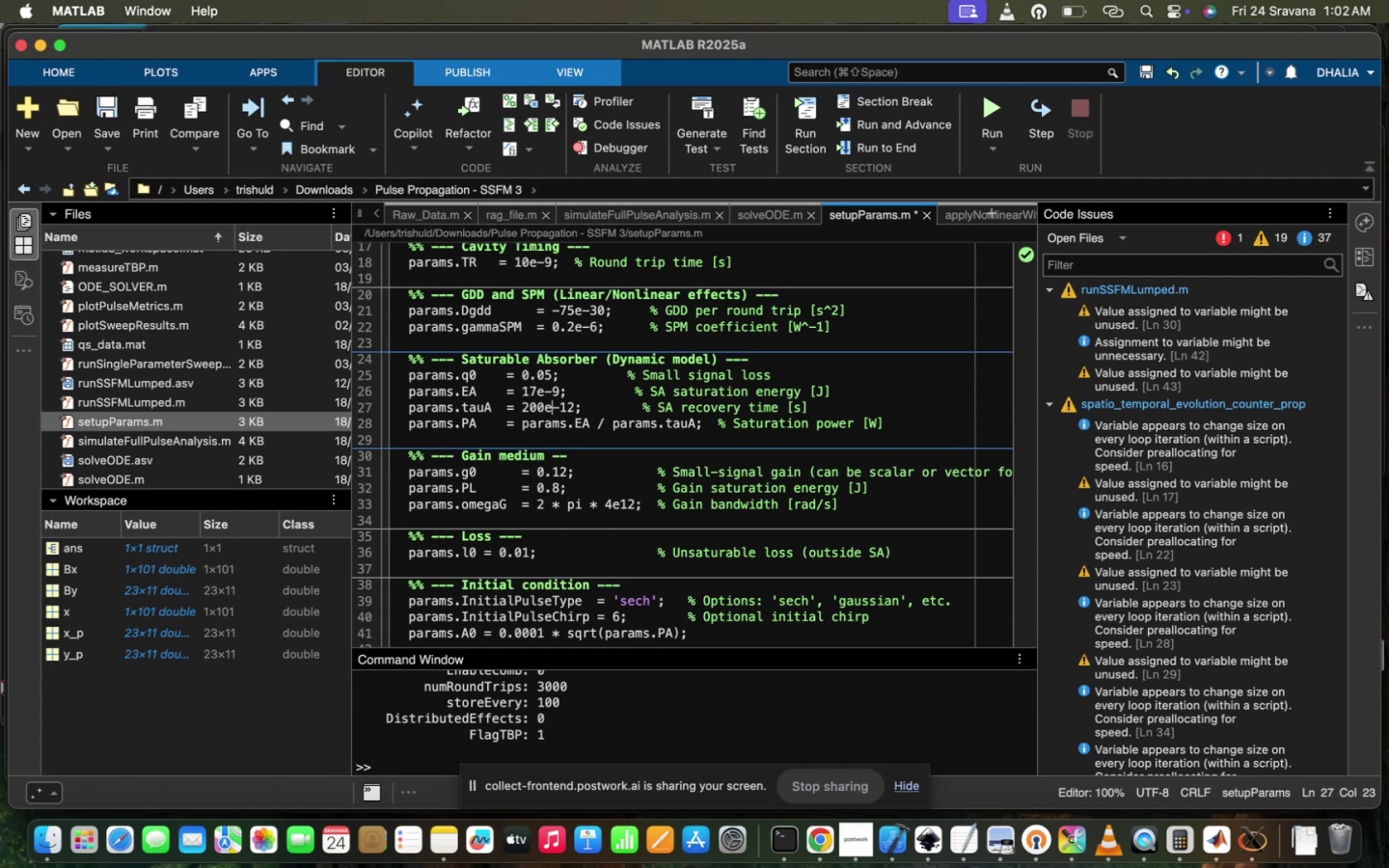 
key(ArrowLeft)
 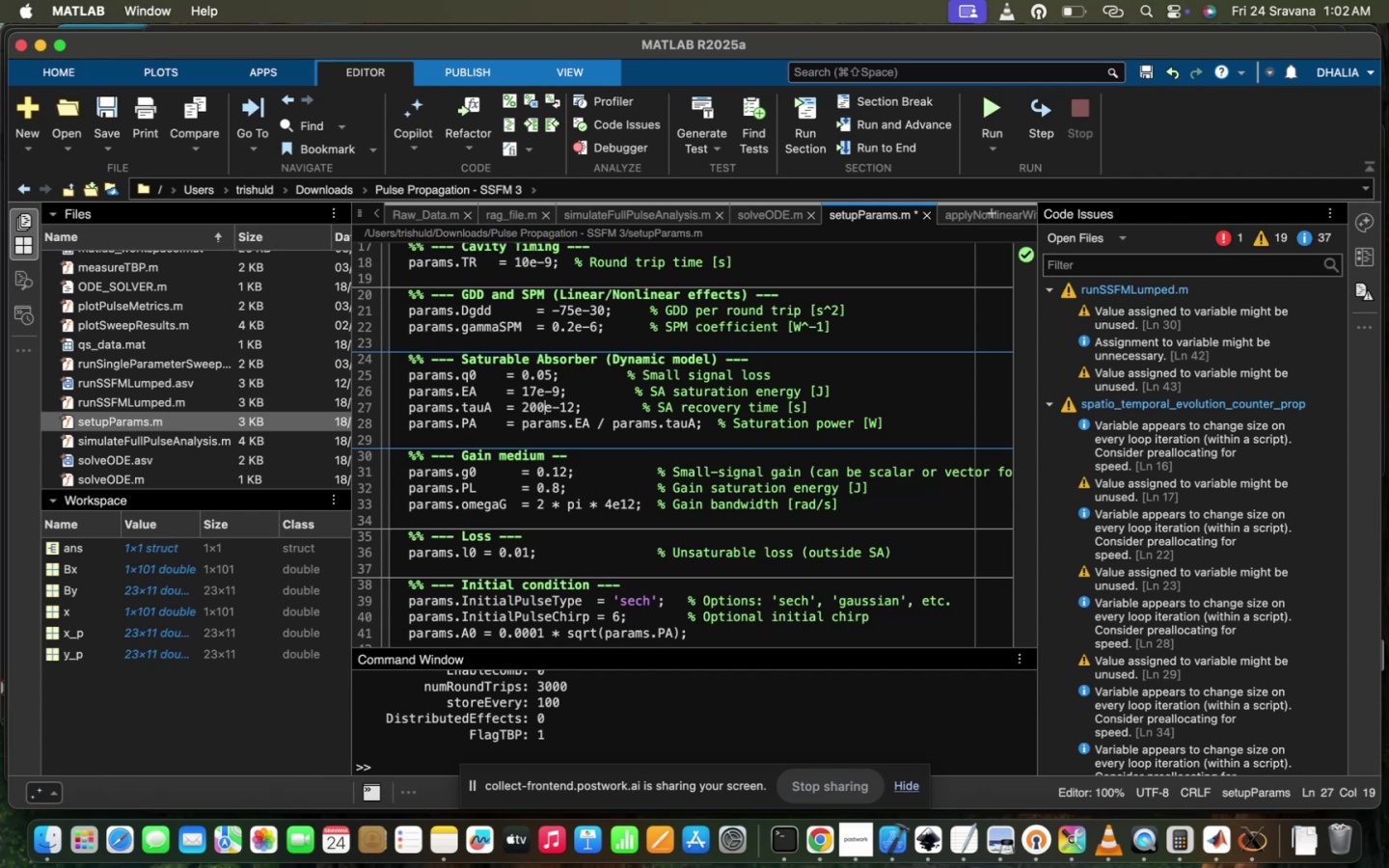 
key(Backspace)
key(Backspace)
key(Backspace)
key(Backspace)
type(10)
 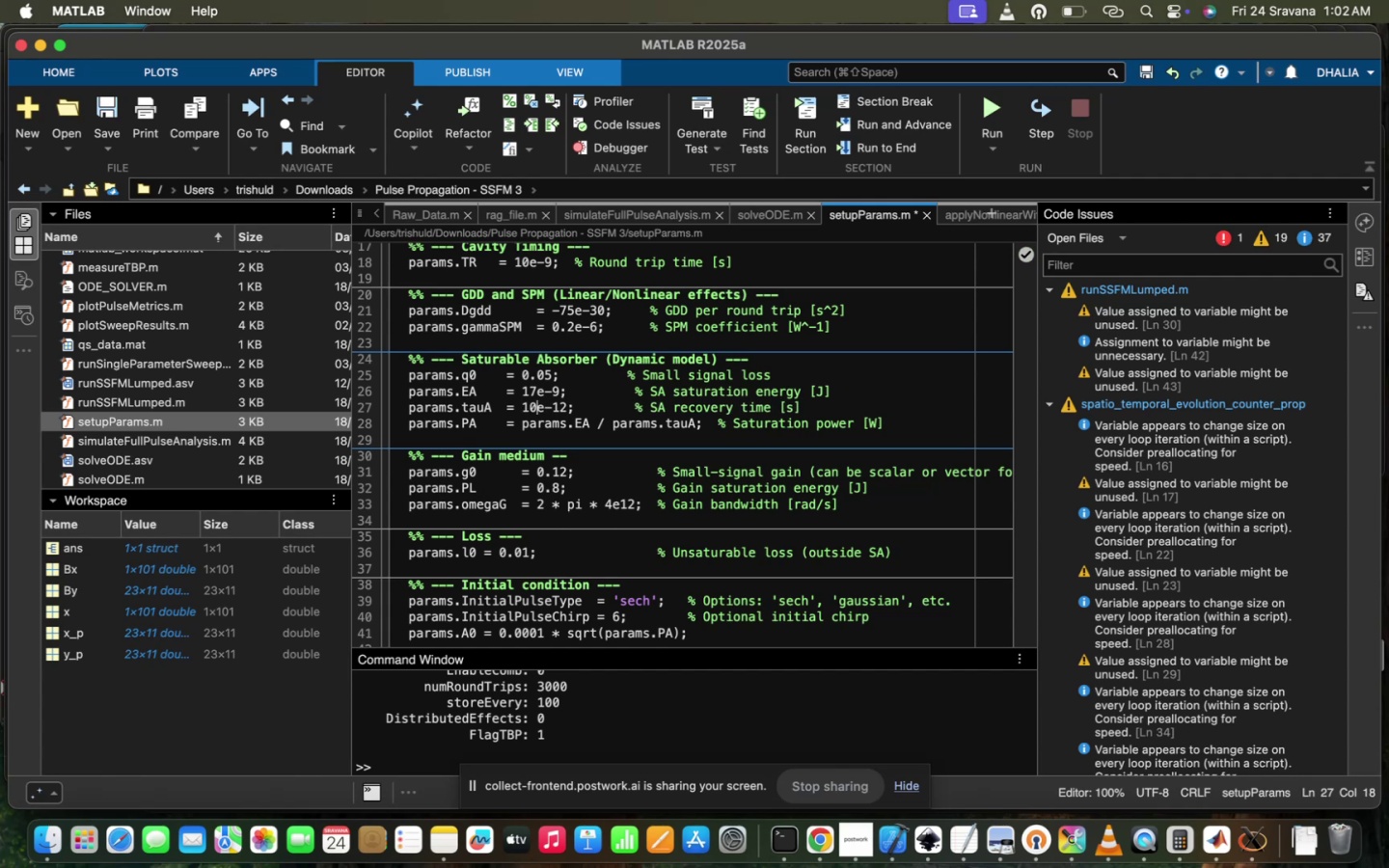 
double_click([190, 479])
 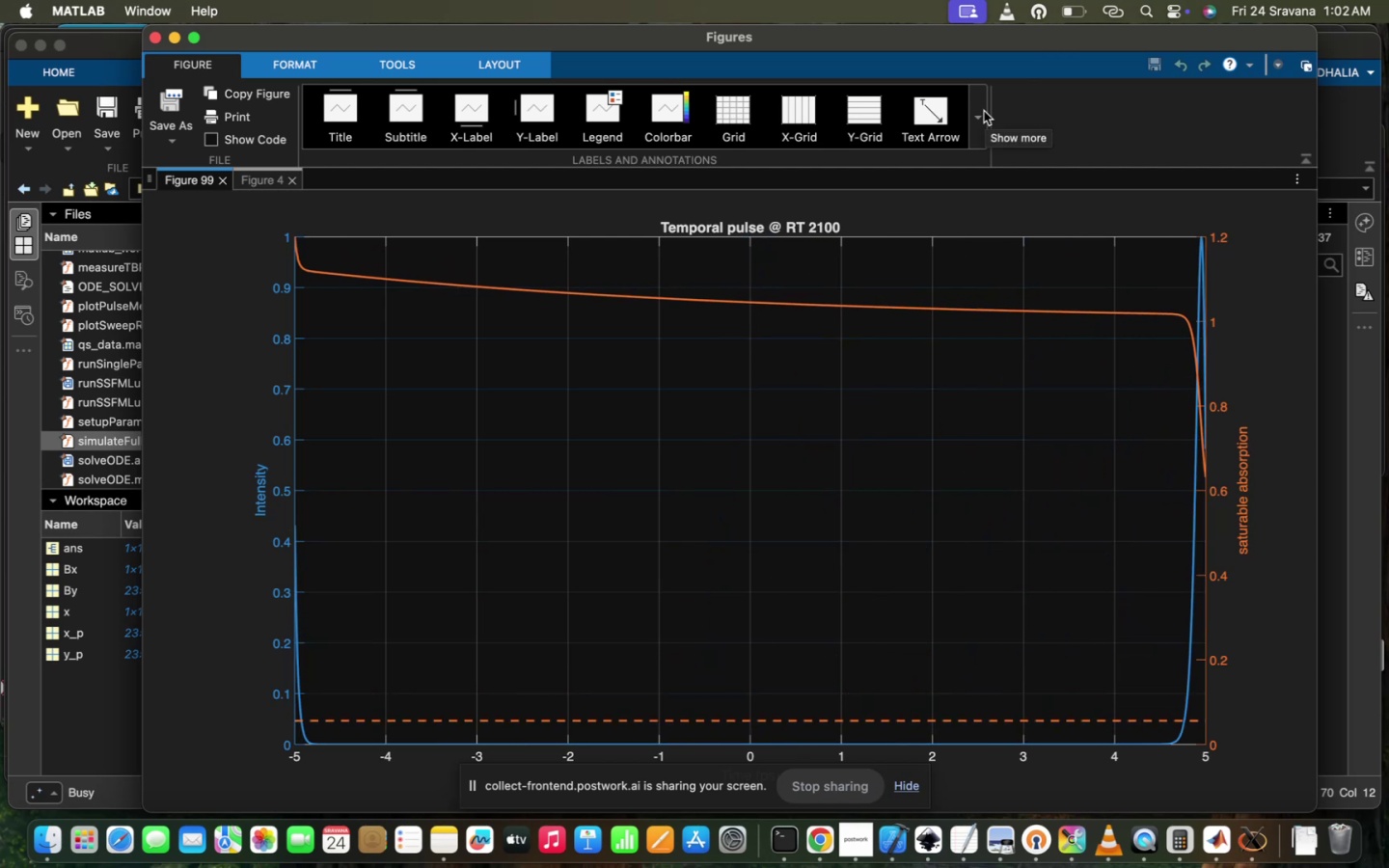 
wait(12.92)
 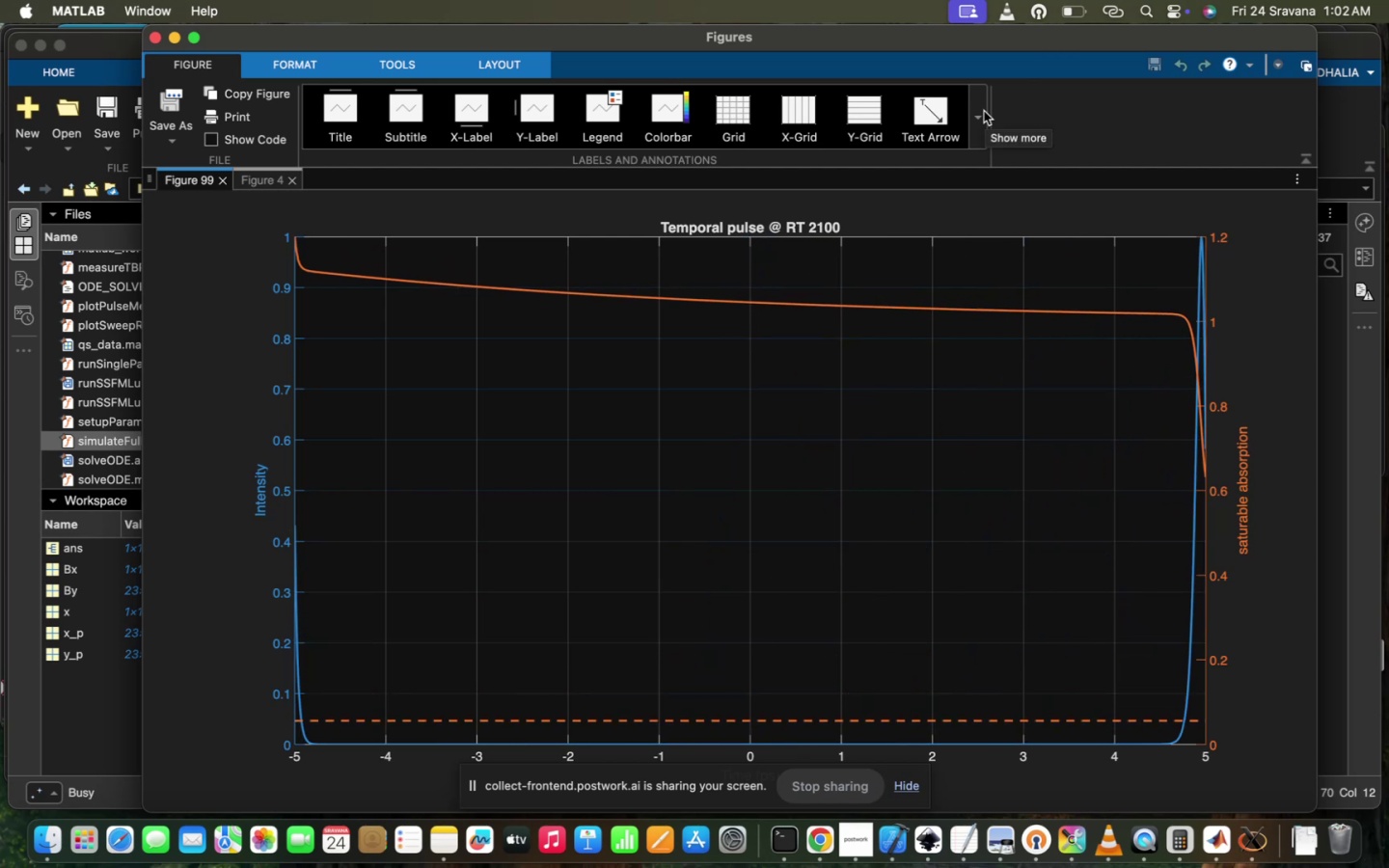 
left_click([290, 183])
 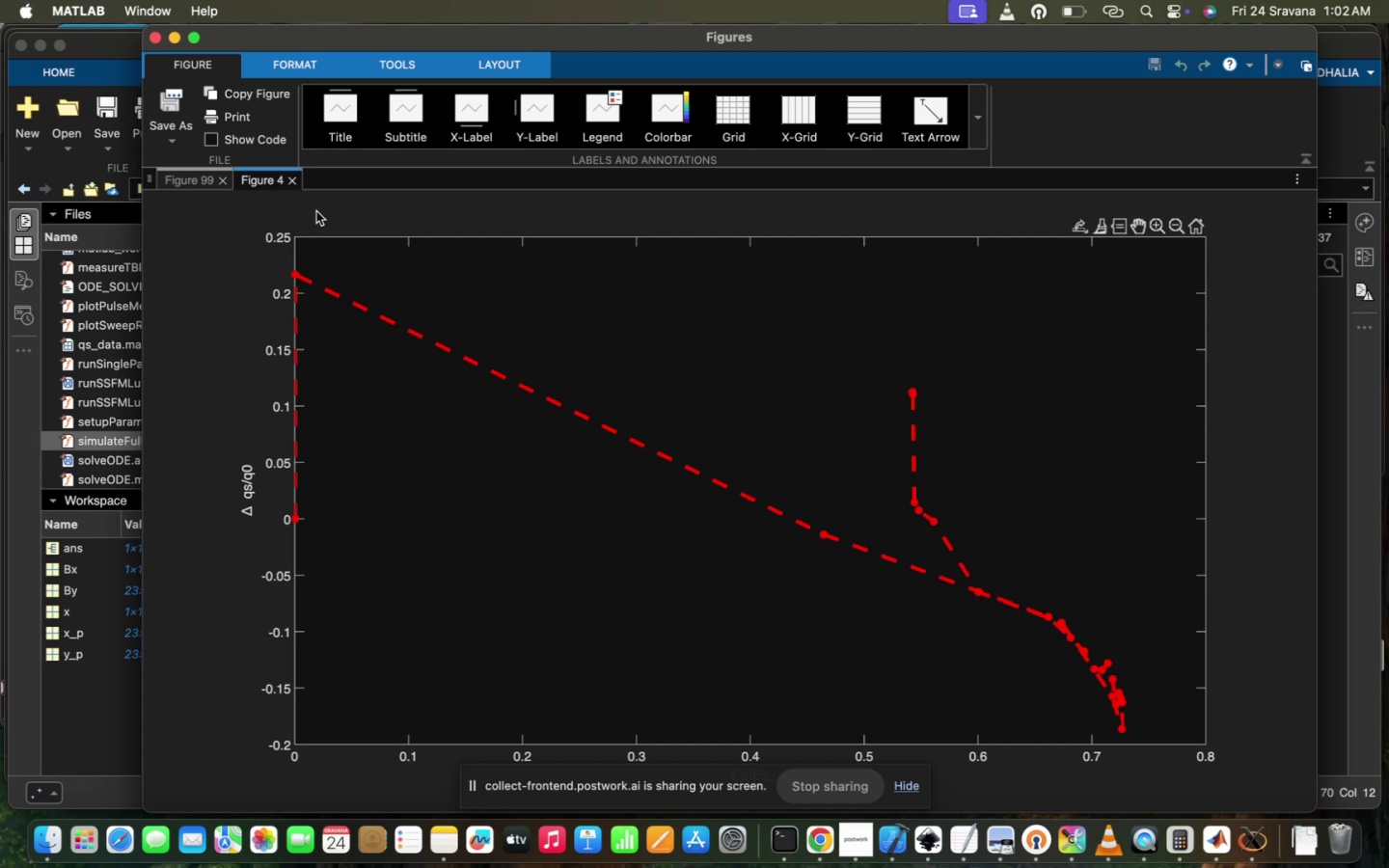 
left_click([294, 184])
 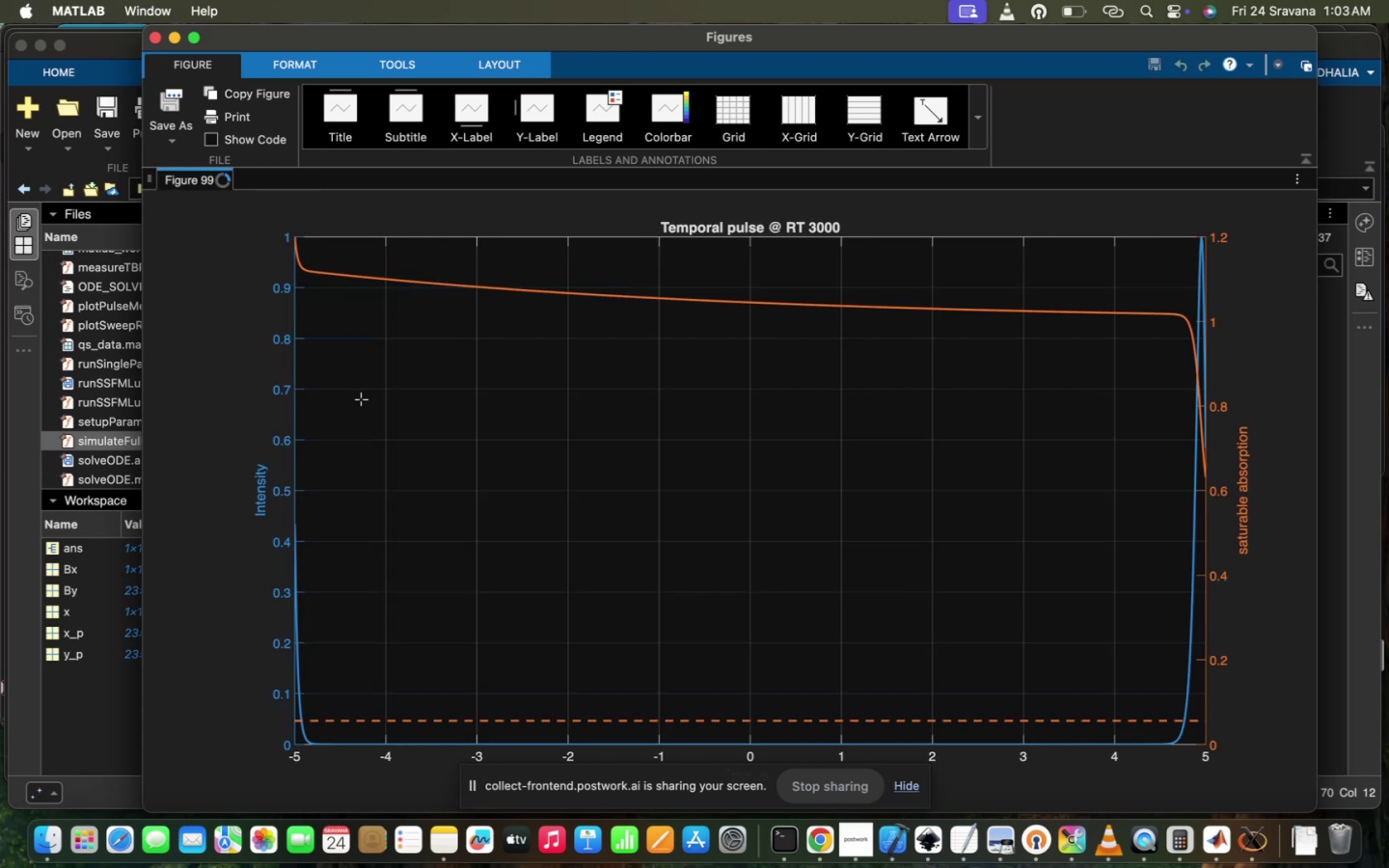 
left_click_drag(start_coordinate=[528, 401], to_coordinate=[389, 393])
 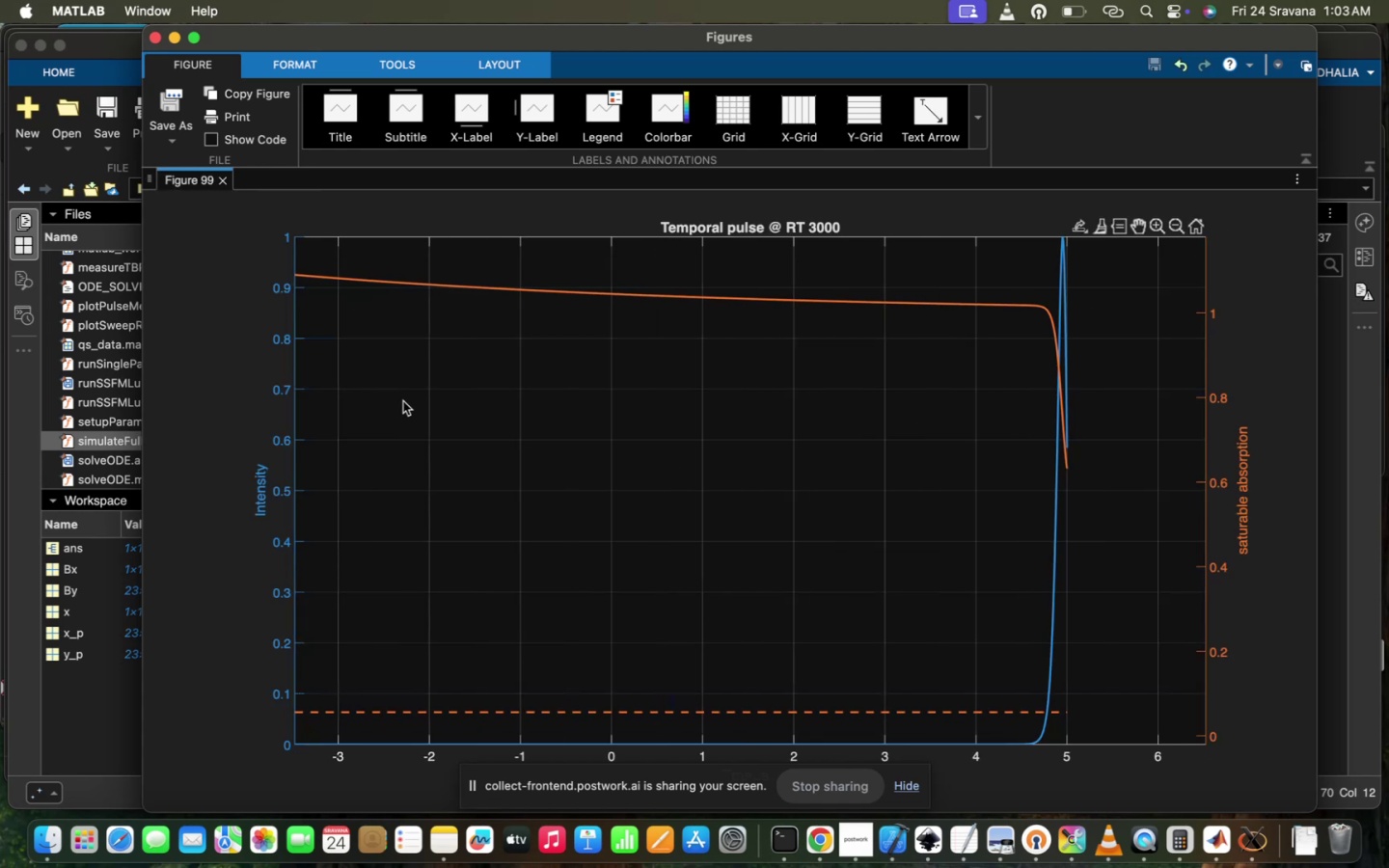 
left_click_drag(start_coordinate=[403, 401], to_coordinate=[376, 398])
 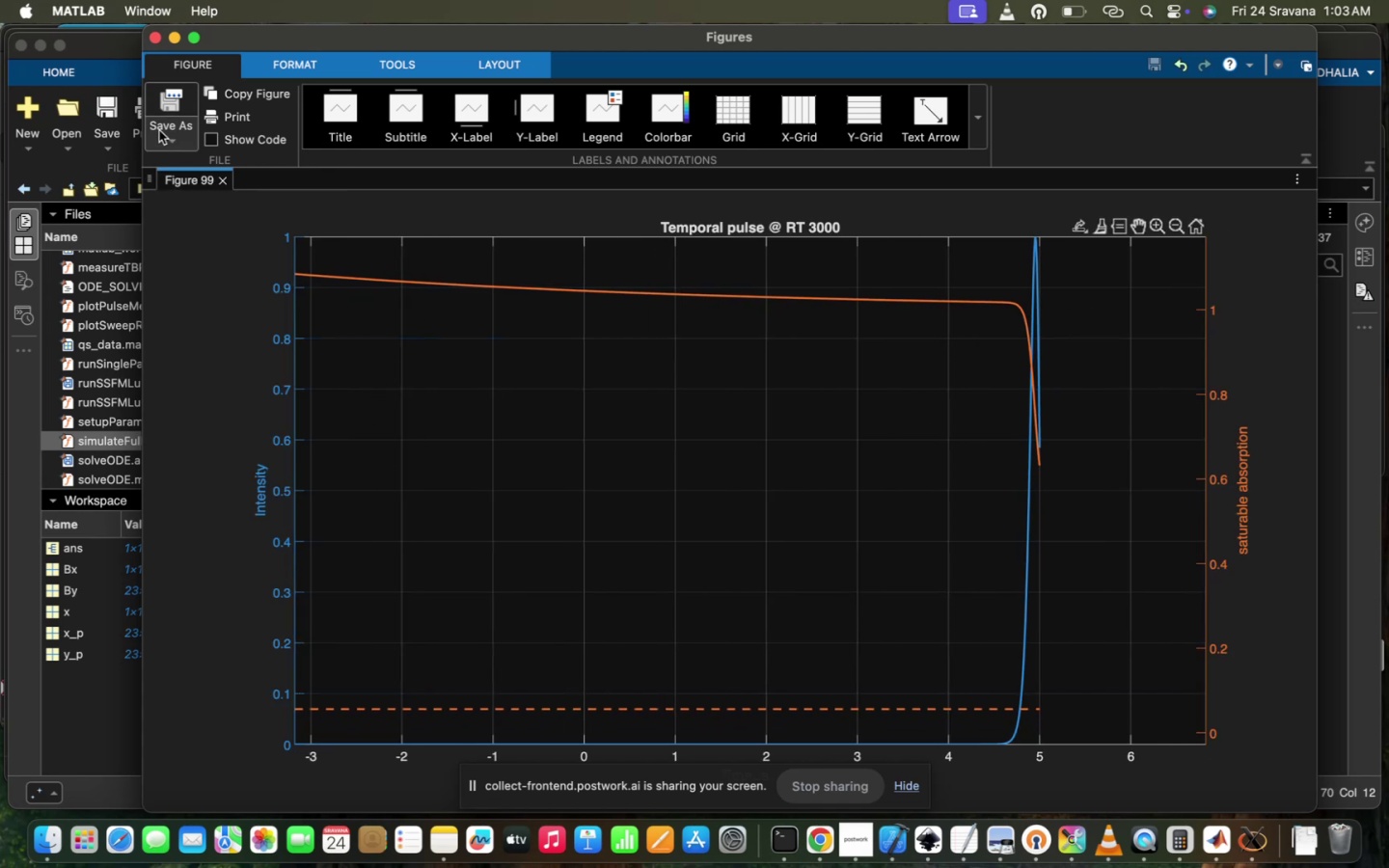 
mouse_move([223, 215])
 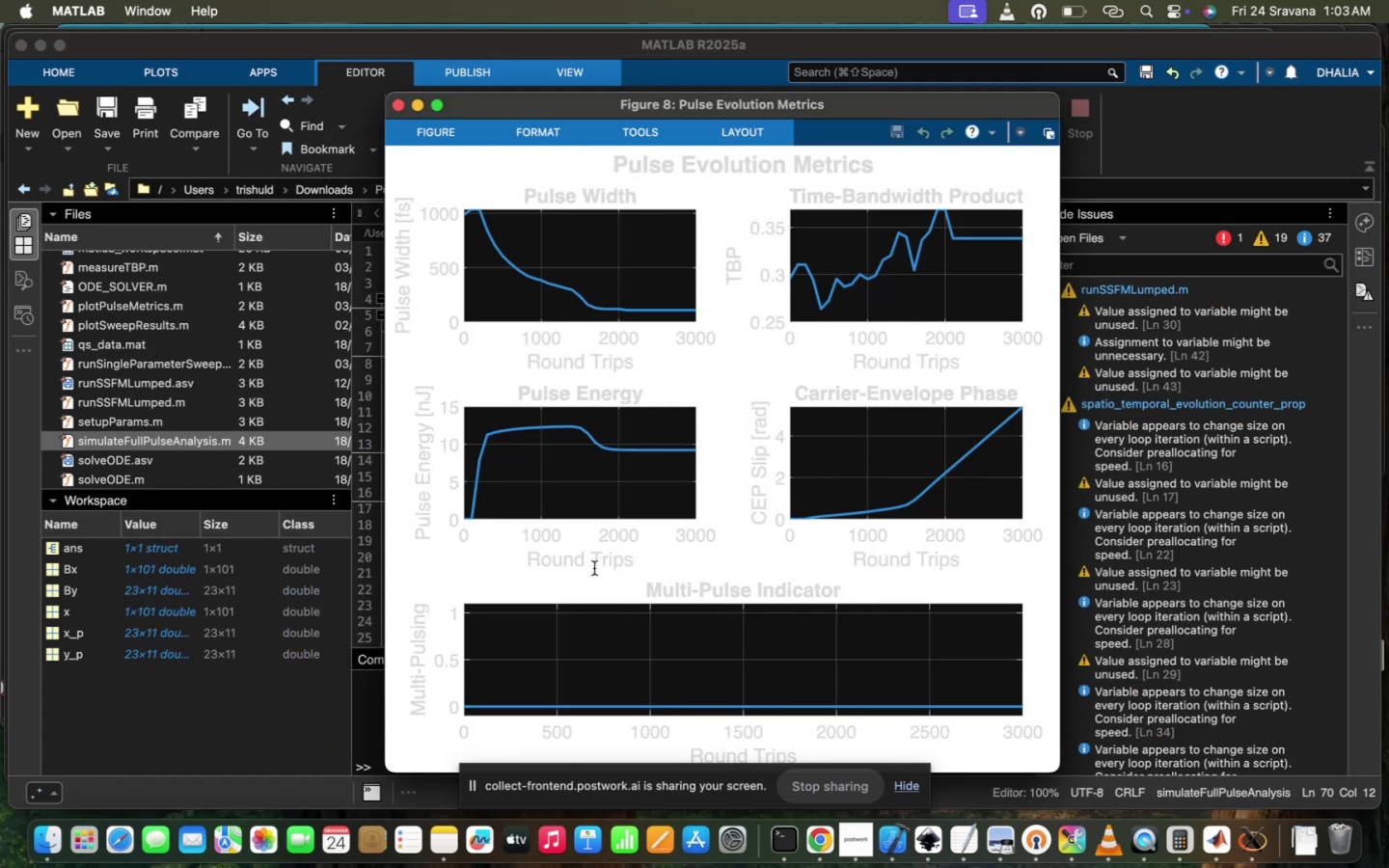 
wait(7.69)
 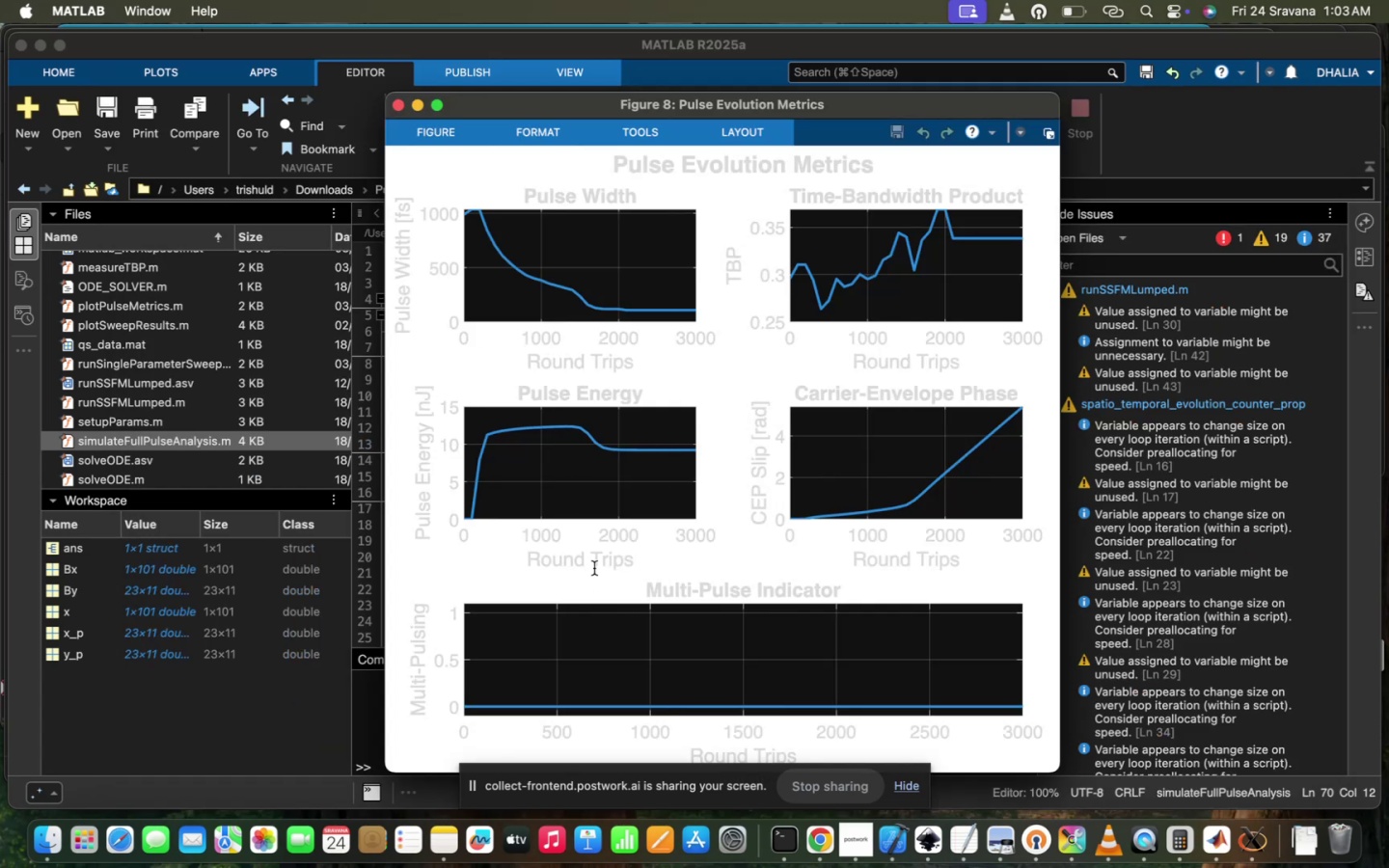 
left_click([401, 108])
 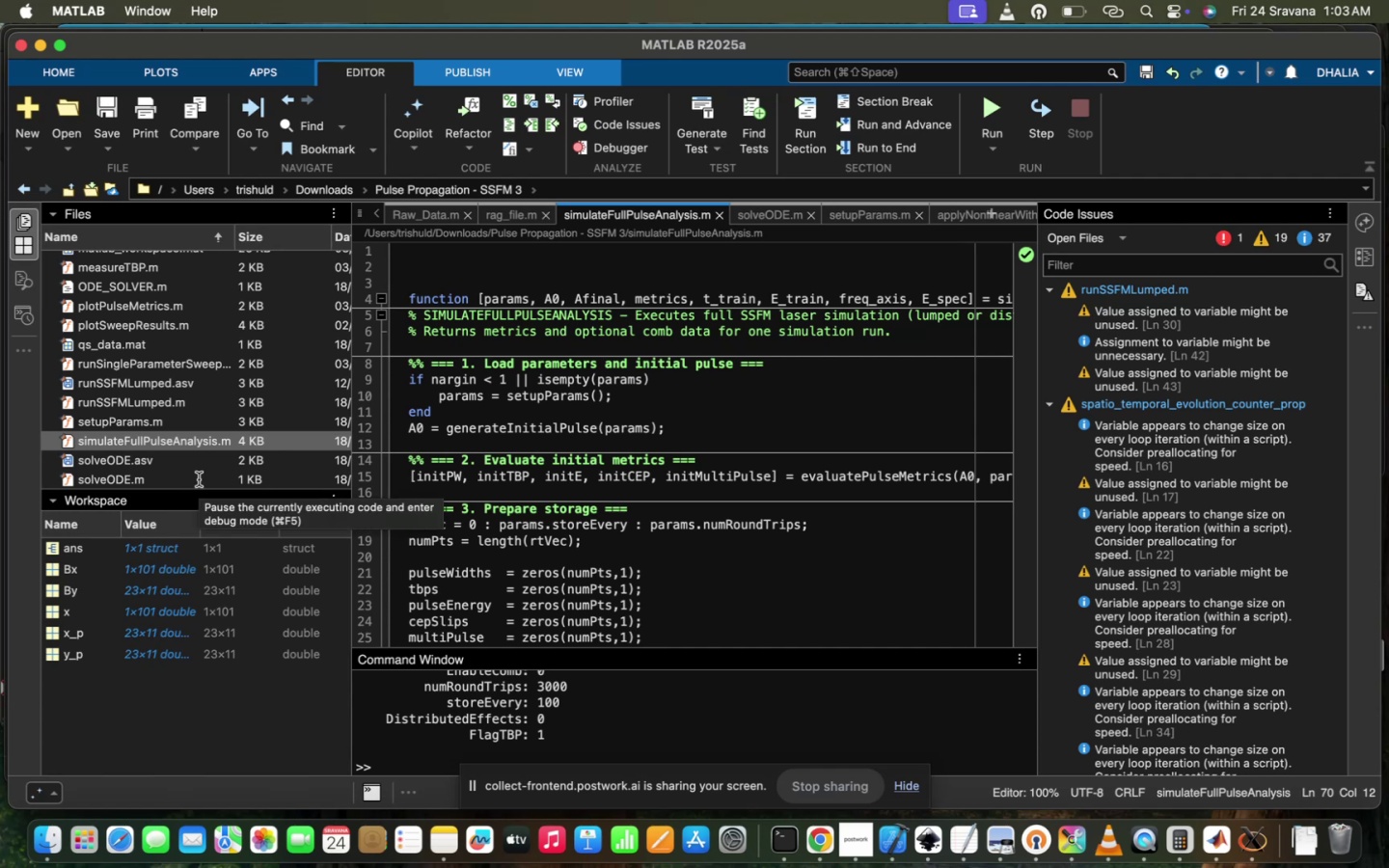 
left_click([169, 477])
 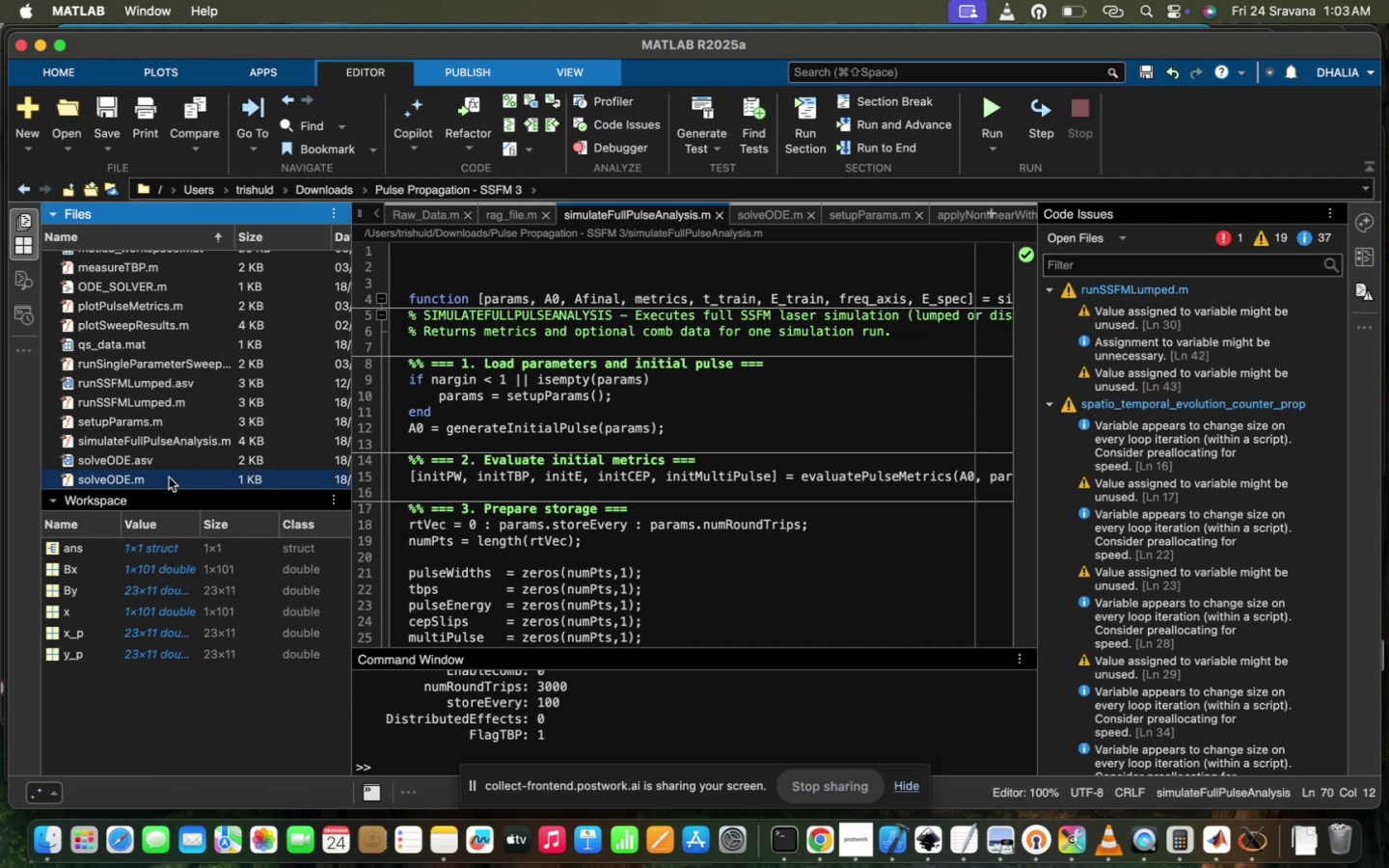 
double_click([169, 477])
 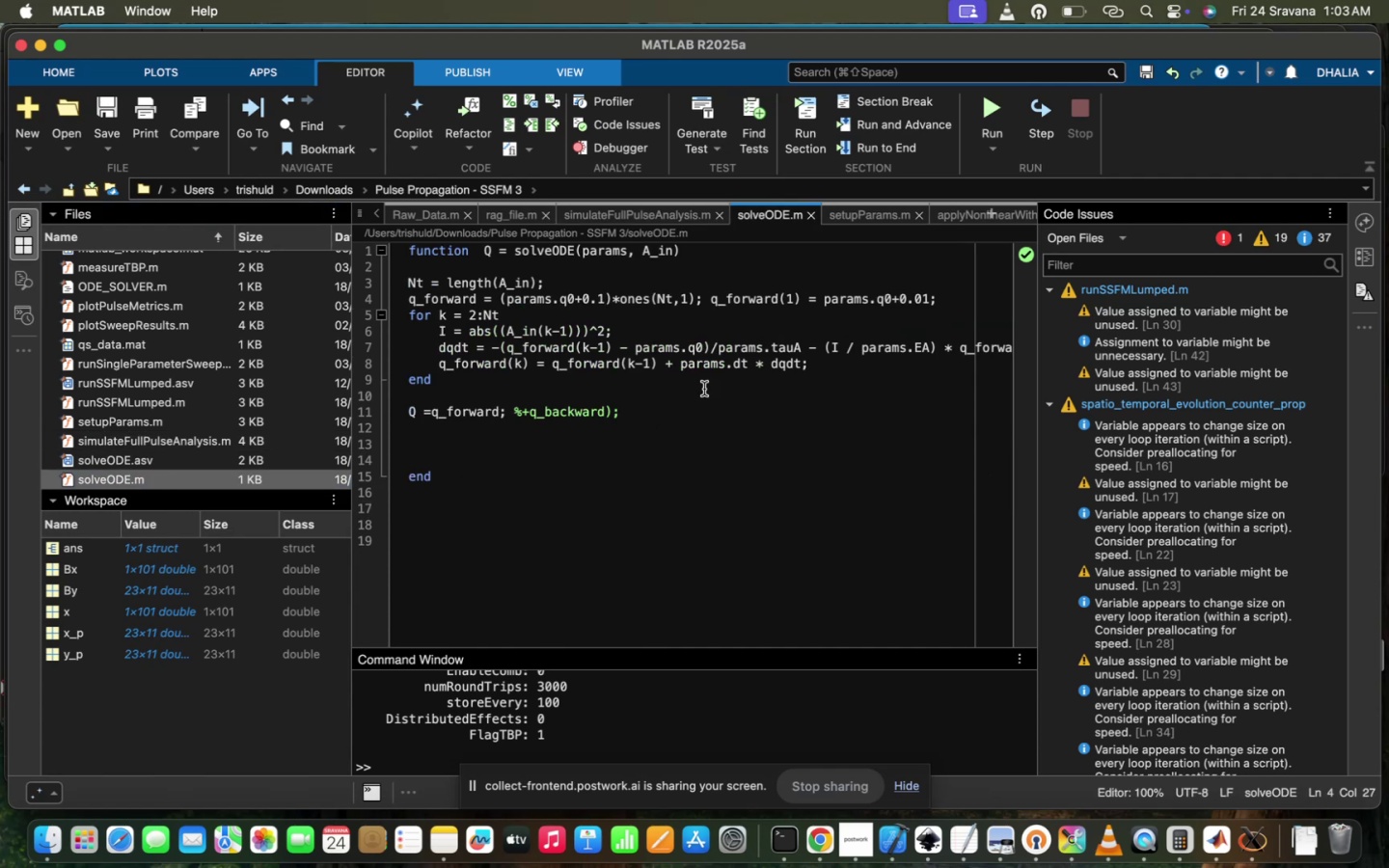 
left_click([679, 400])
 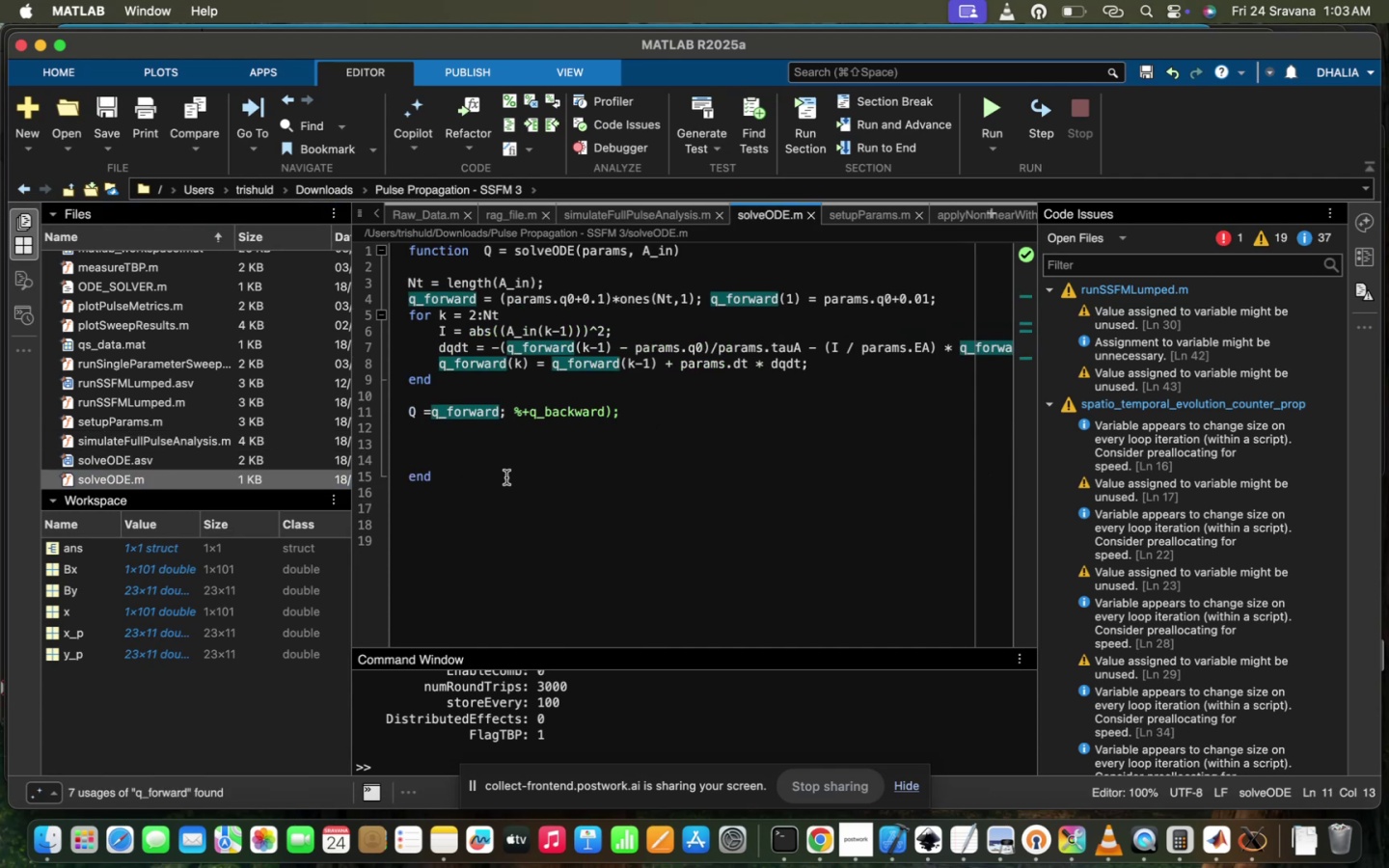 
wait(6.87)
 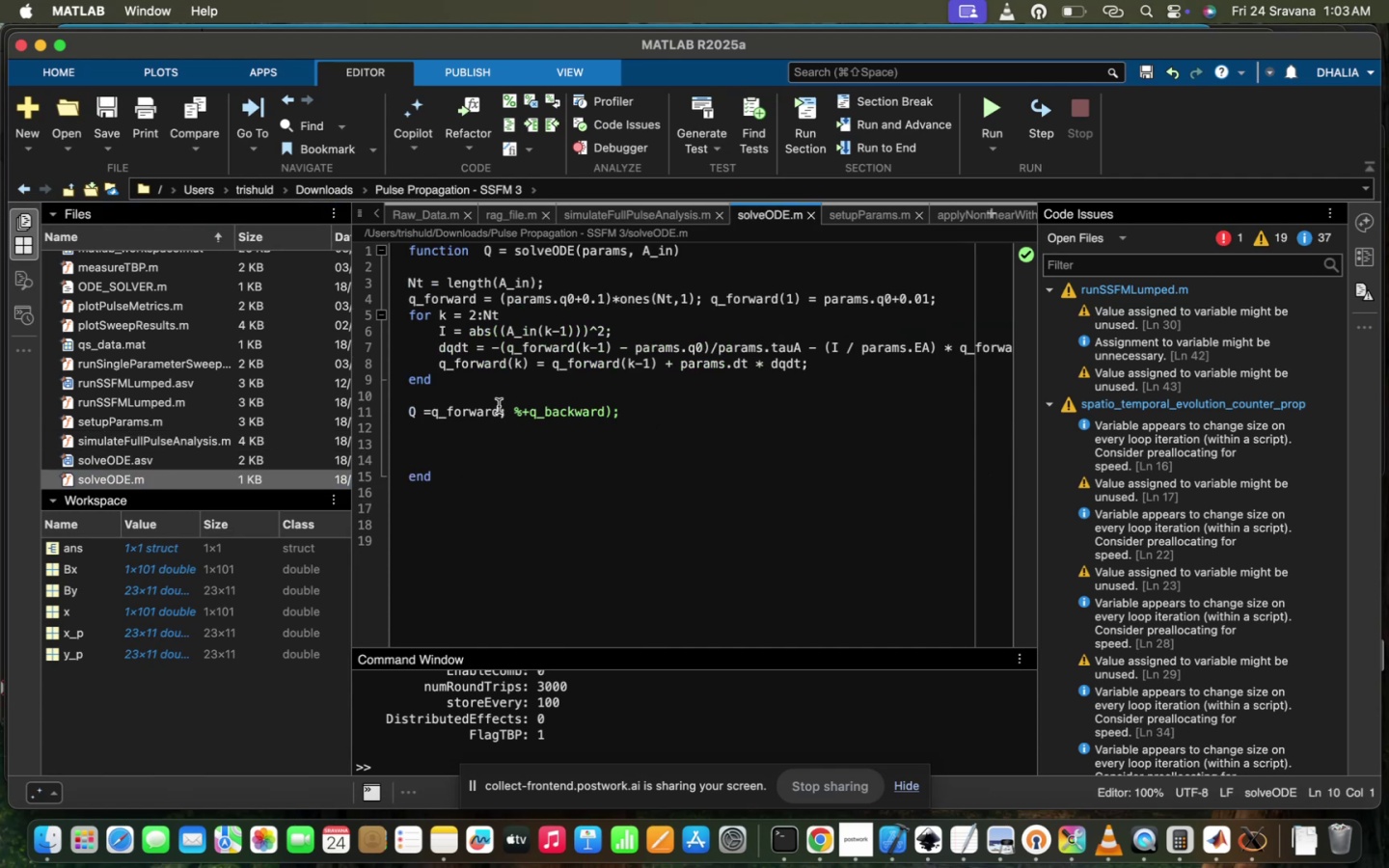 
scroll: coordinate [506, 477], scroll_direction: up, amount: 9.0
 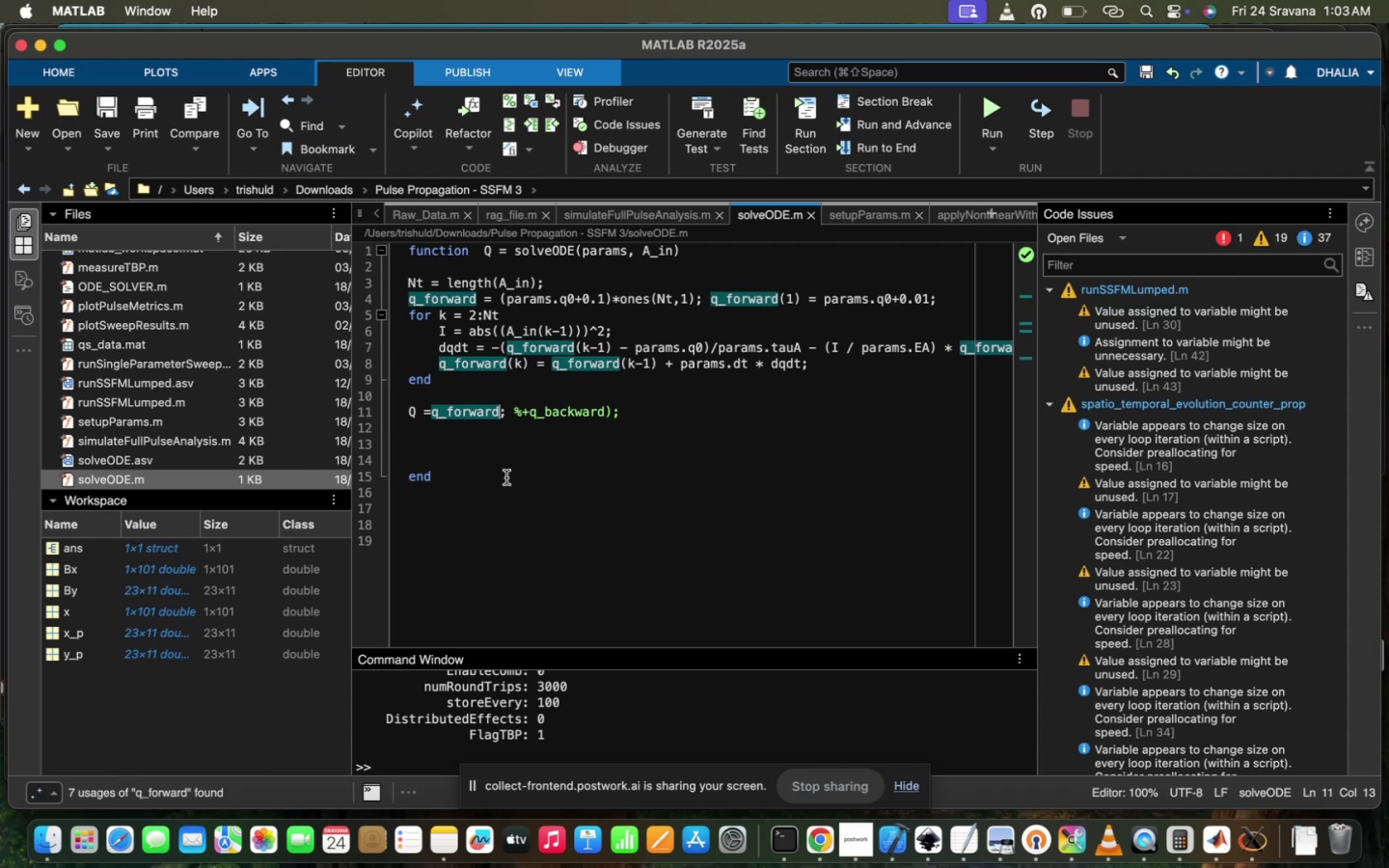 
wait(11.05)
 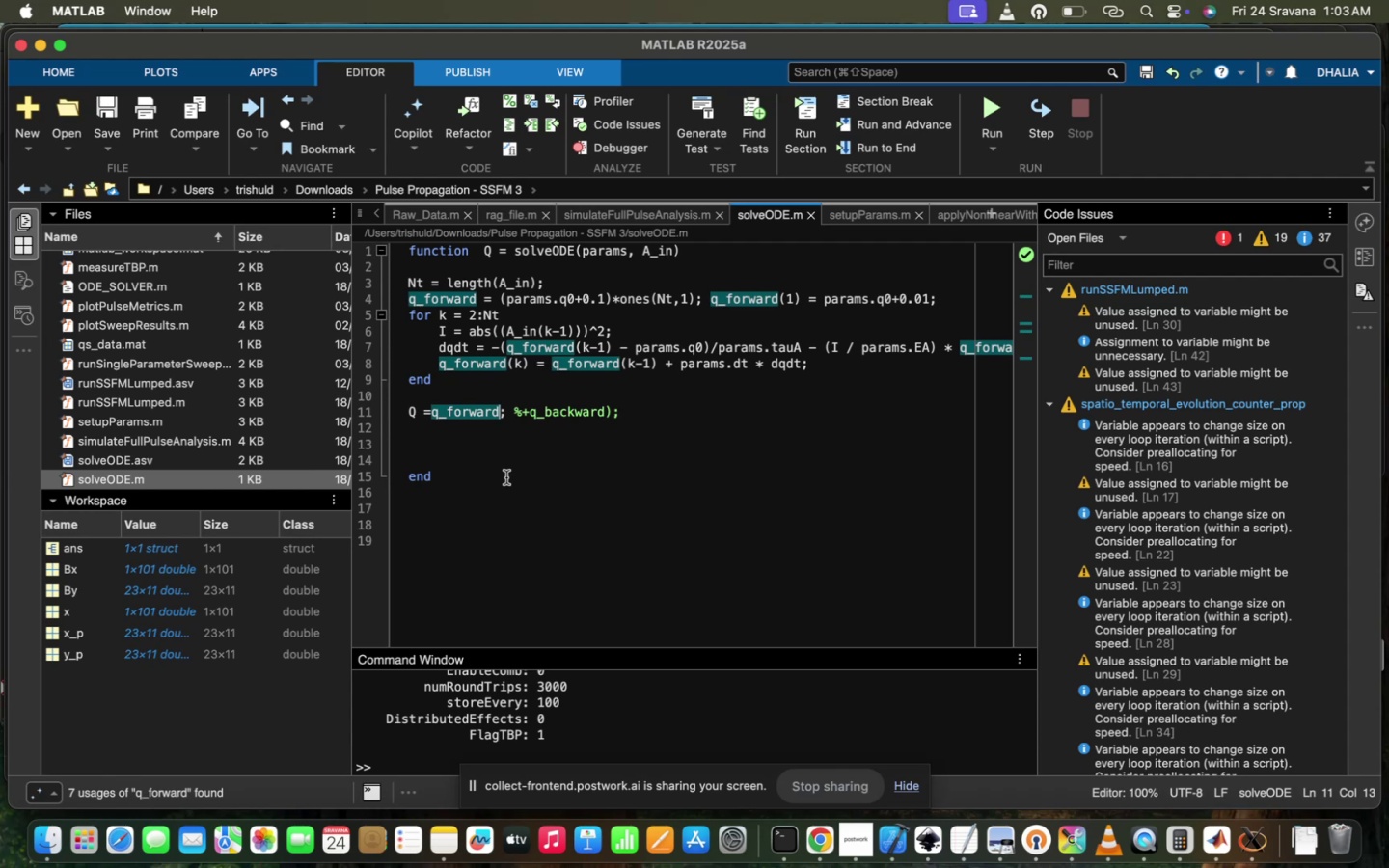 
mouse_move([251, 440])
 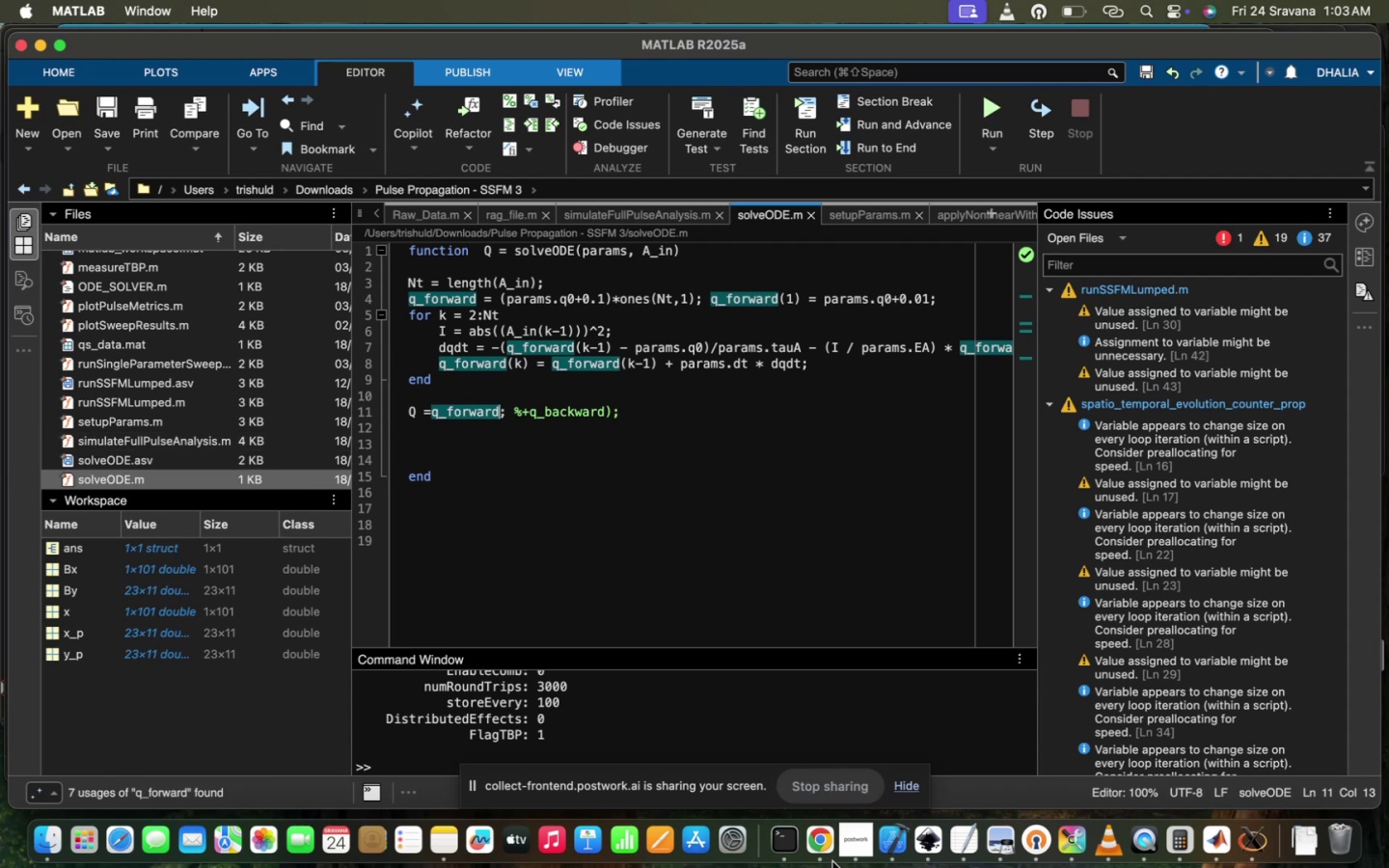 
left_click([845, 852])
 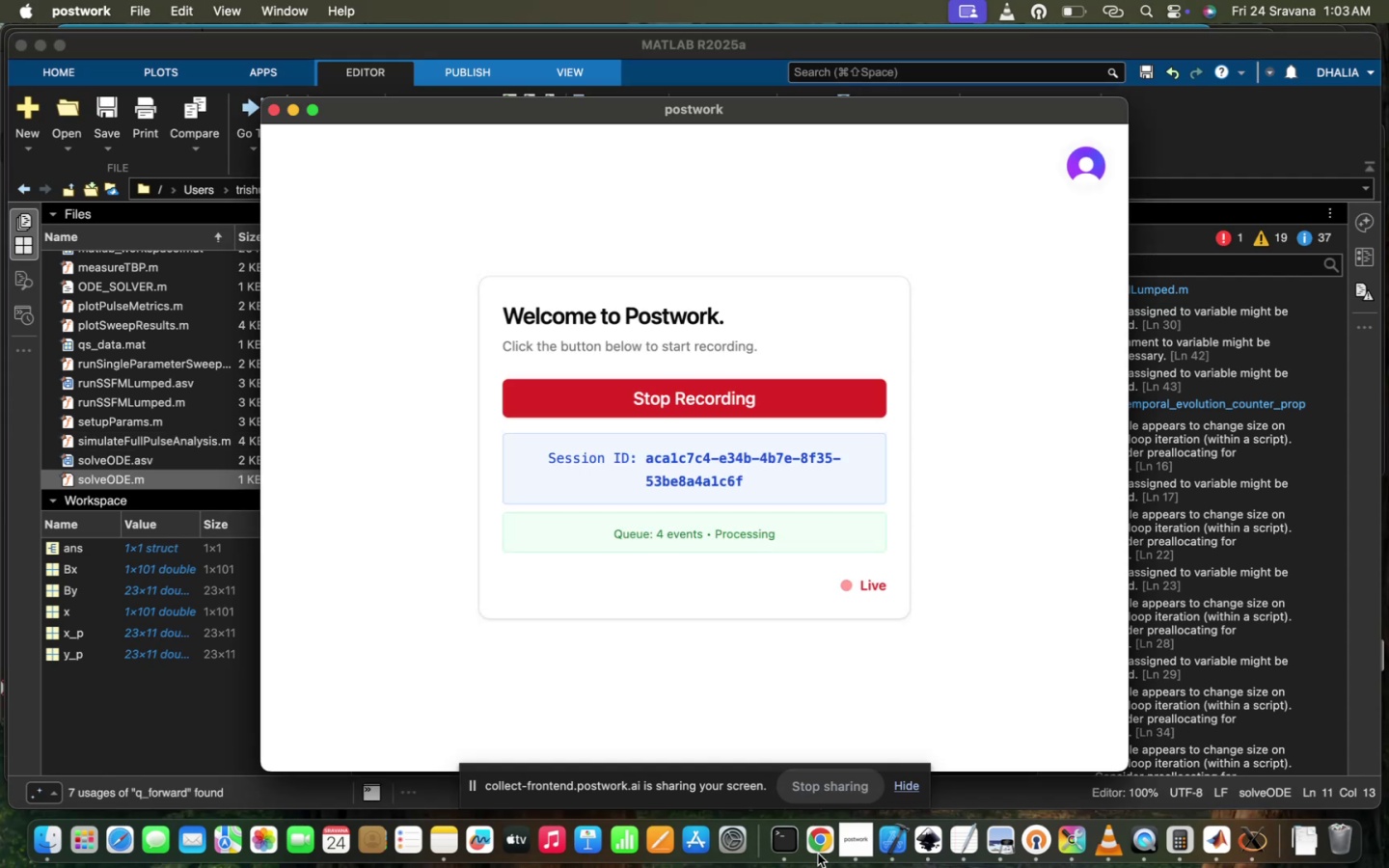 
left_click([816, 854])
 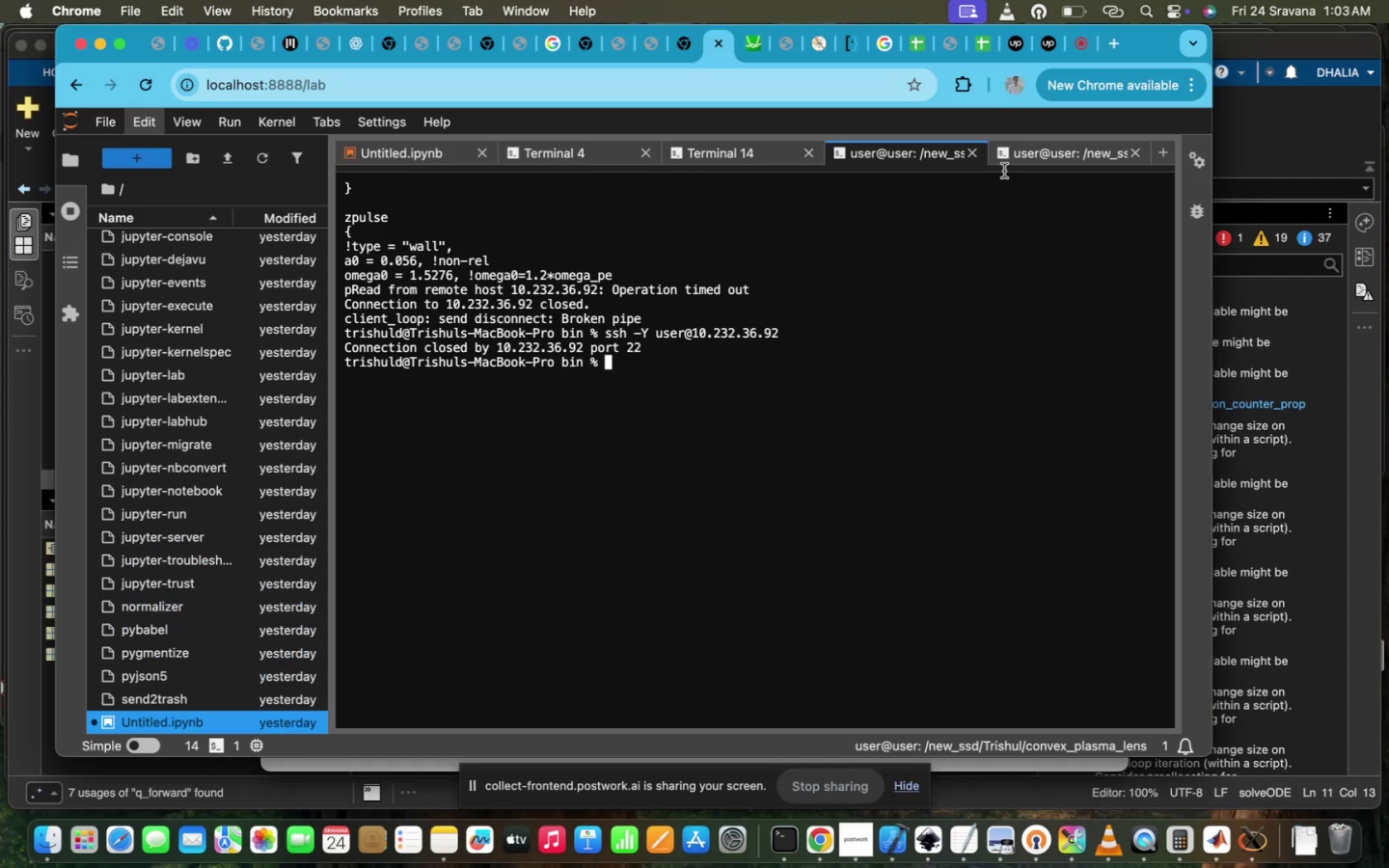 
mouse_move([1055, 40])
 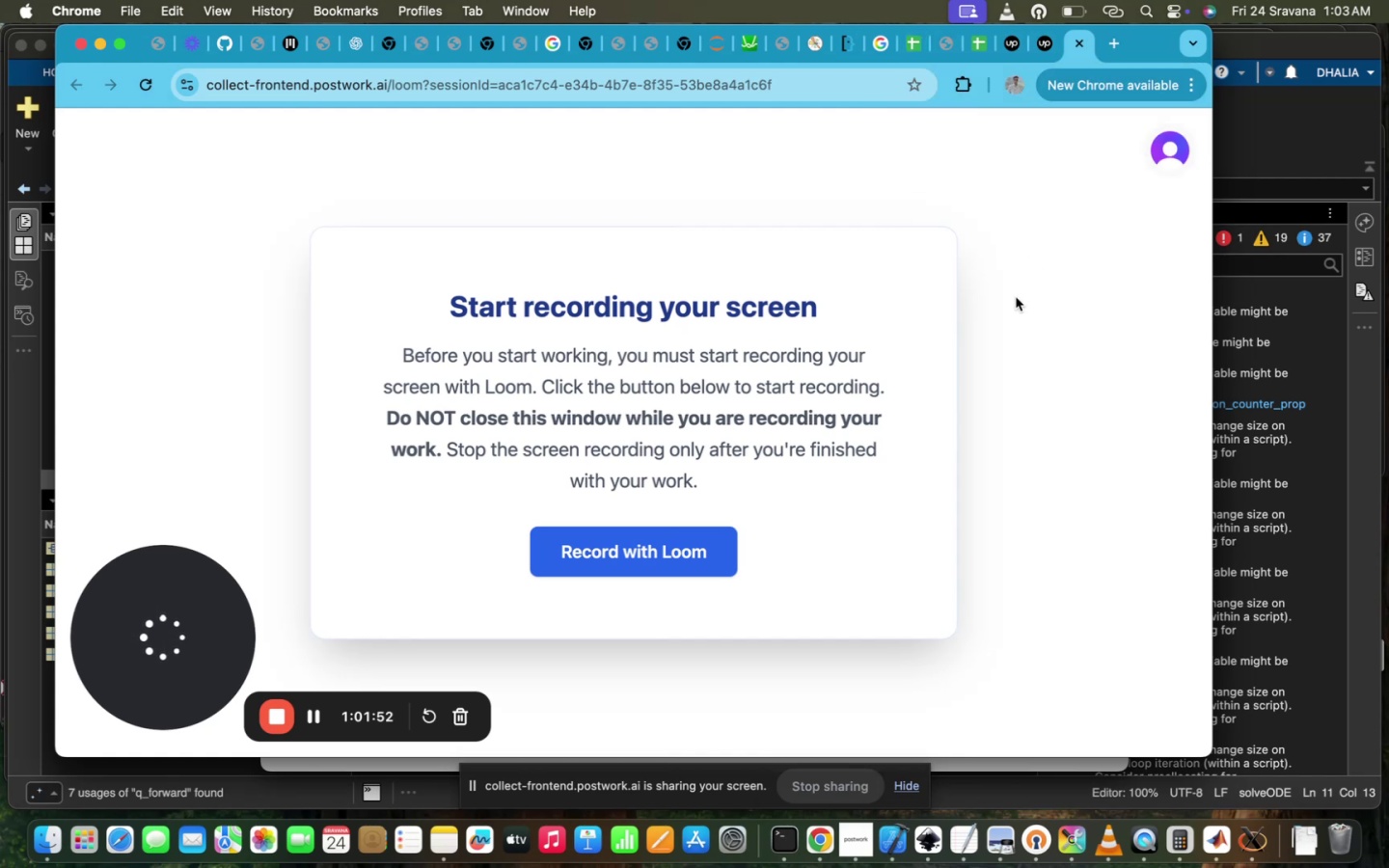 
left_click([1242, 187])
 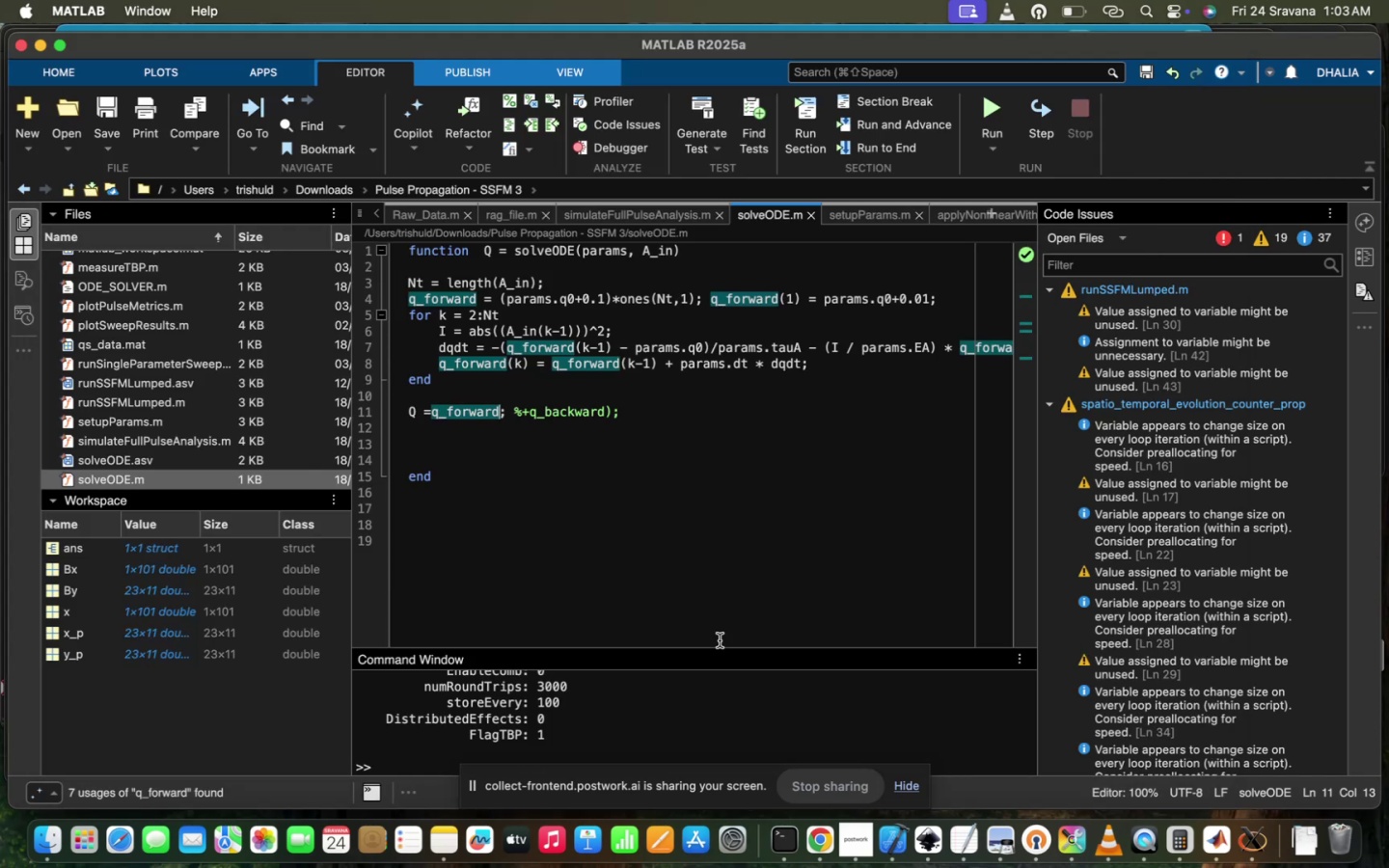 
left_click([720, 640])
 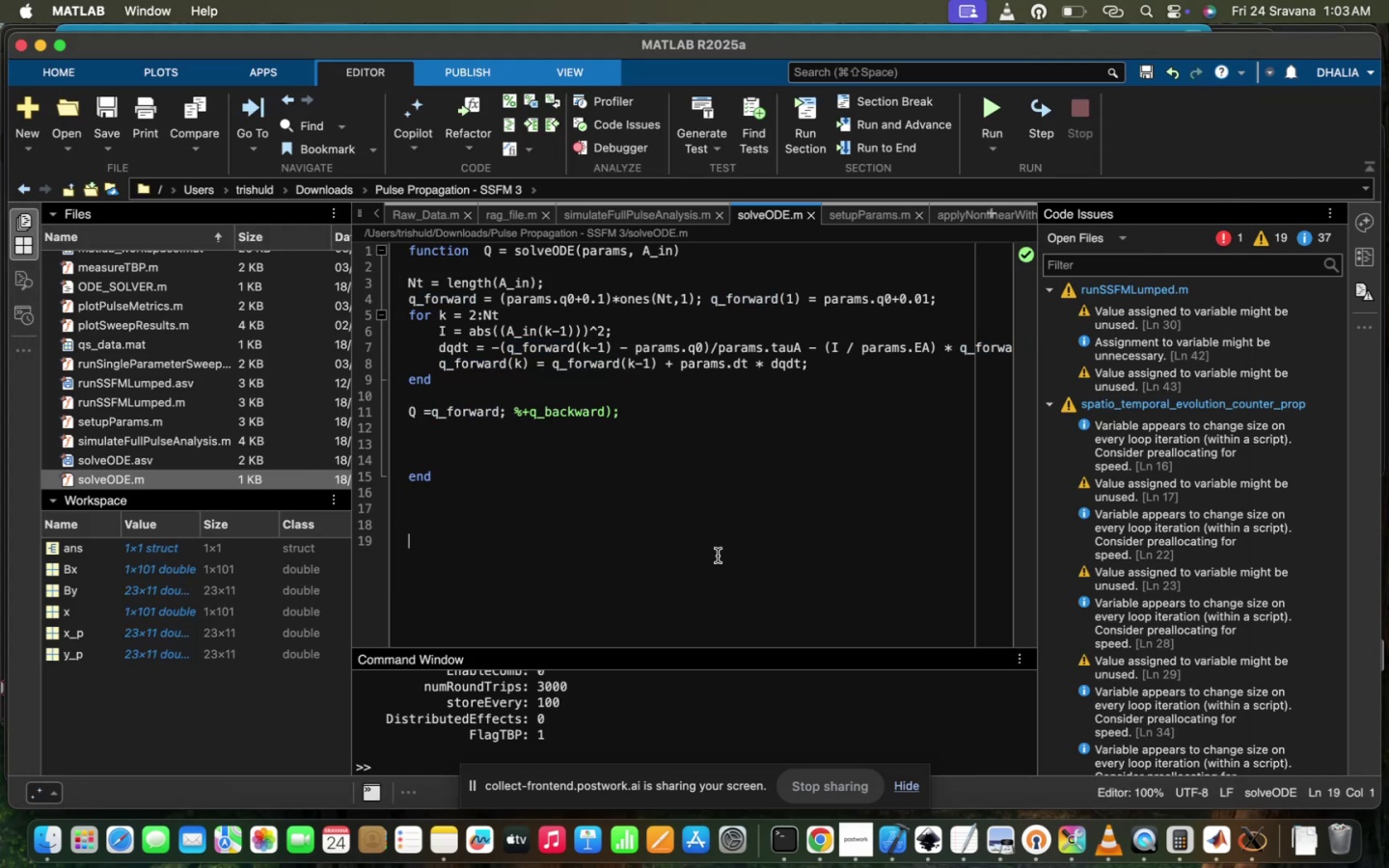 
scroll: coordinate [718, 556], scroll_direction: up, amount: 58.0
 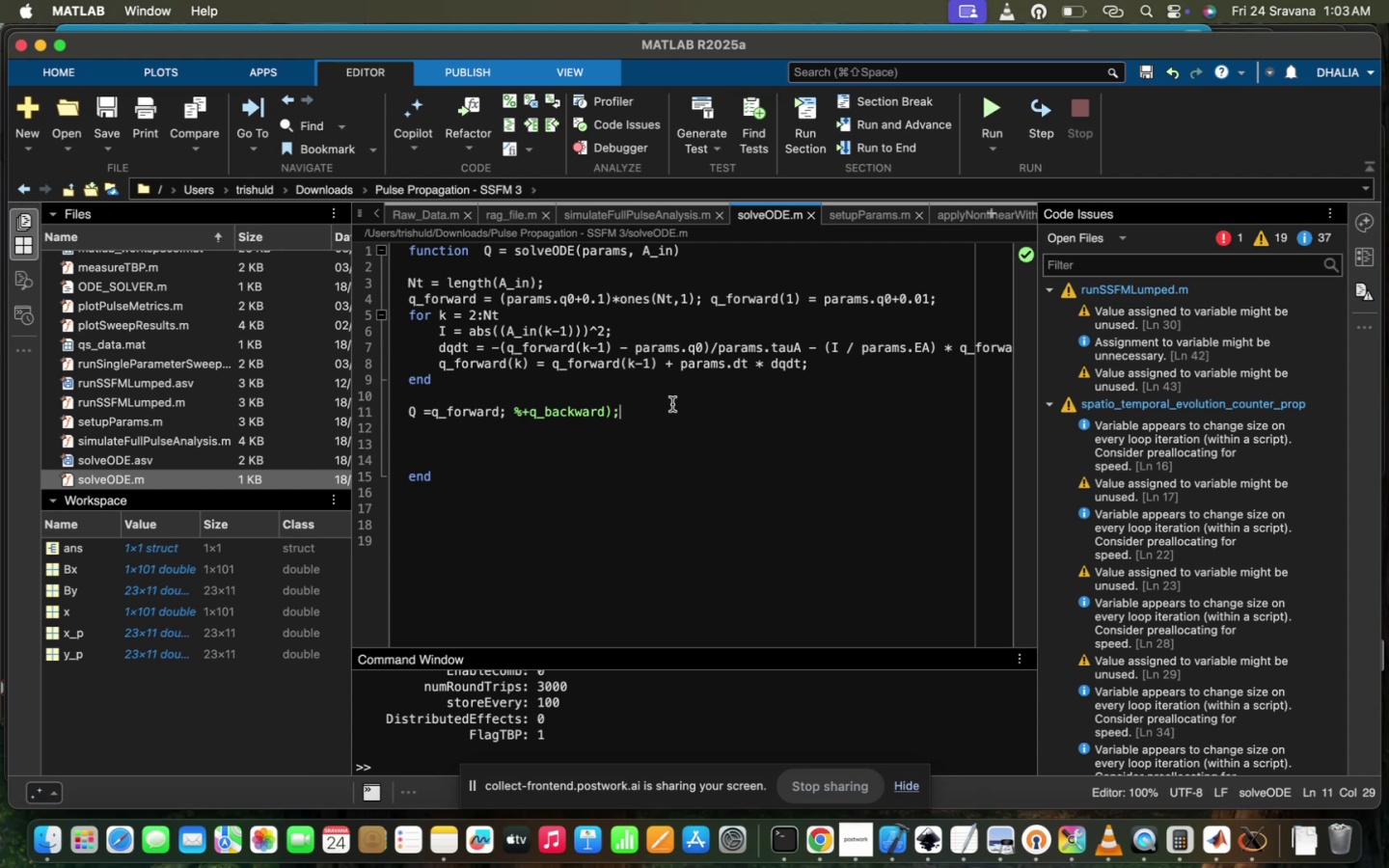 
wait(6.97)
 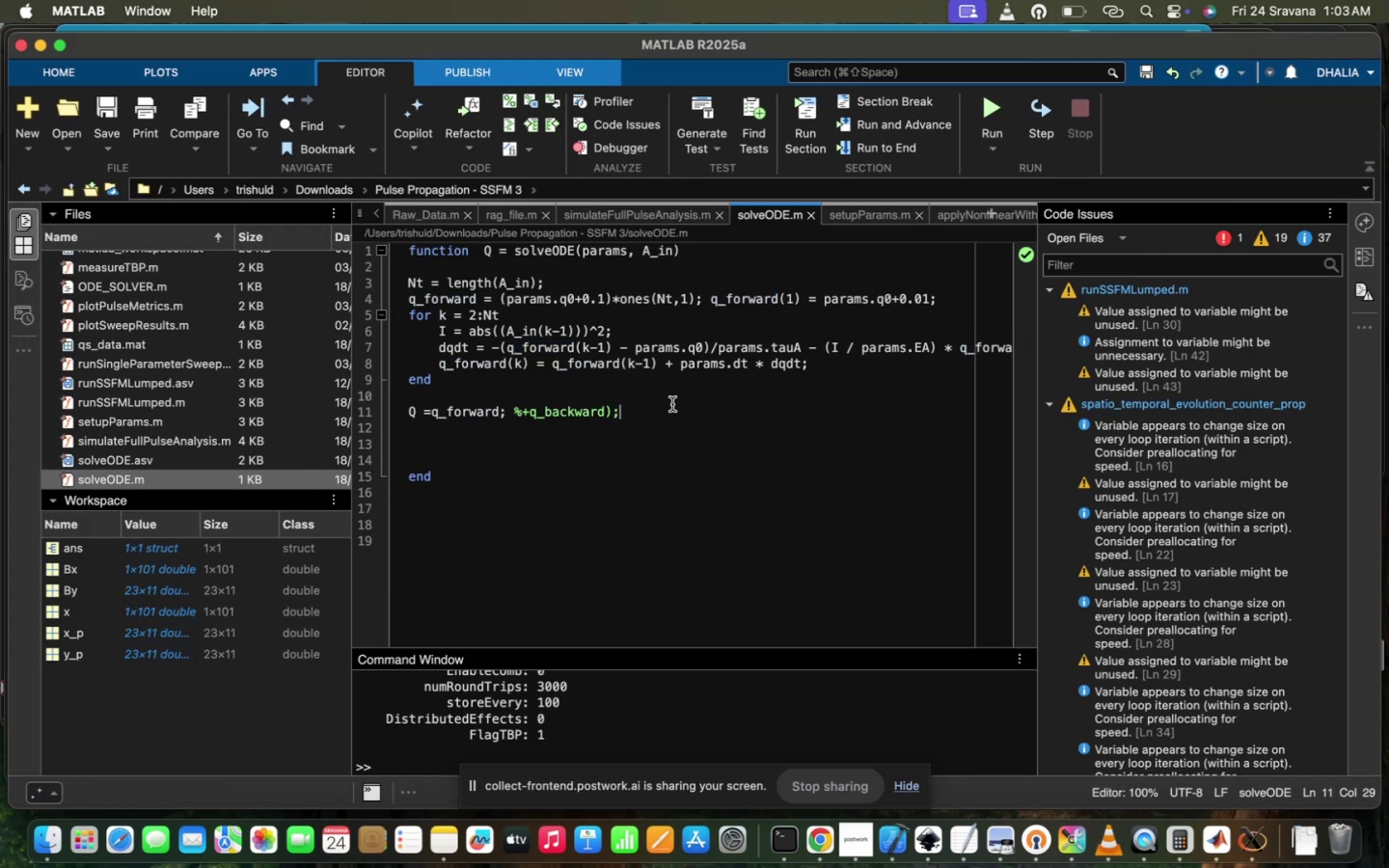 
scroll: coordinate [672, 404], scroll_direction: up, amount: 53.0
 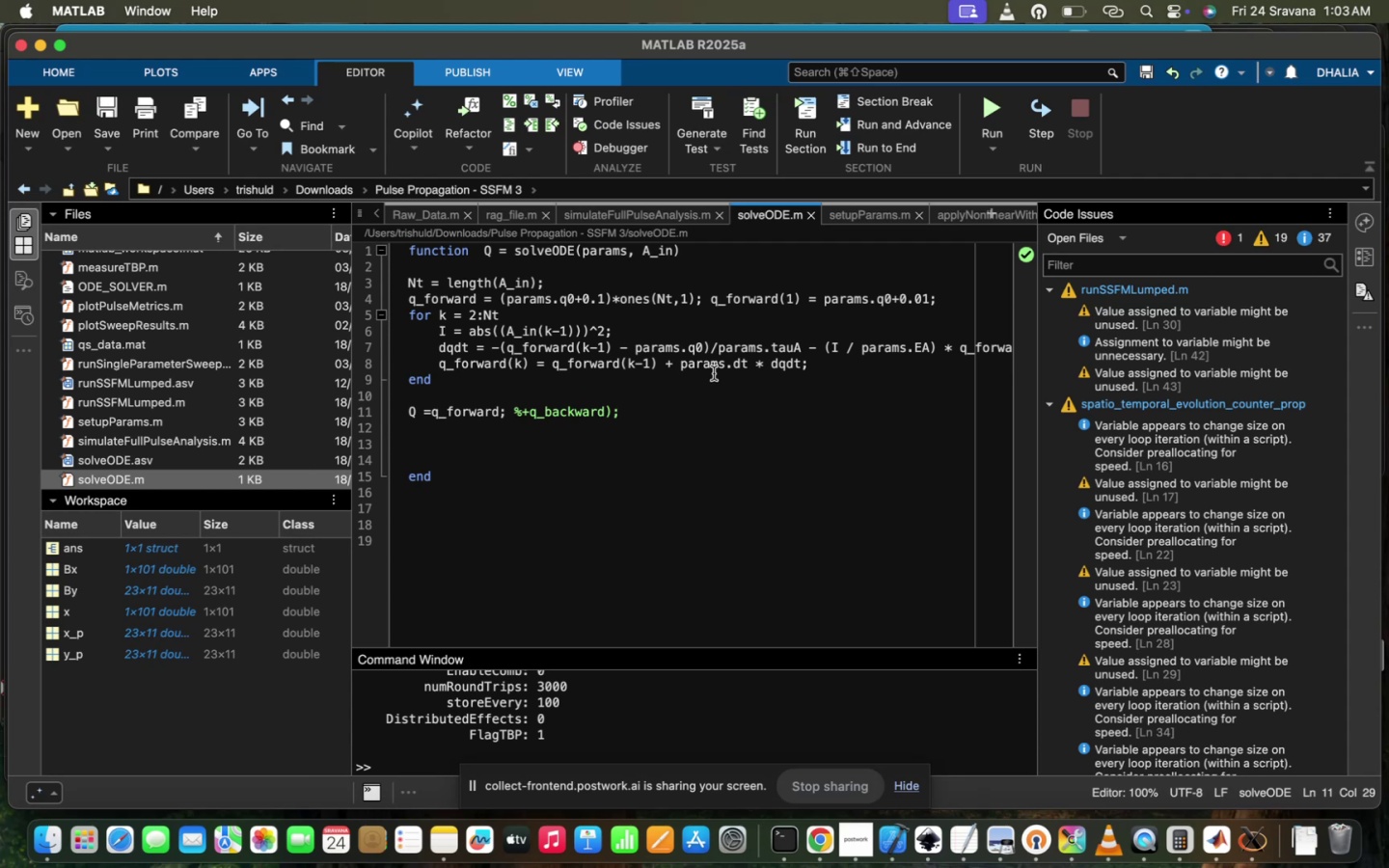 
left_click([714, 373])
 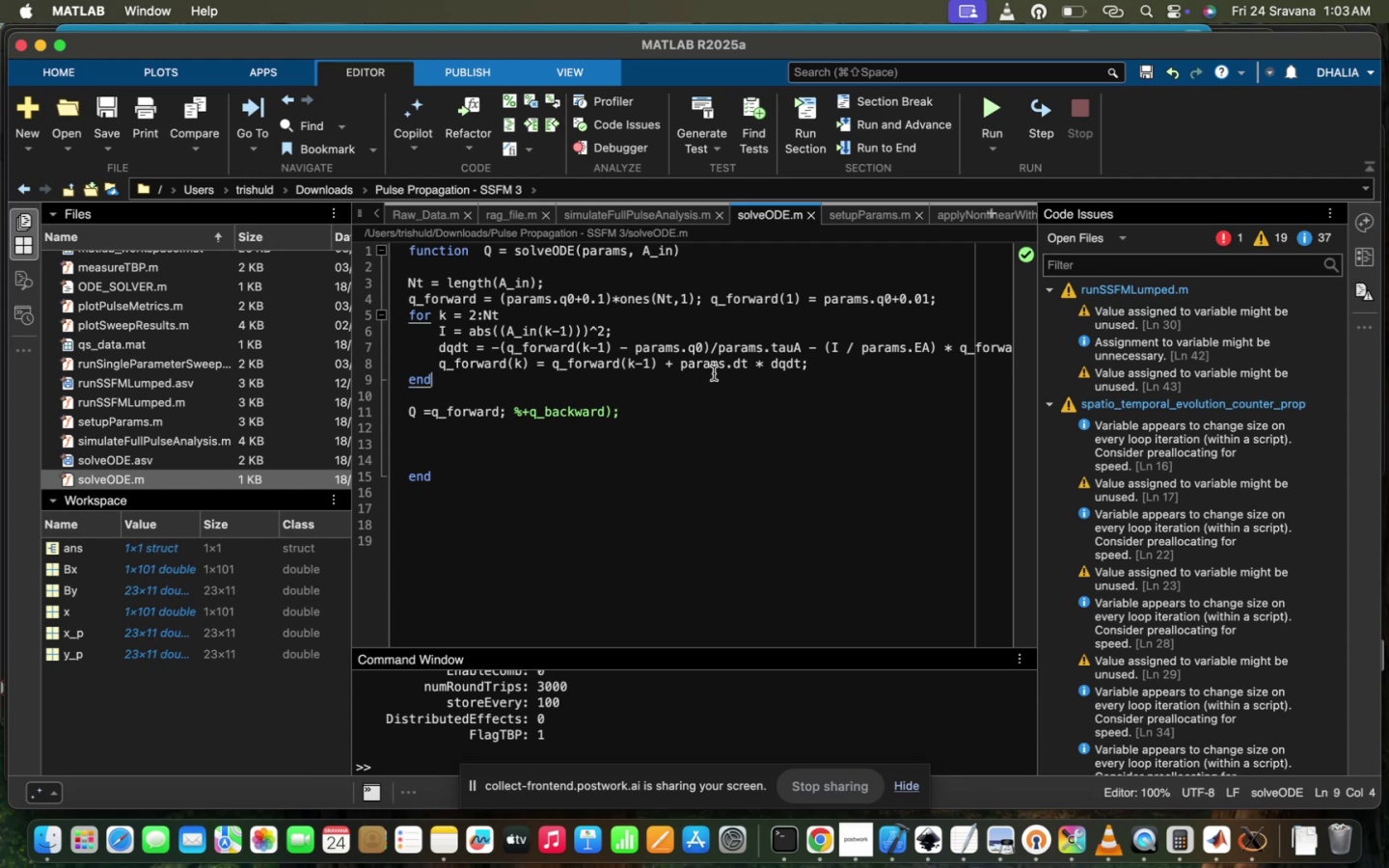 
scroll: coordinate [694, 312], scroll_direction: up, amount: 388.0
 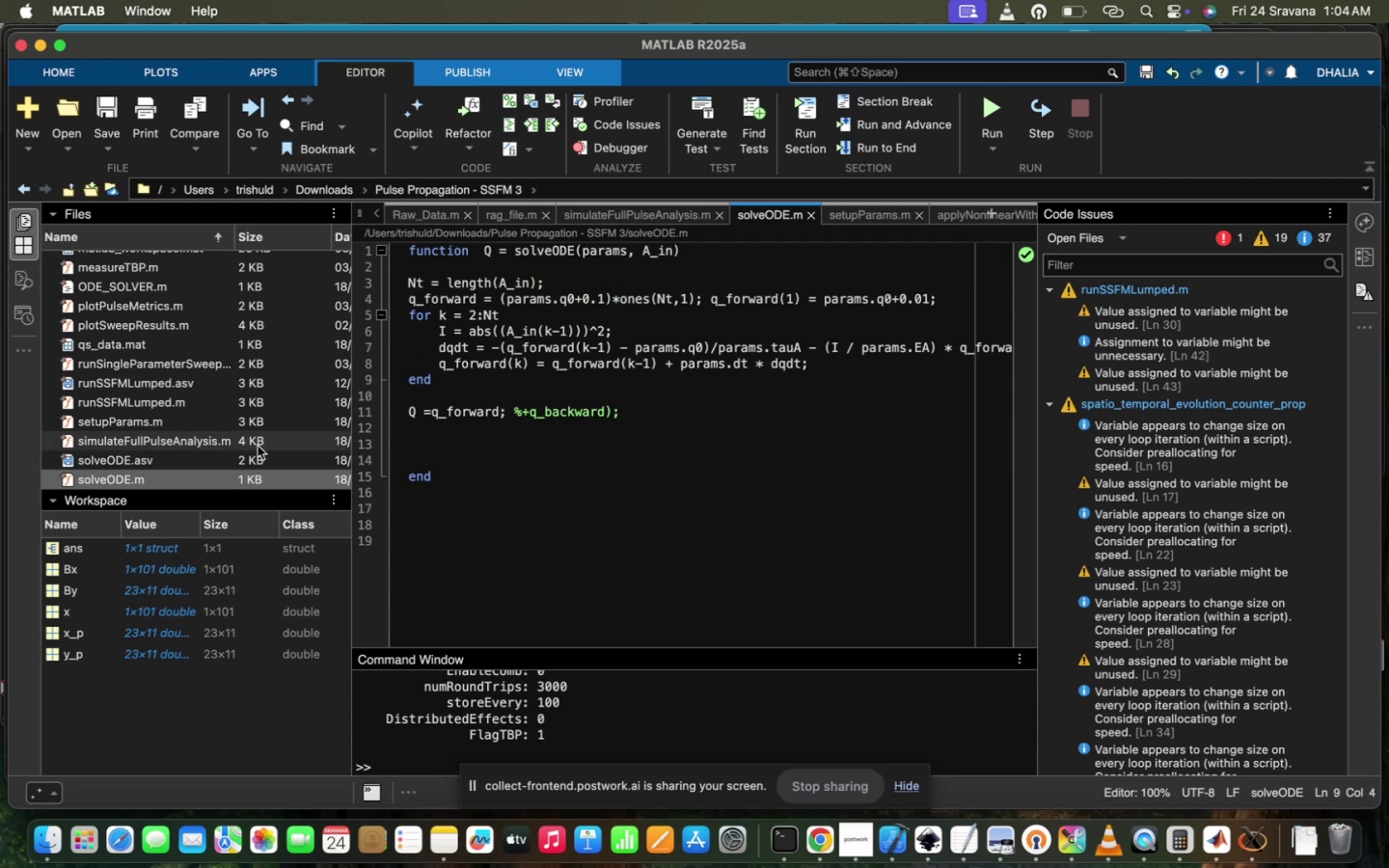 
double_click([258, 446])
 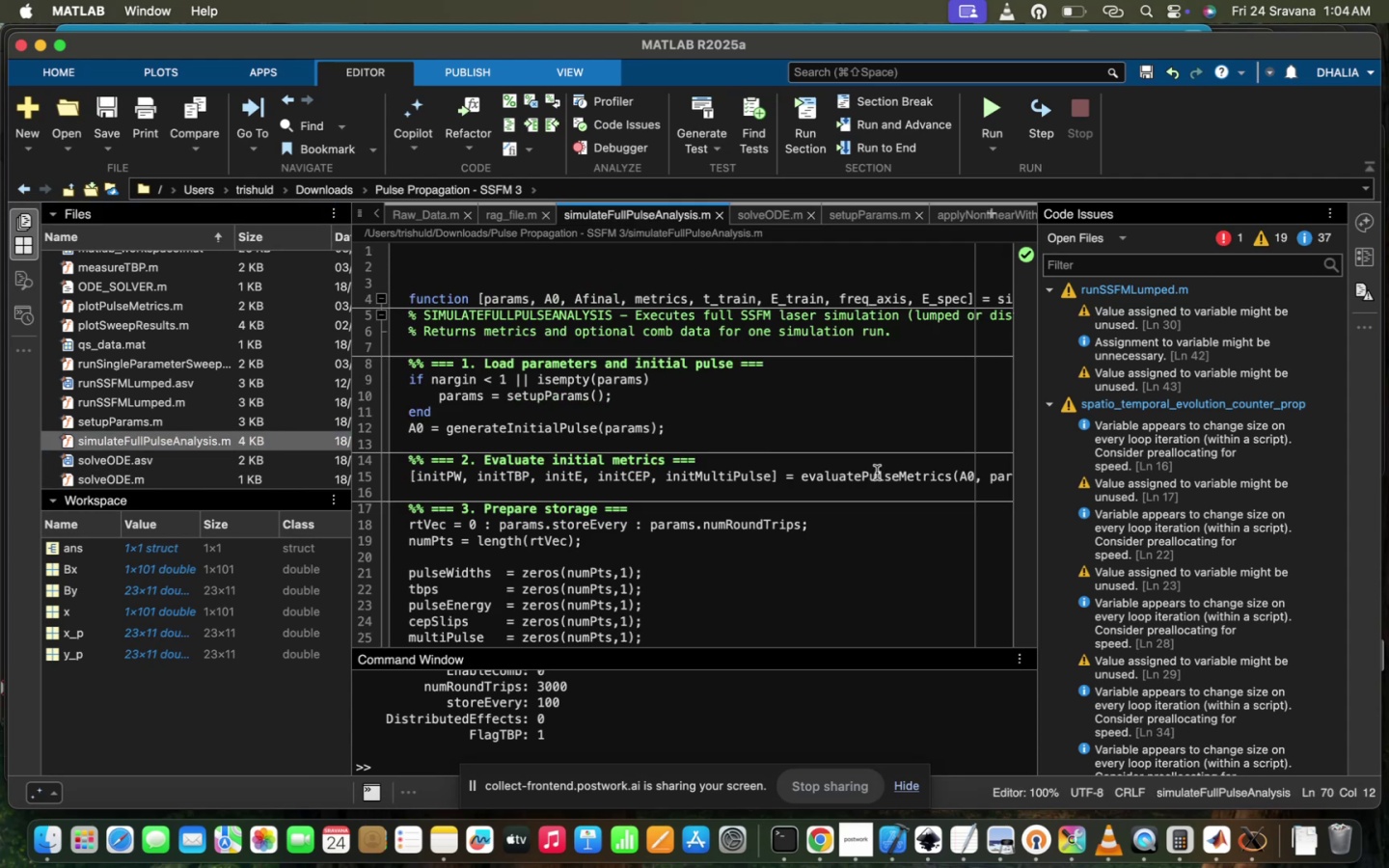 
scroll: coordinate [877, 473], scroll_direction: down, amount: 21.0
 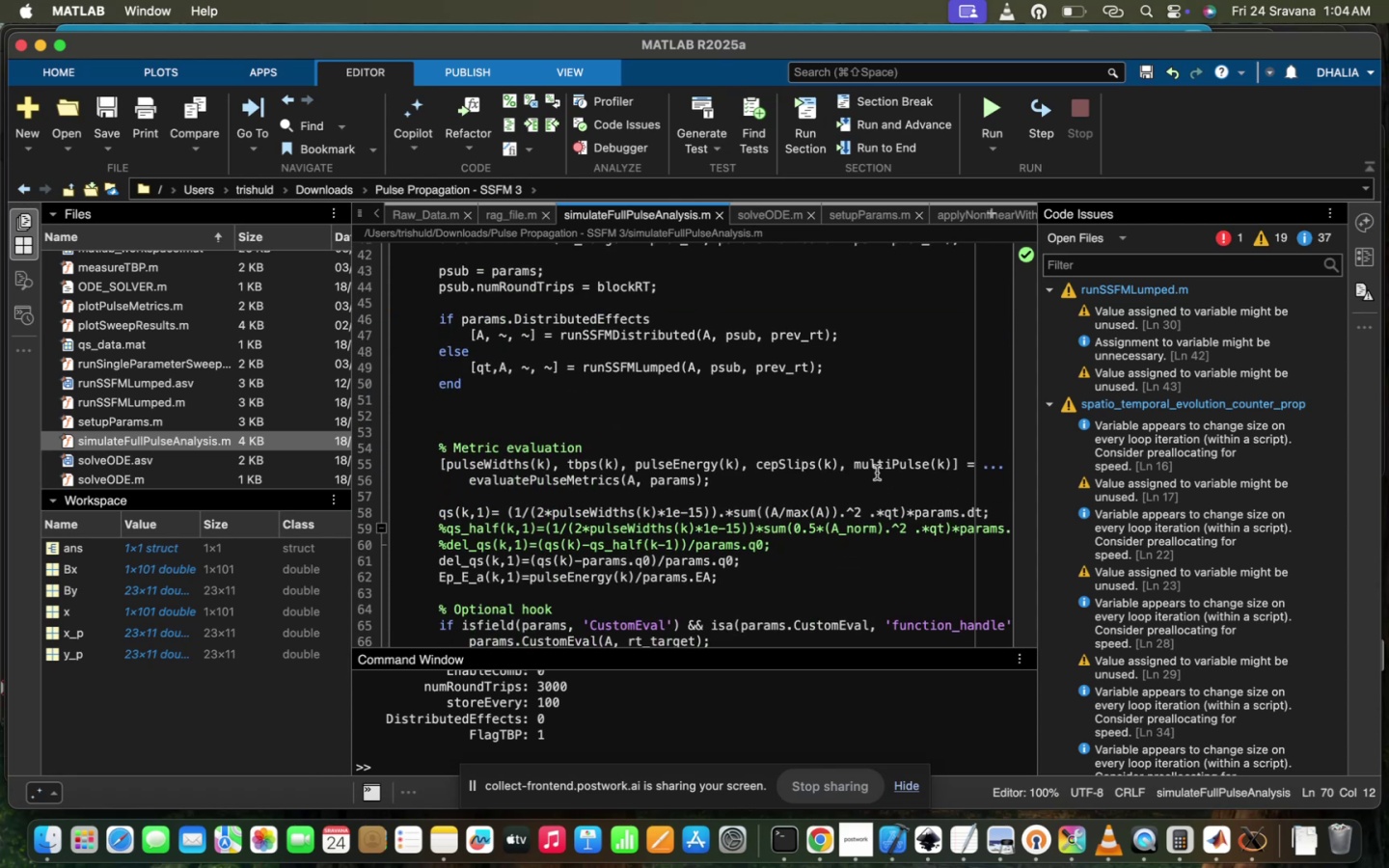 
wait(6.1)
 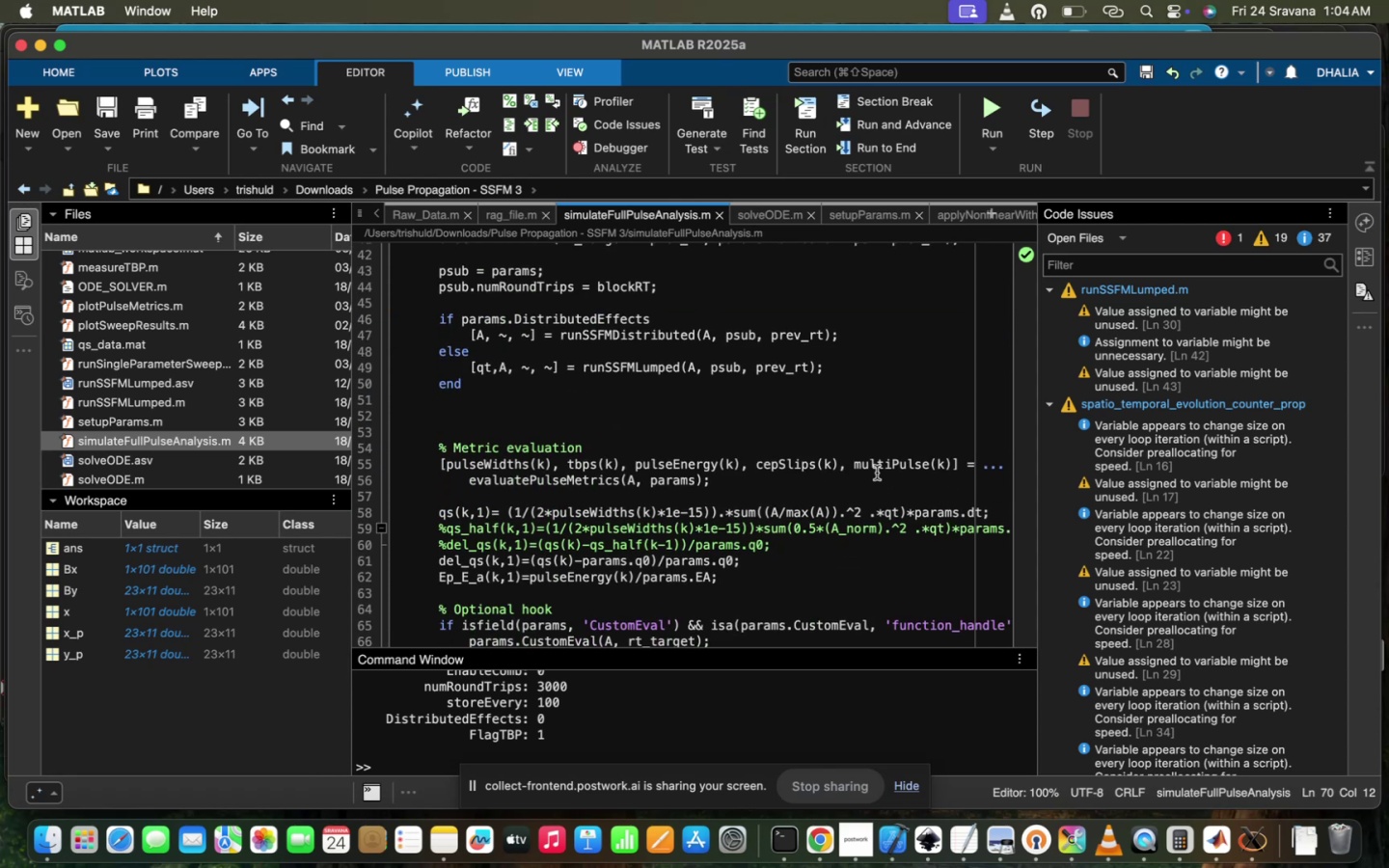 
scroll: coordinate [877, 473], scroll_direction: down, amount: 31.0
 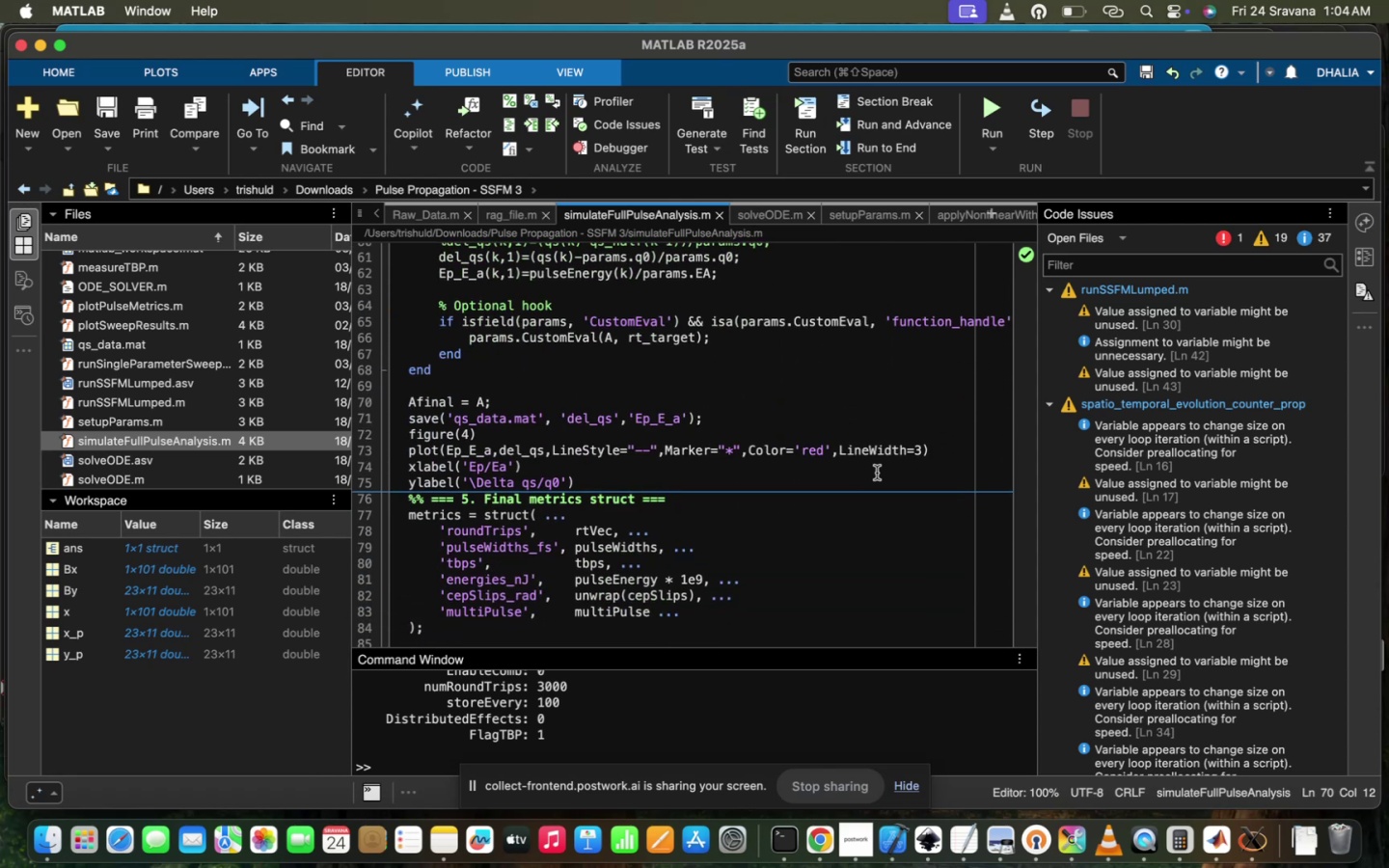 
scroll: coordinate [613, 370], scroll_direction: up, amount: 166.0
 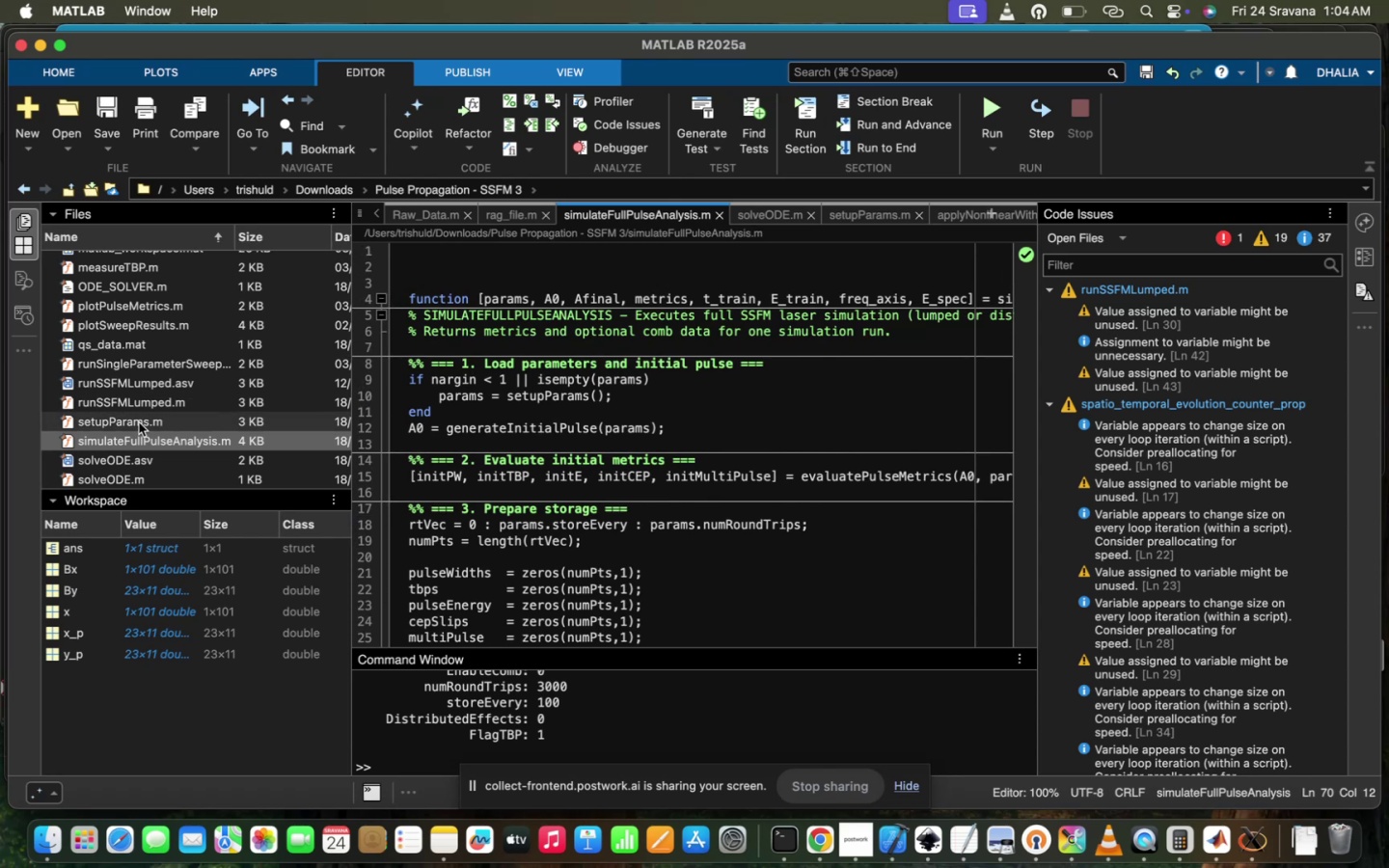 
double_click([139, 421])
 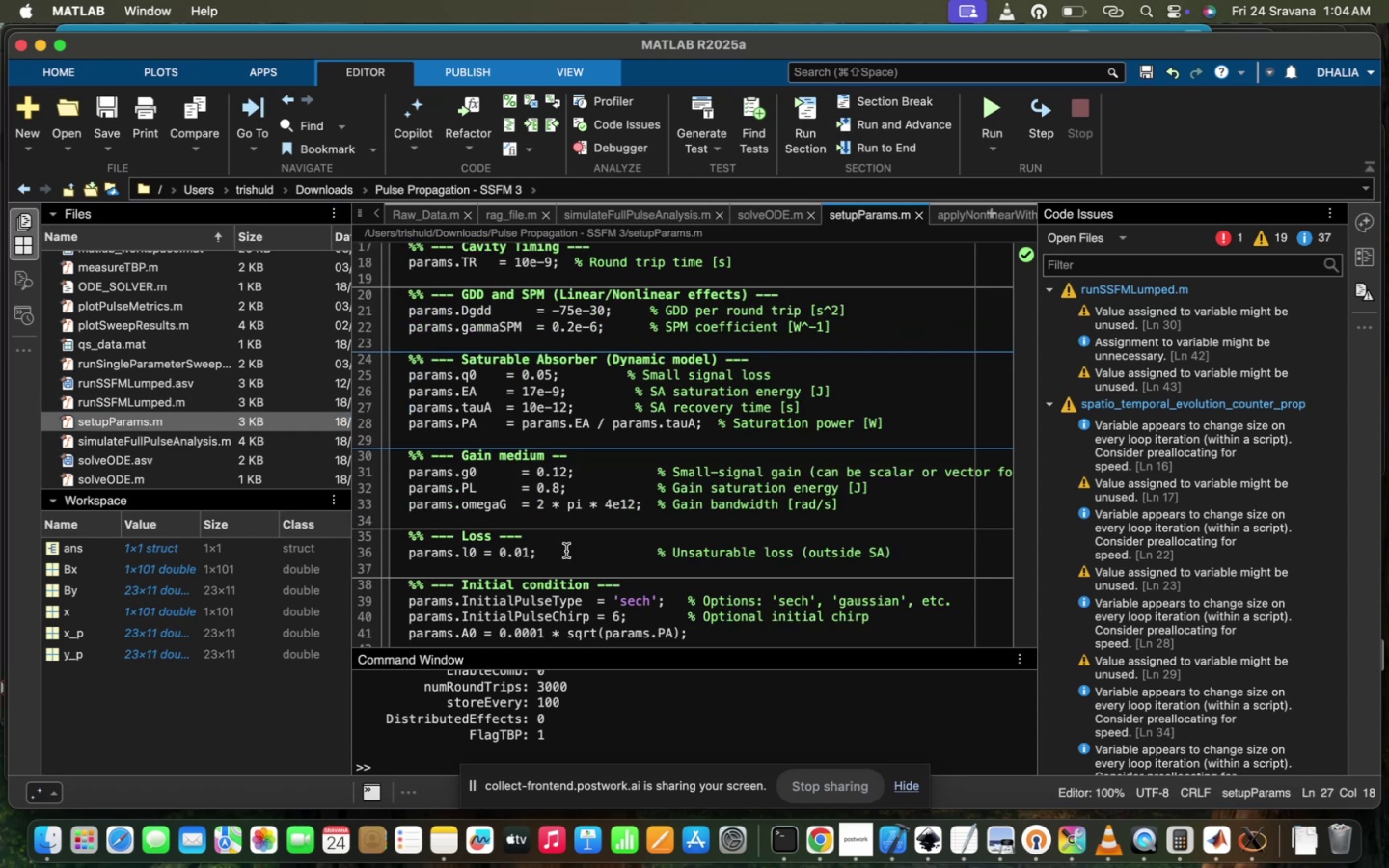 
scroll: coordinate [669, 619], scroll_direction: down, amount: 26.0
 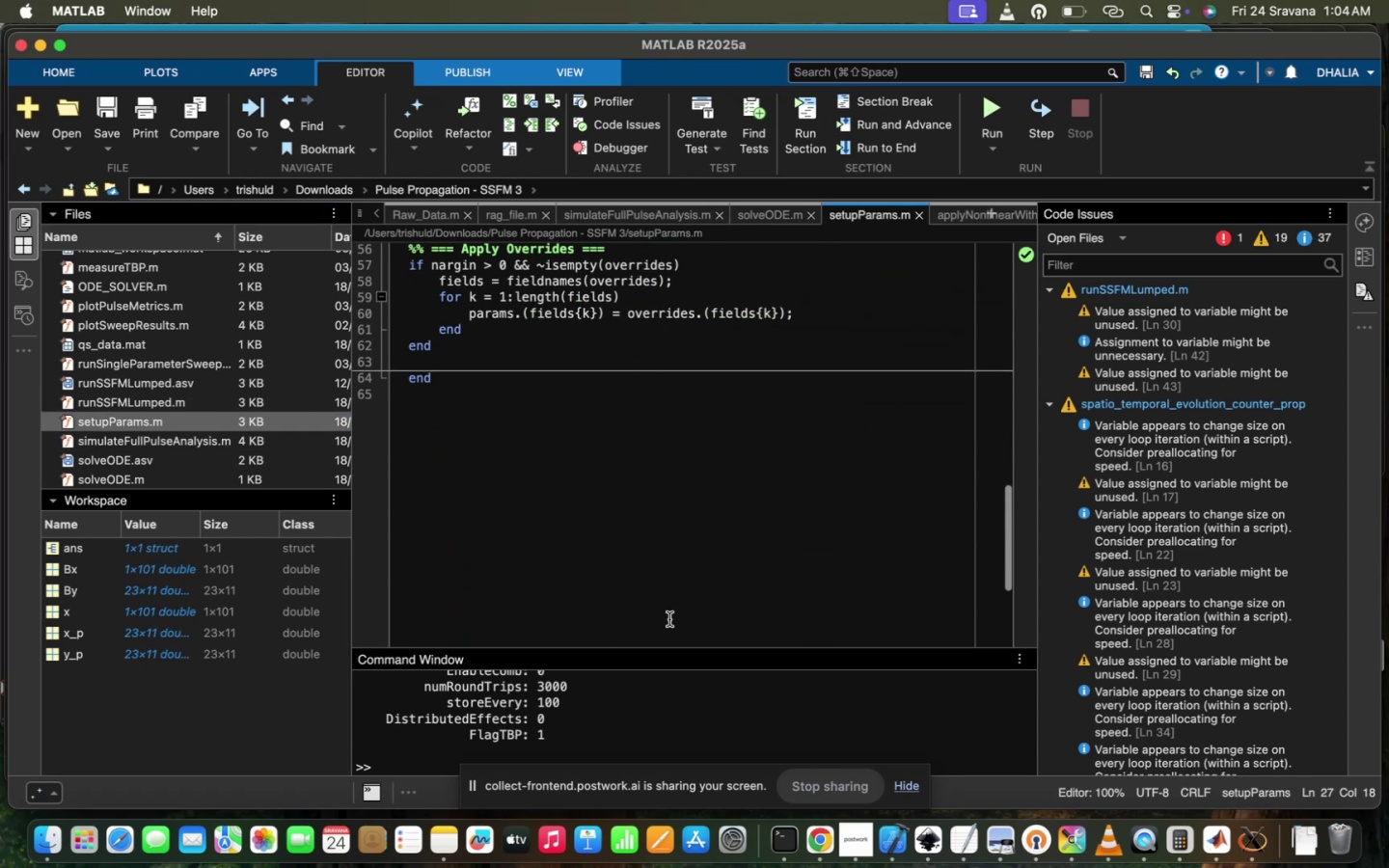 
scroll: coordinate [669, 619], scroll_direction: up, amount: 61.0
 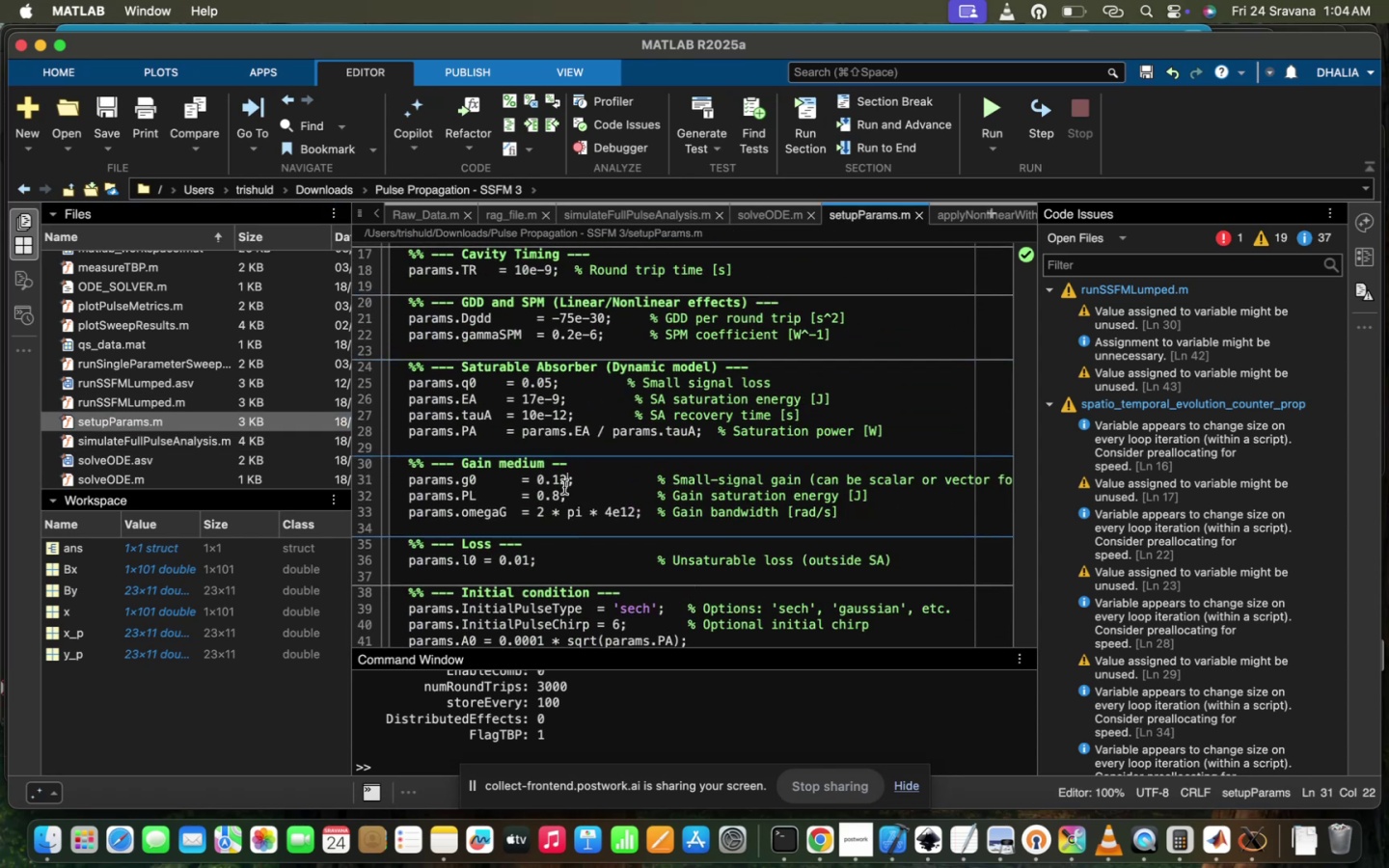 
left_click([546, 398])
 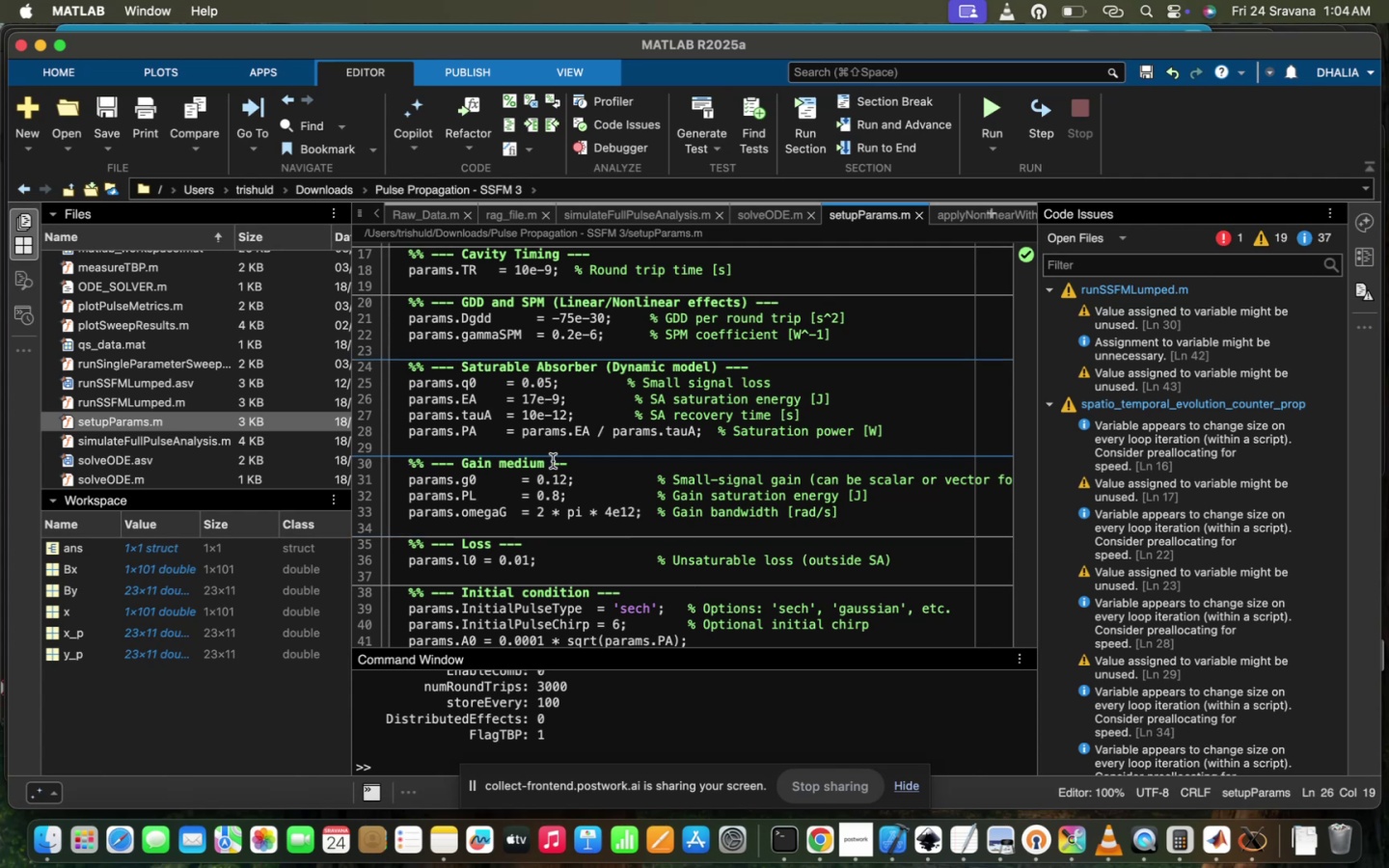 
scroll: coordinate [553, 461], scroll_direction: up, amount: 55.0
 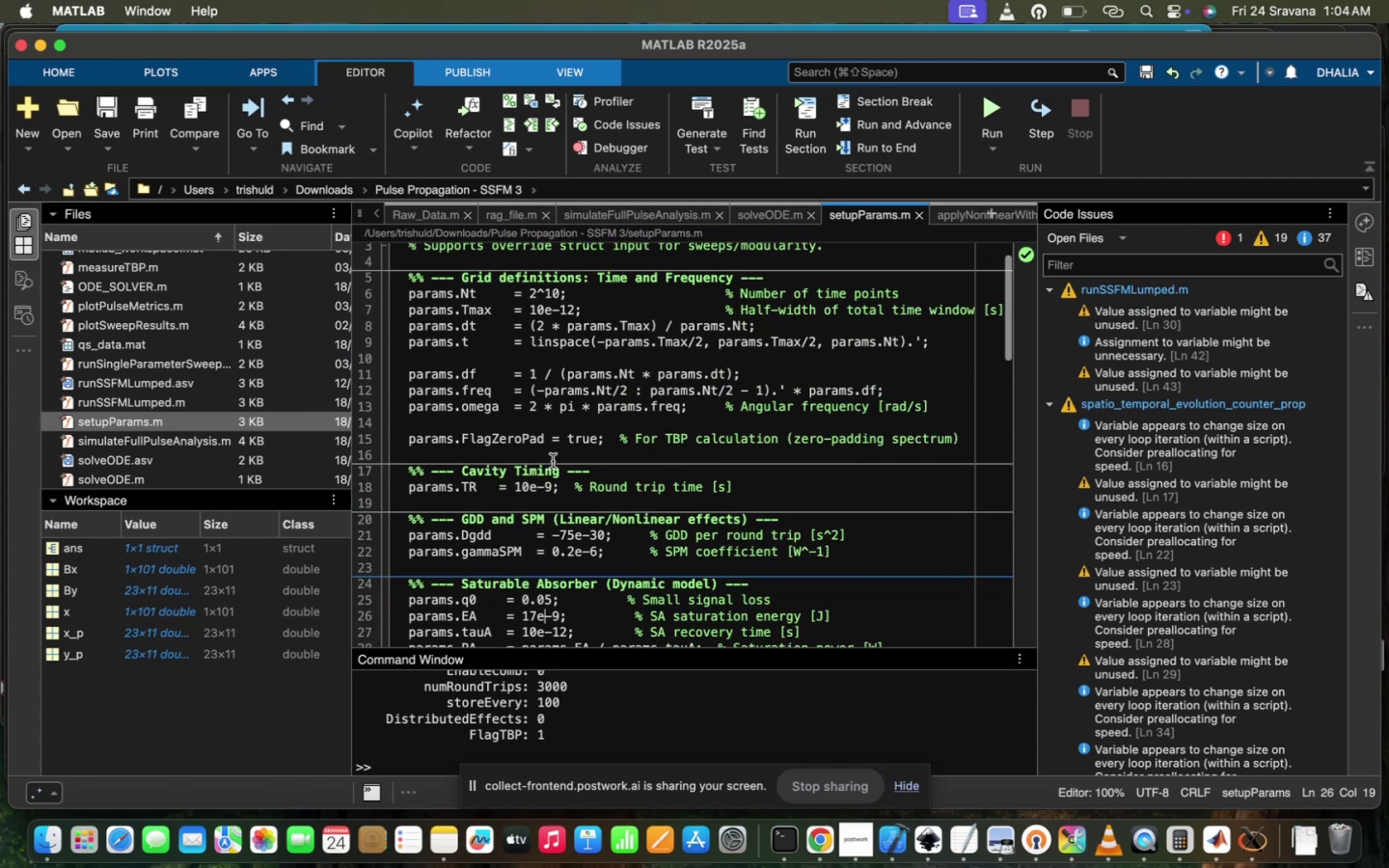 
scroll: coordinate [553, 461], scroll_direction: down, amount: 37.0
 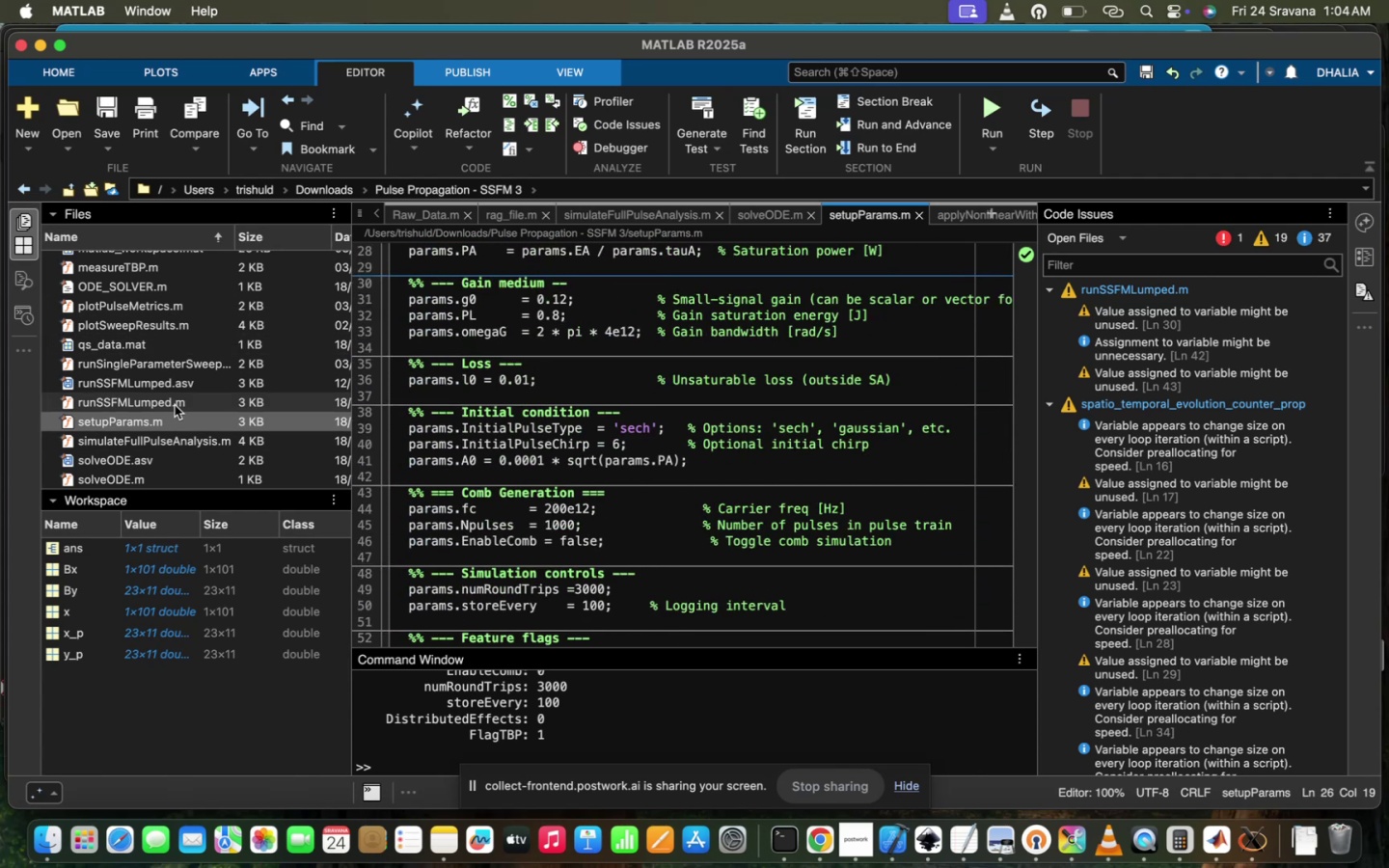 
scroll: coordinate [515, 445], scroll_direction: up, amount: 44.0
 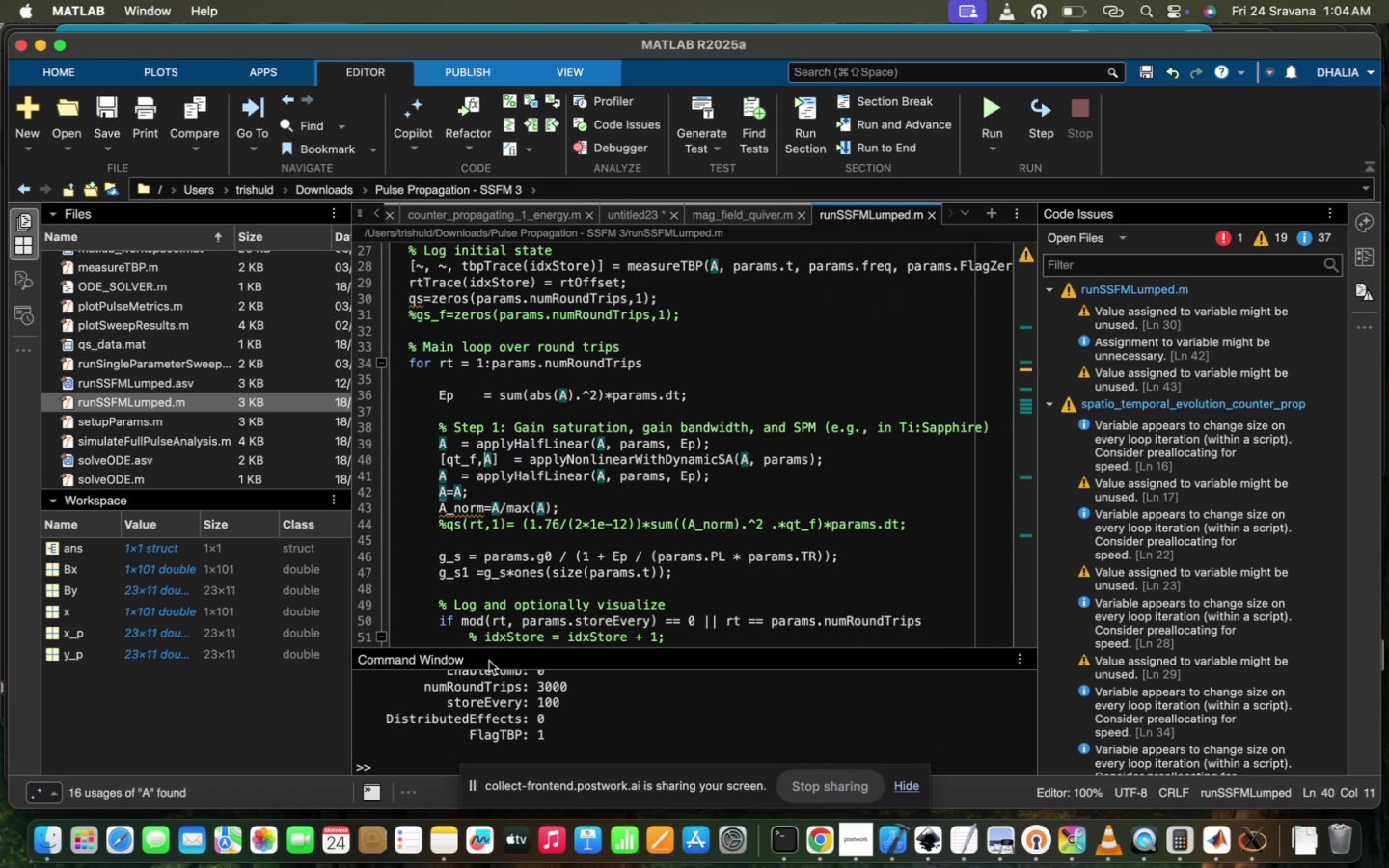 
scroll: coordinate [489, 661], scroll_direction: down, amount: 7.0
 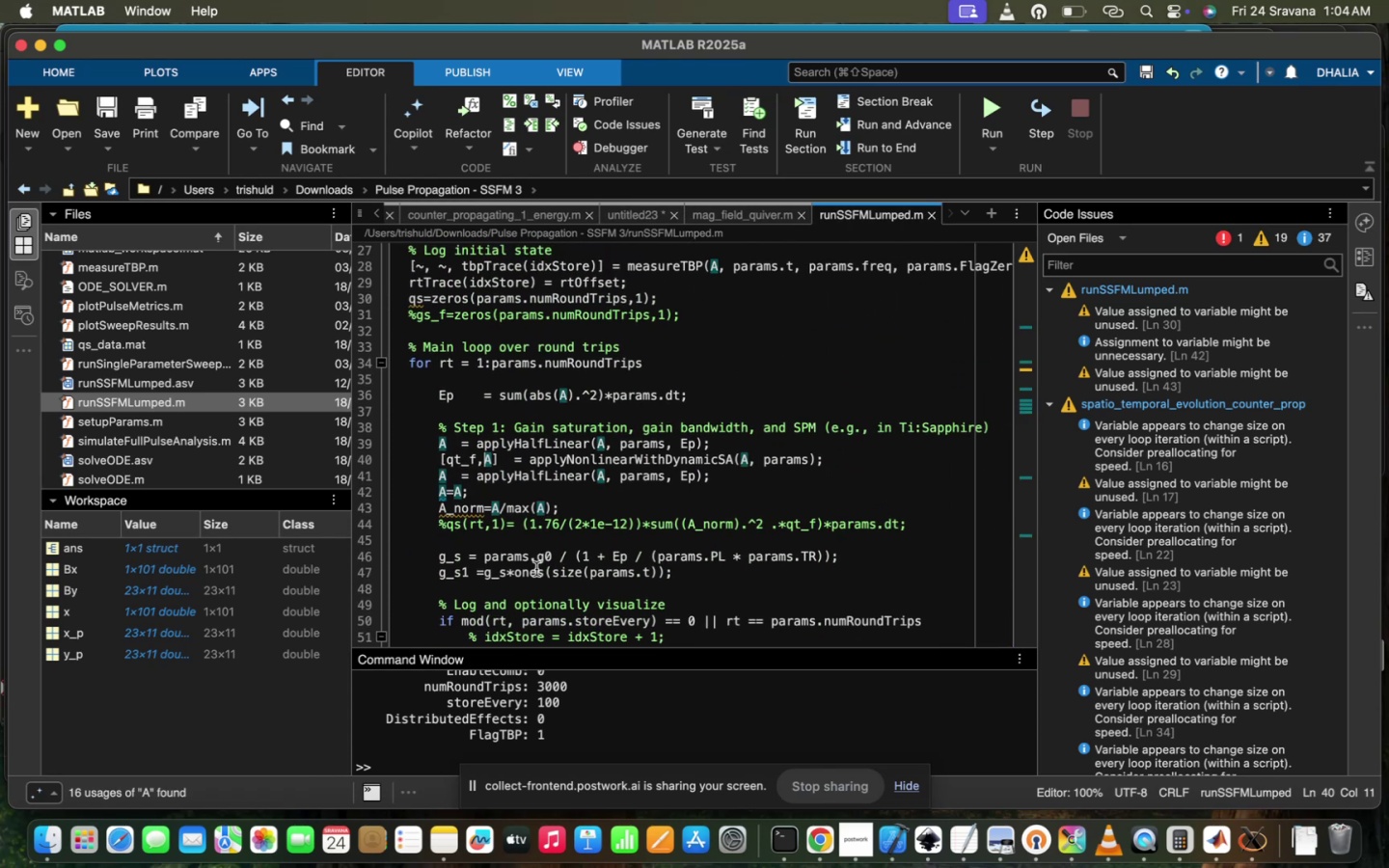 
left_click([533, 569])
 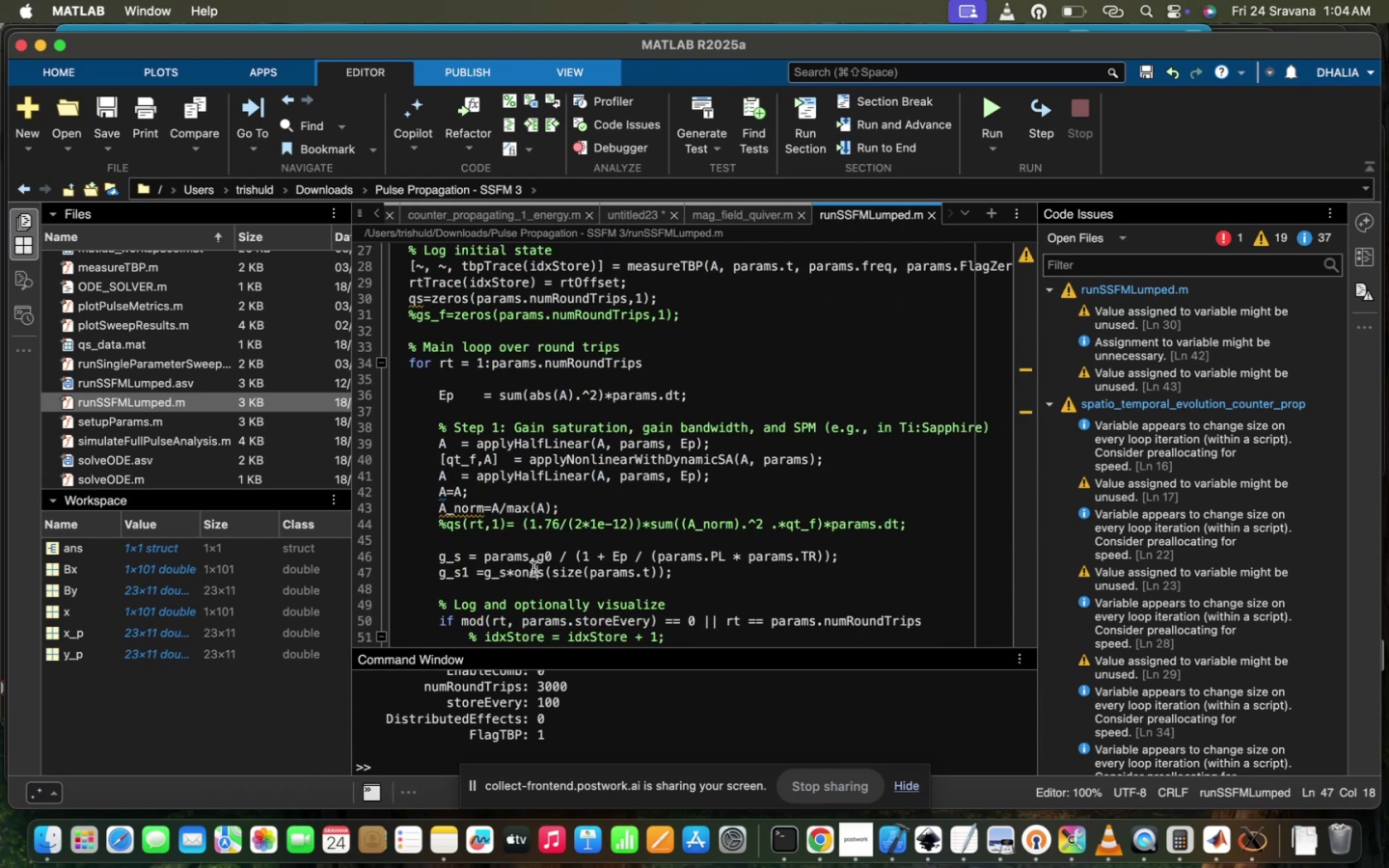 
scroll: coordinate [533, 569], scroll_direction: down, amount: 10.0
 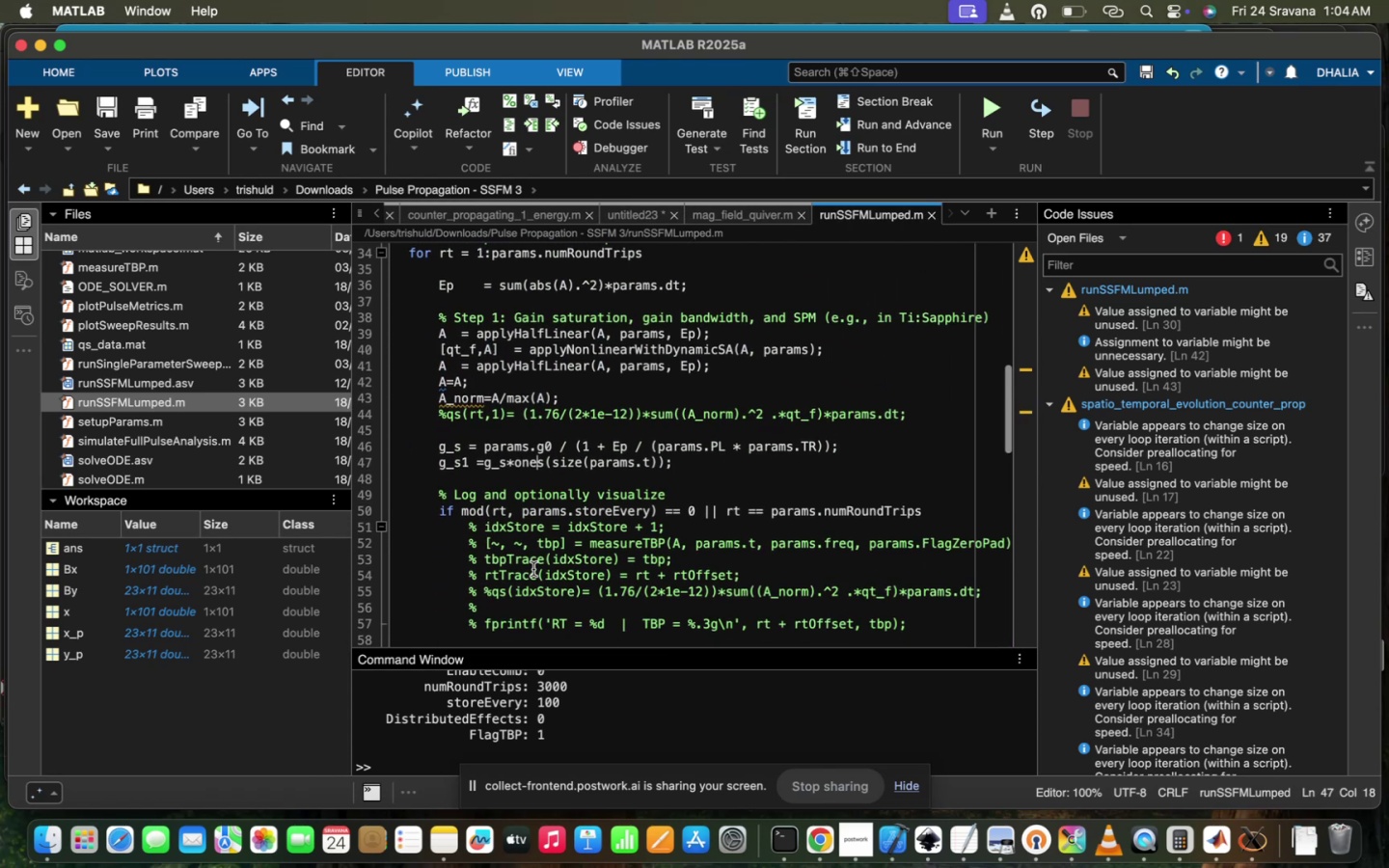 
scroll: coordinate [533, 569], scroll_direction: up, amount: 15.0
 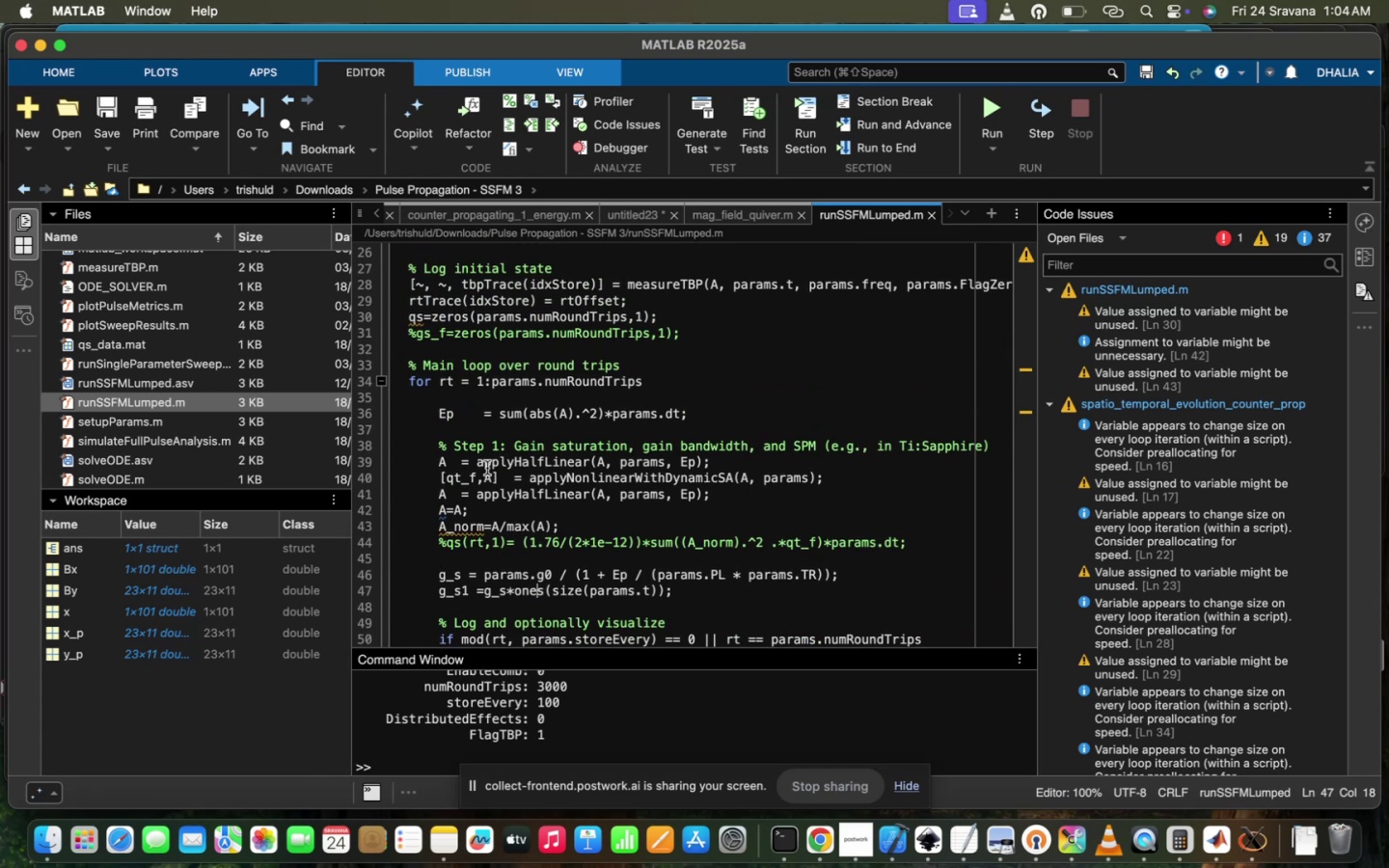 
wait(7.09)
 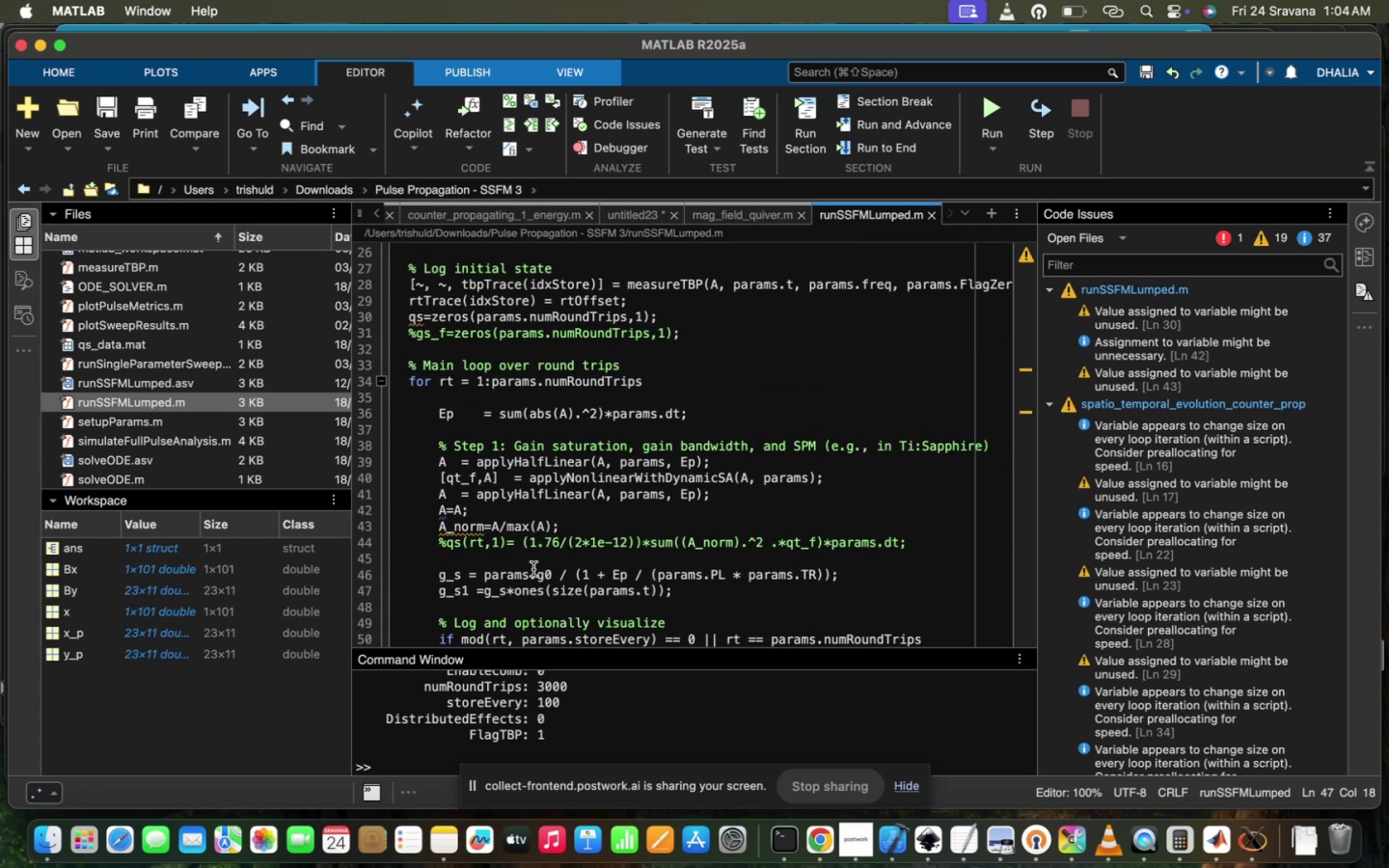 
key(Backspace)
 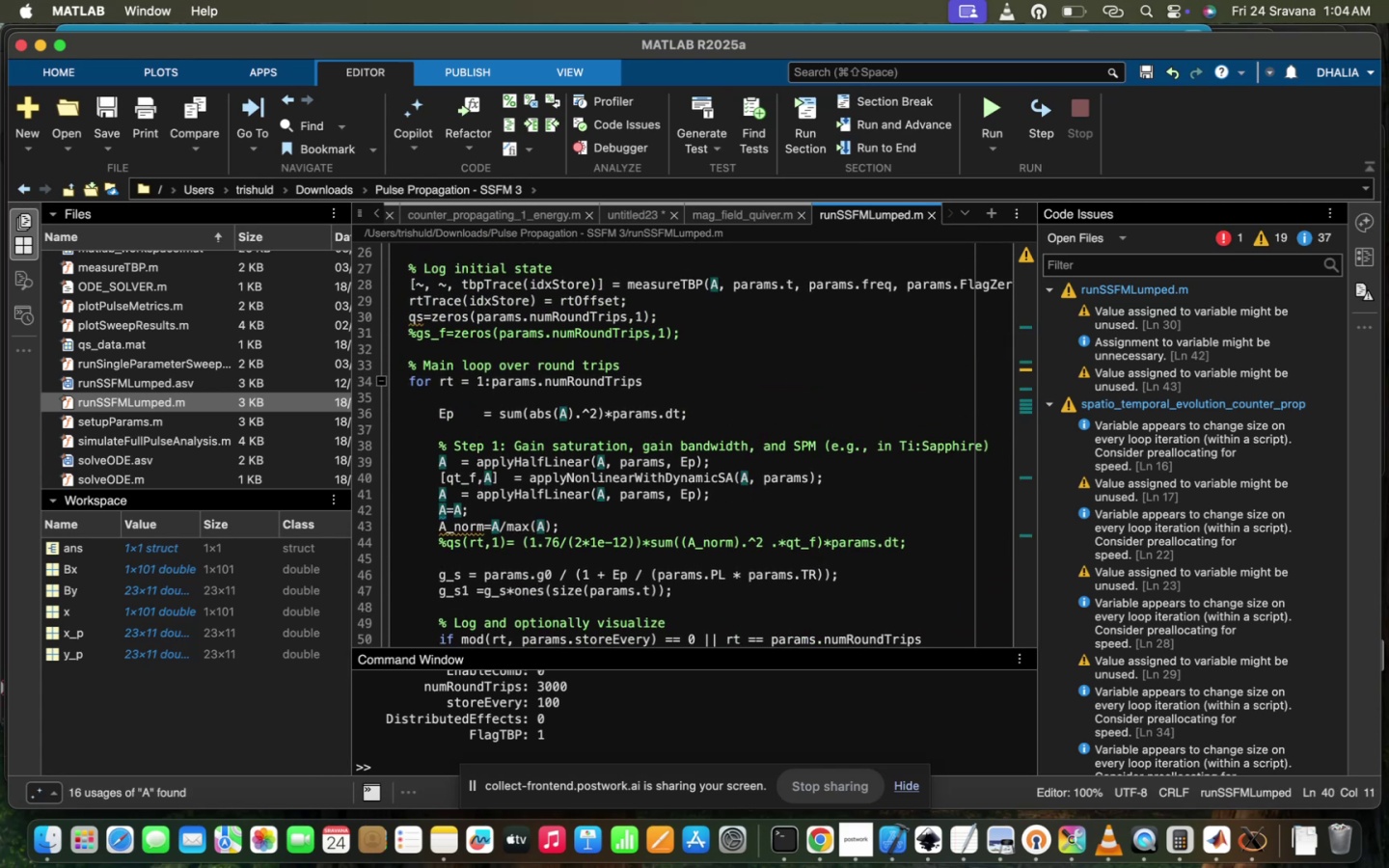 
key(Backspace)
 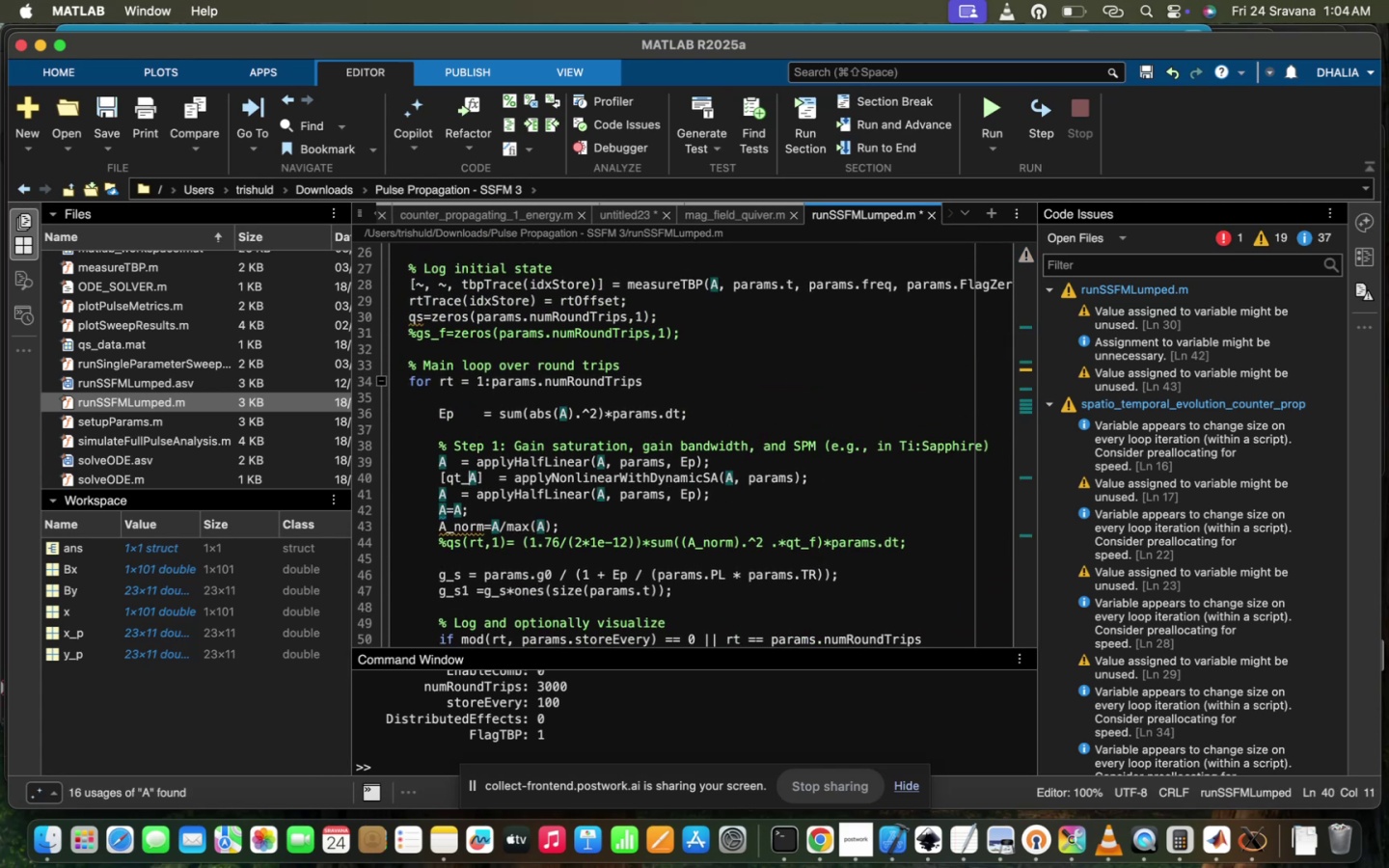 
key(Backspace)
 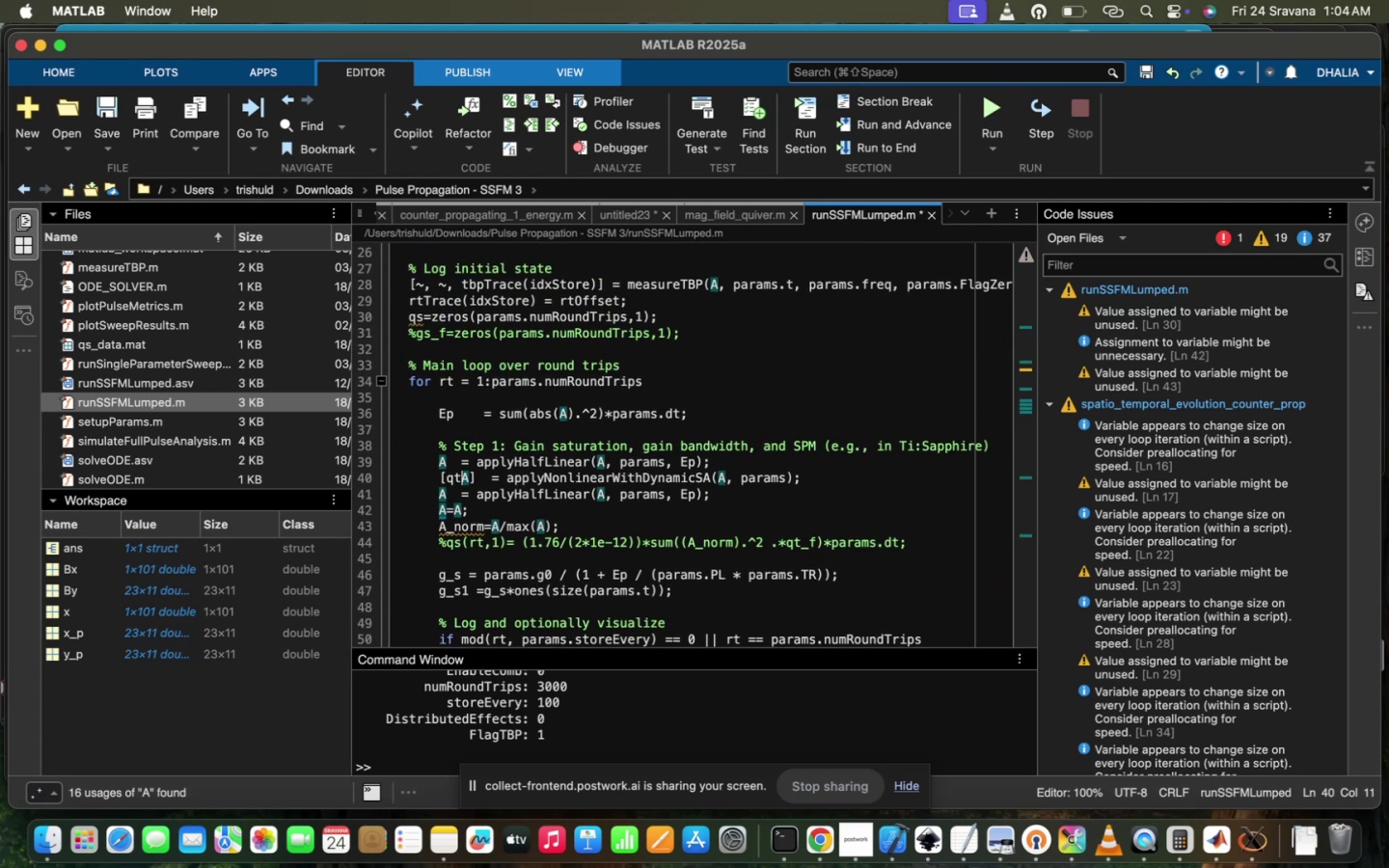 
key(Backspace)
 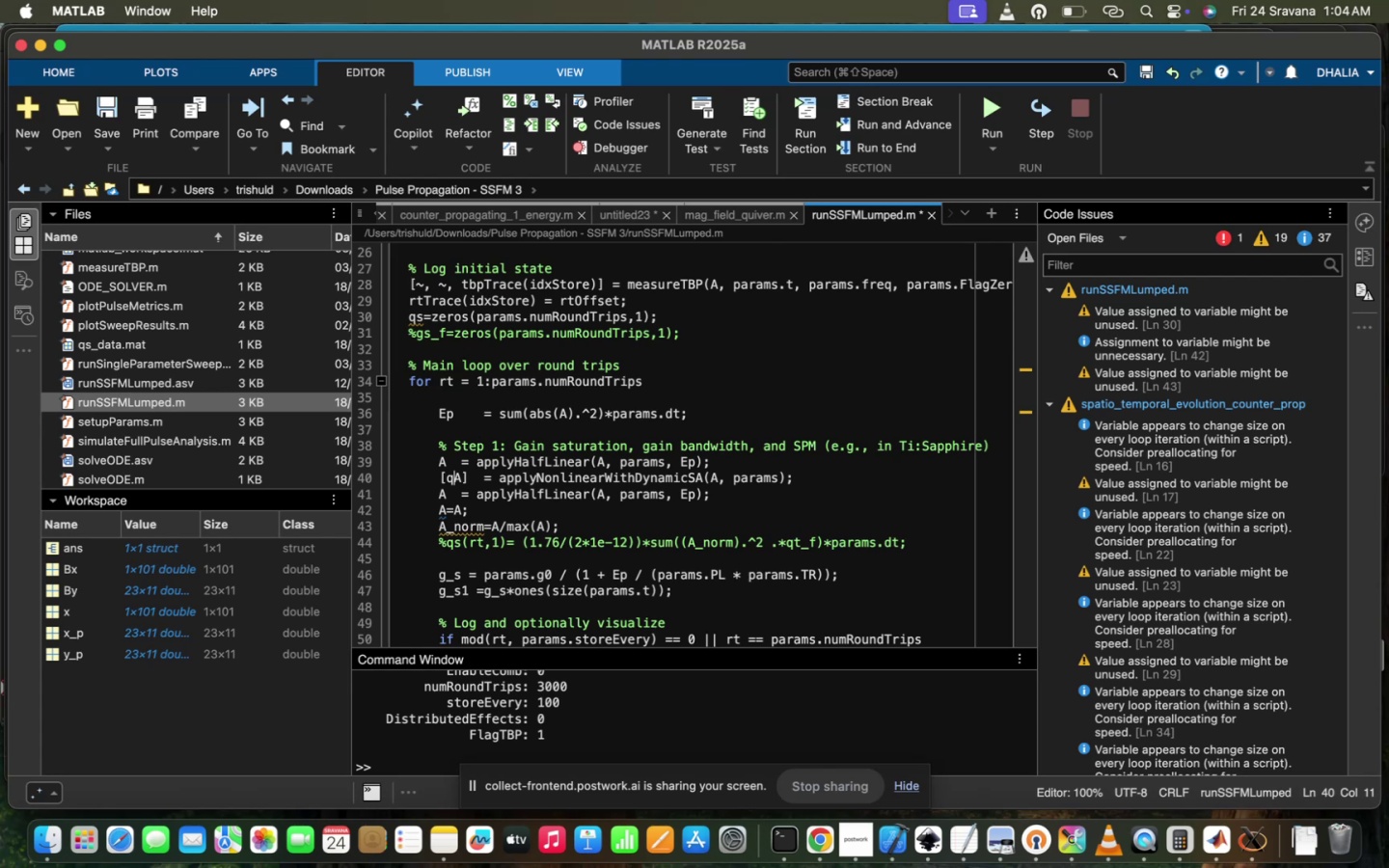 
key(Backspace)
 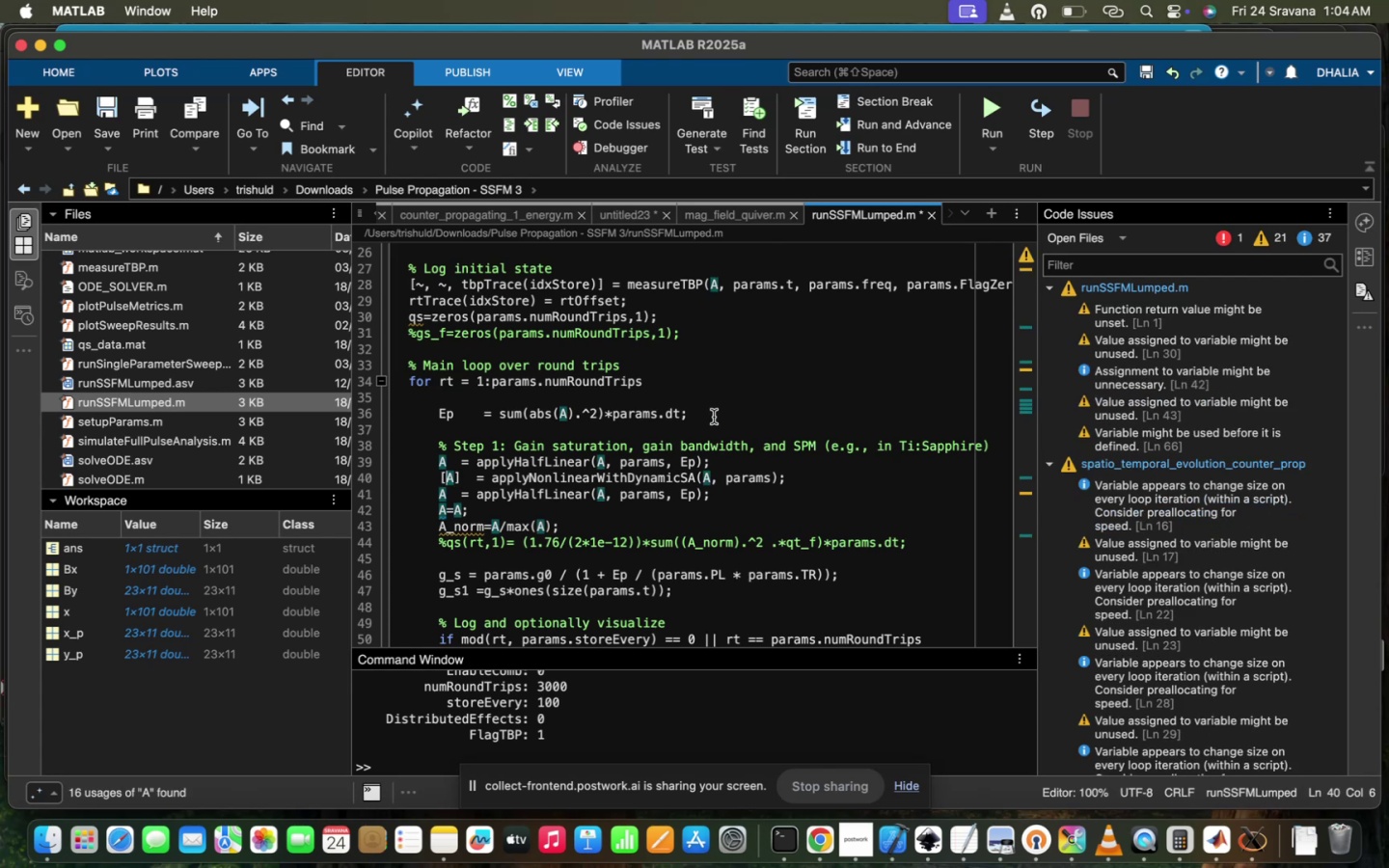 
key(Enter)
 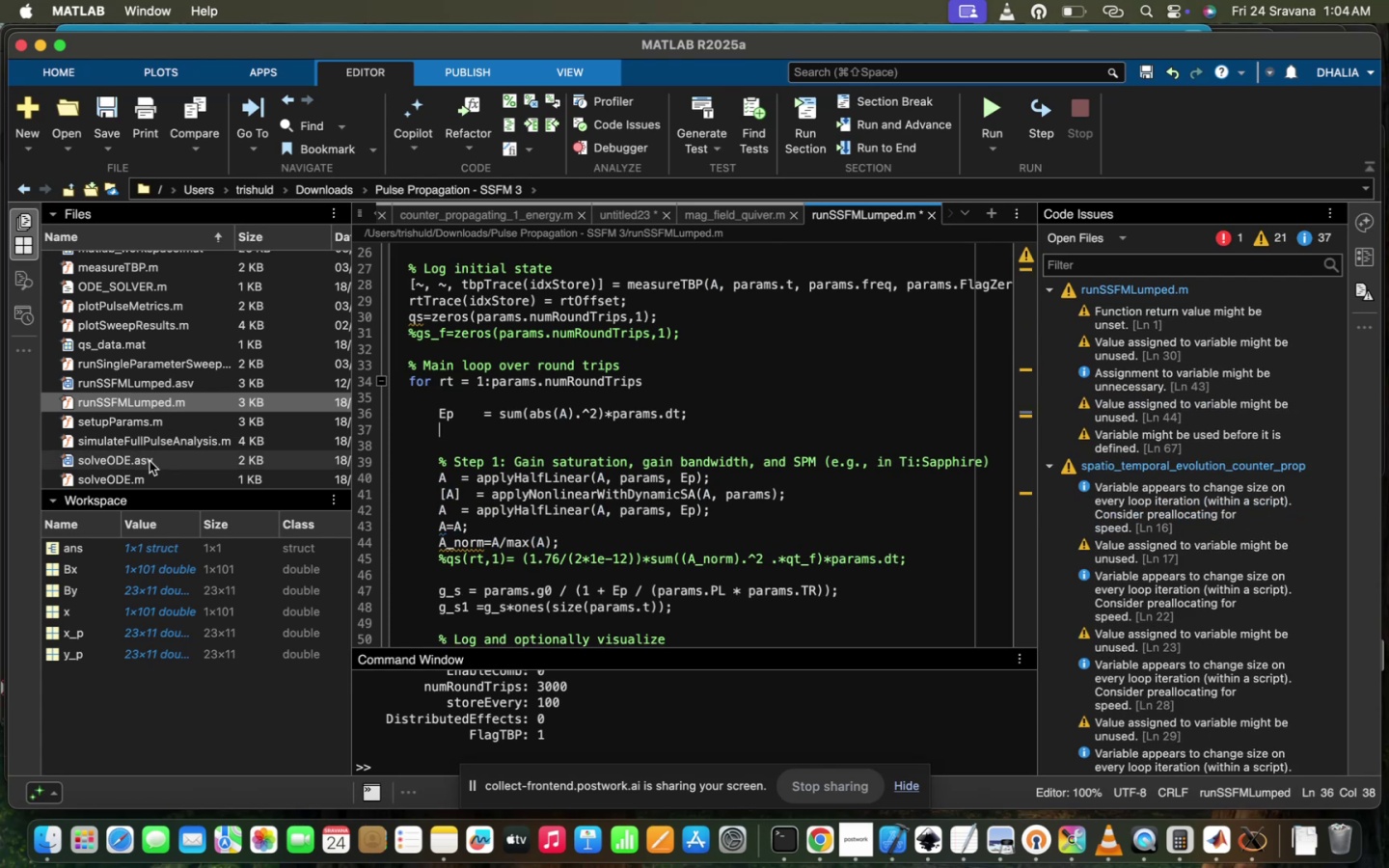 
double_click([141, 473])
 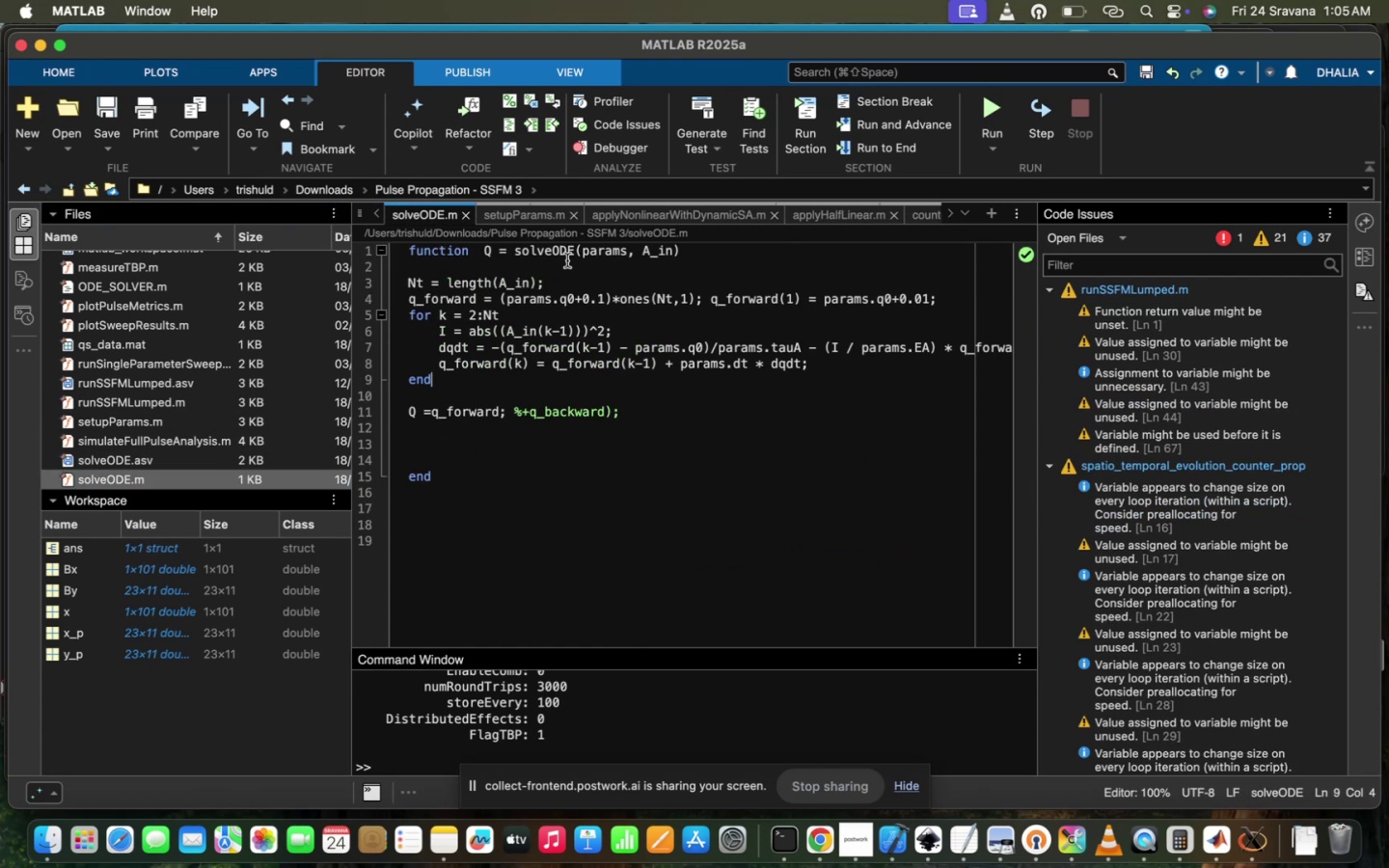 
left_click_drag(start_coordinate=[485, 242], to_coordinate=[693, 251])
 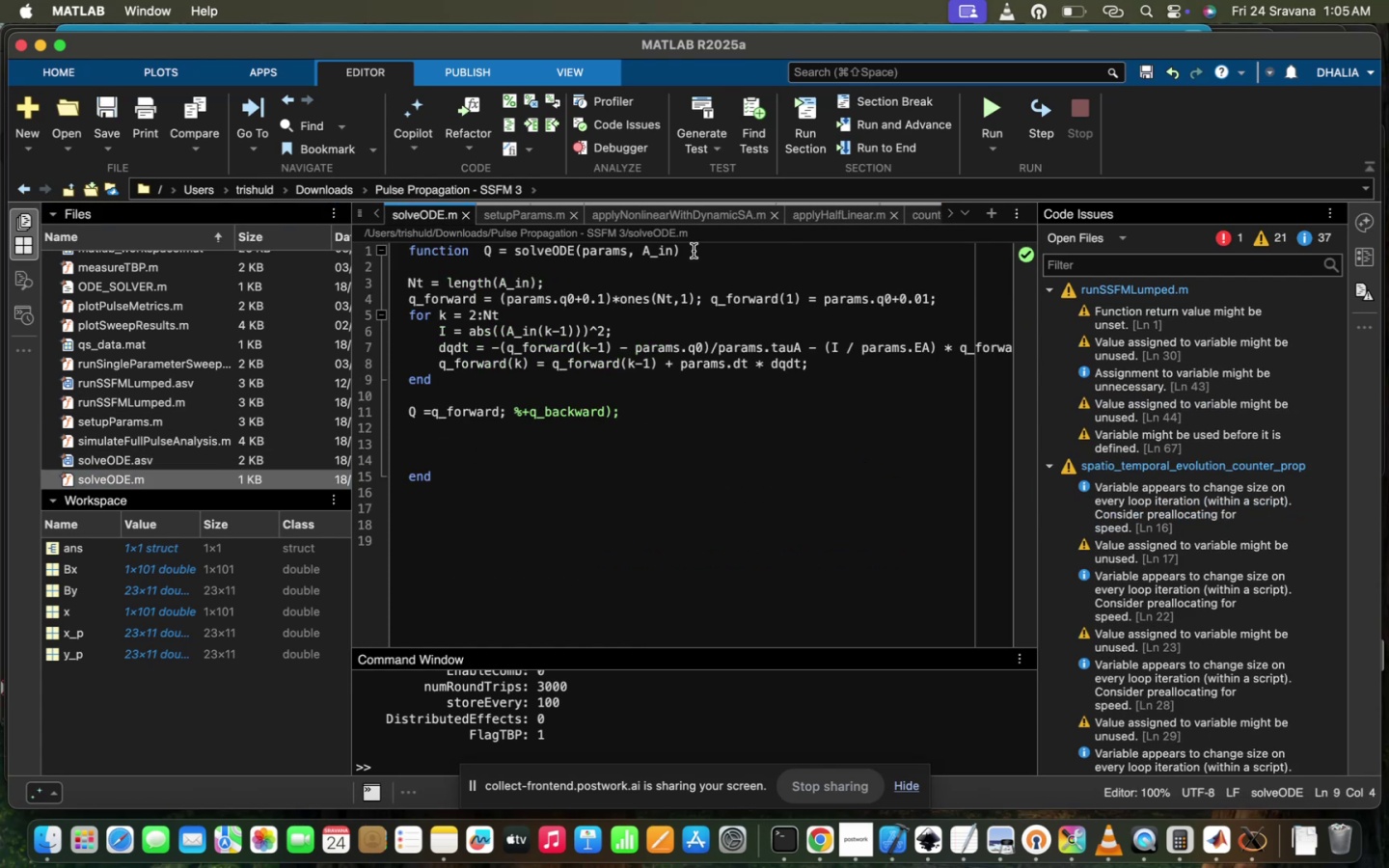 
left_click([694, 251])
 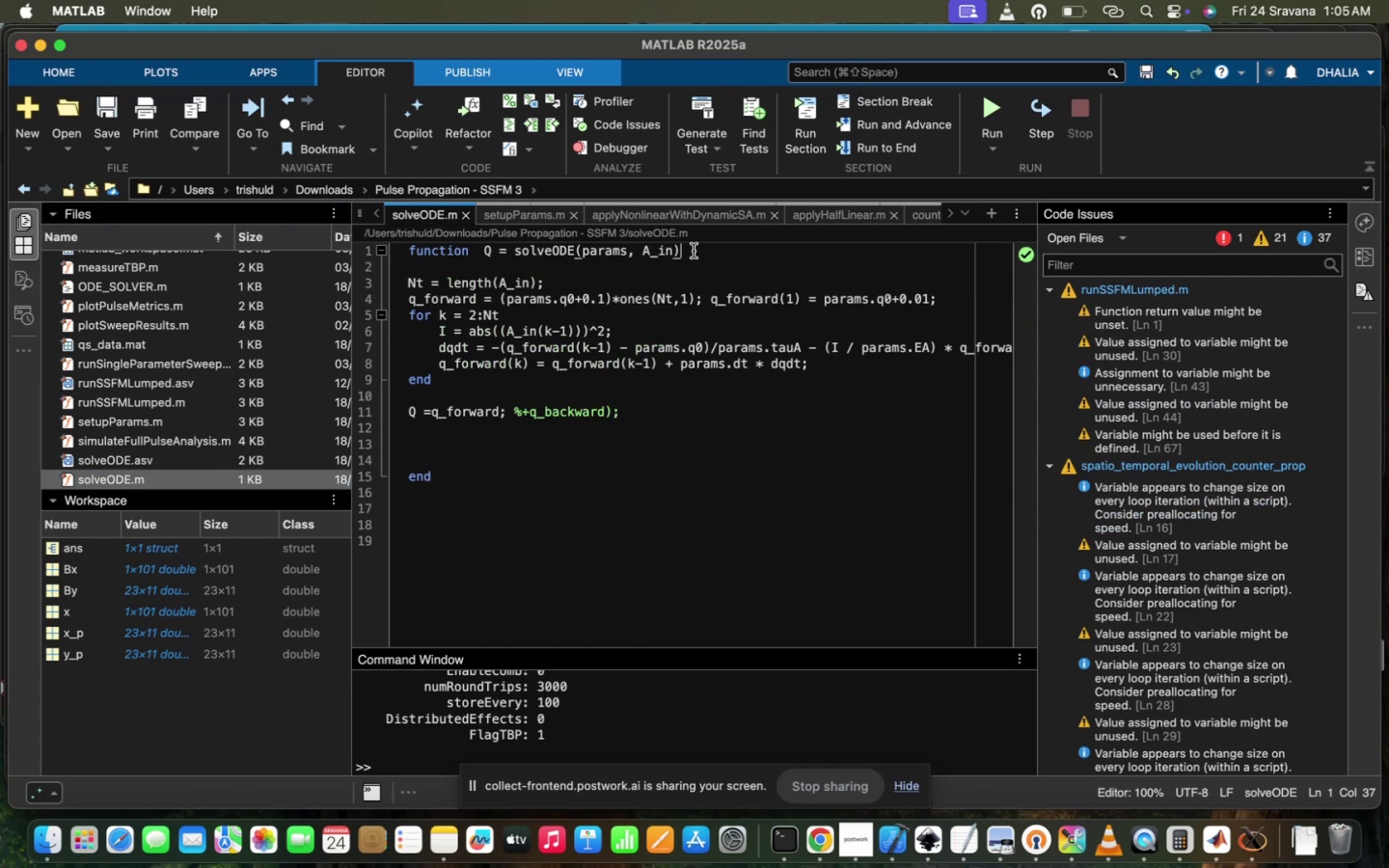 
left_click_drag(start_coordinate=[694, 251], to_coordinate=[490, 246])
 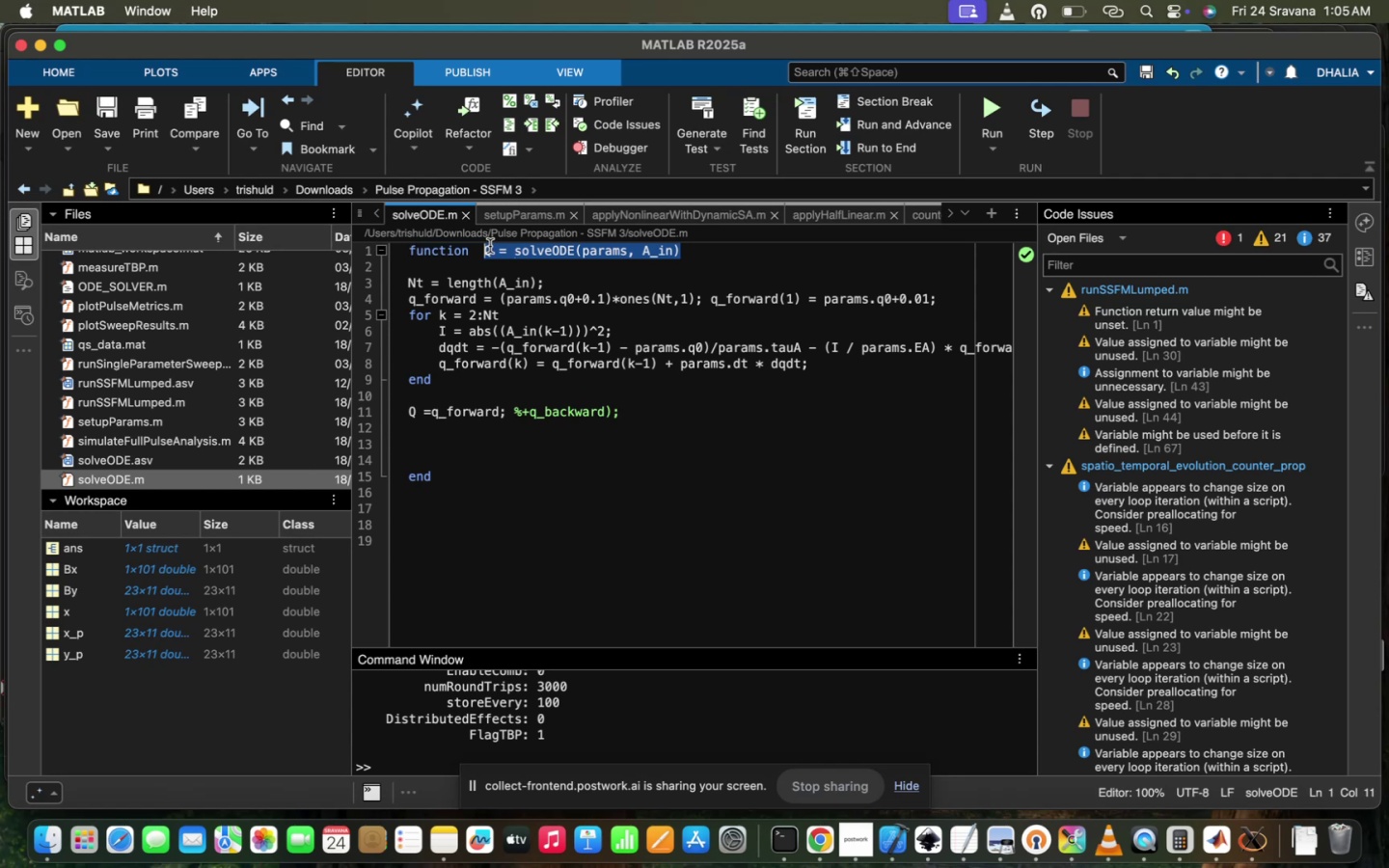 
key(Meta+CommandLeft)
 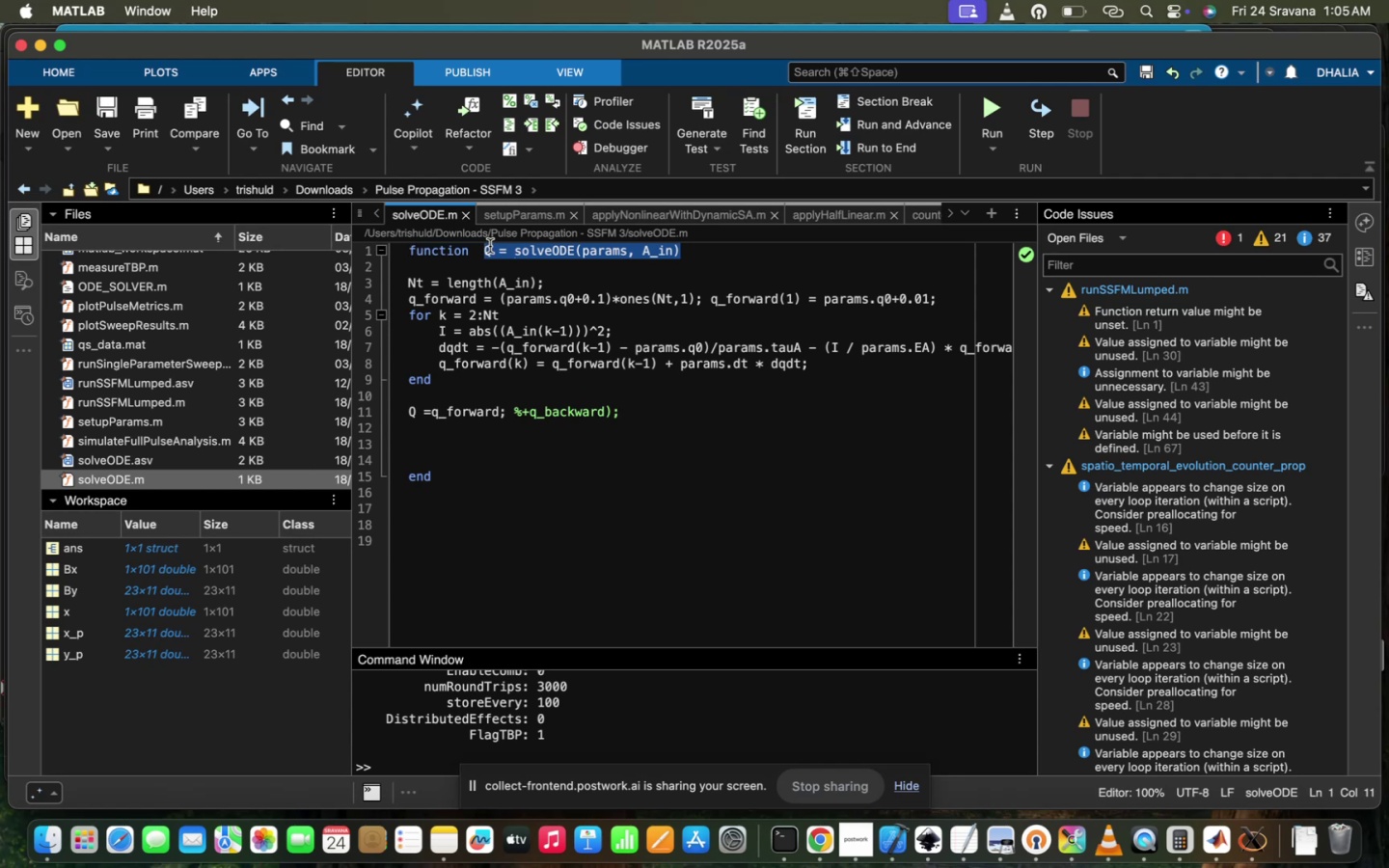 
key(Meta+C)
 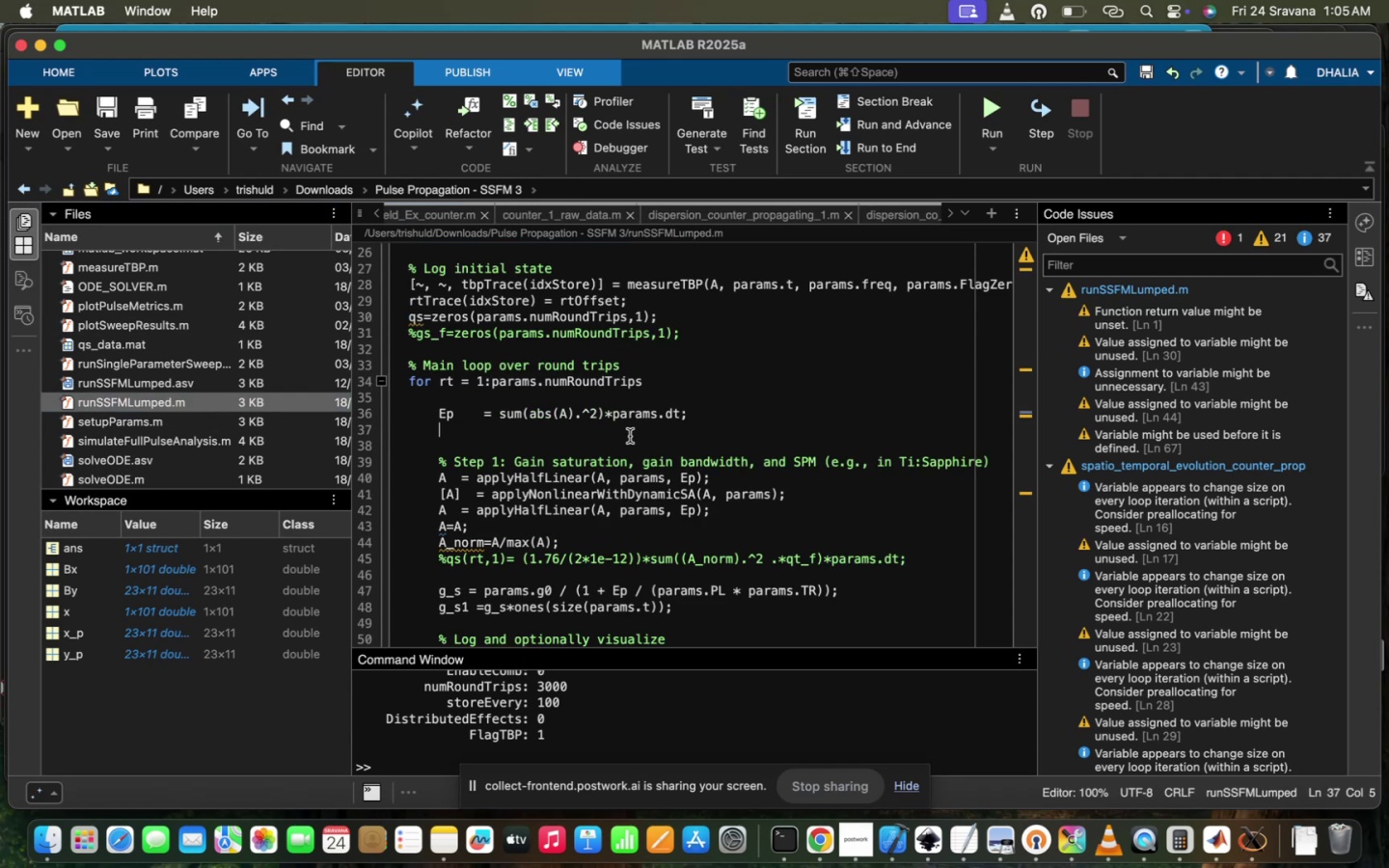 
key(Meta+V)
 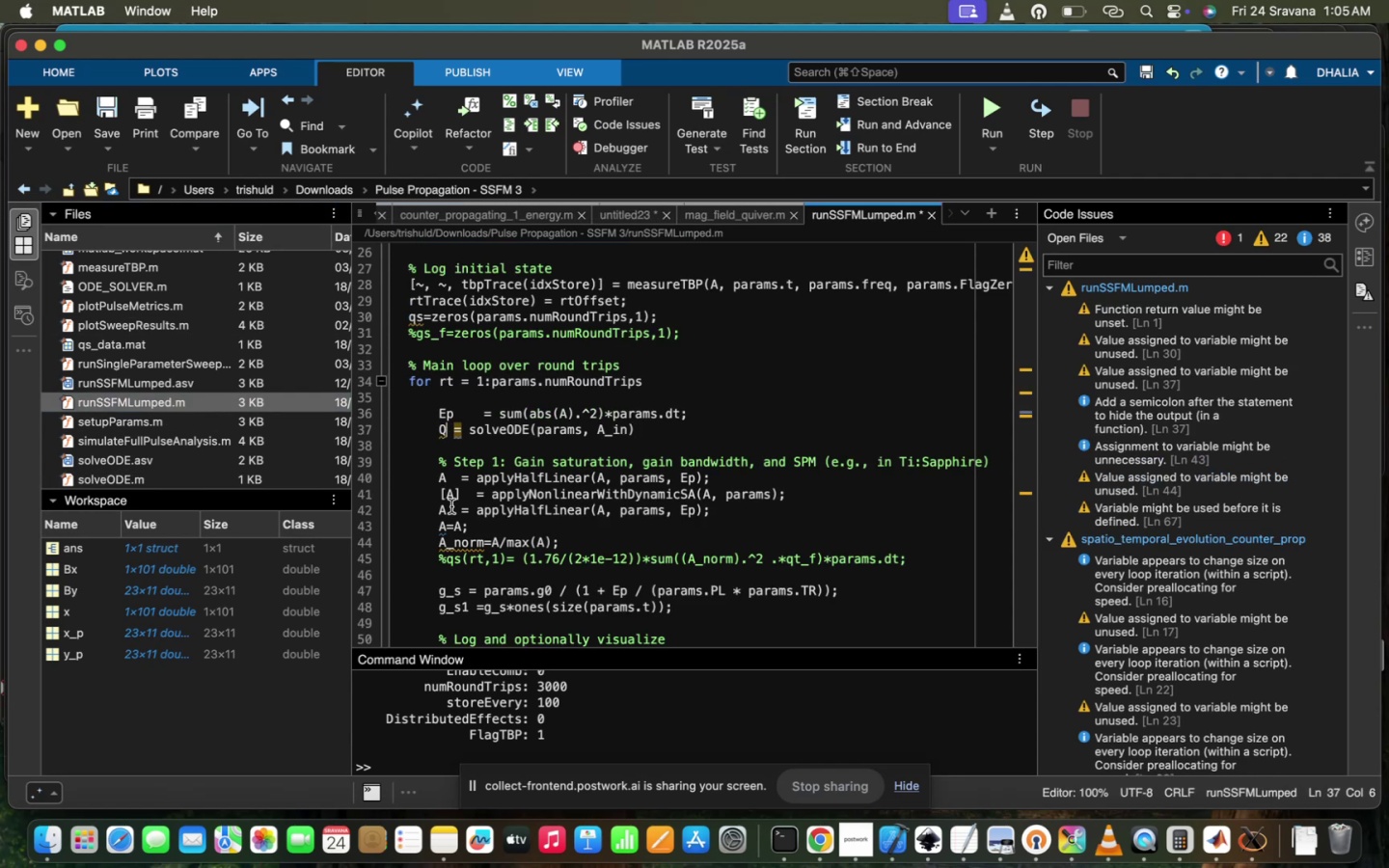 
key(Backspace)
type(q_tg)
key(Backspace)
type(f)
 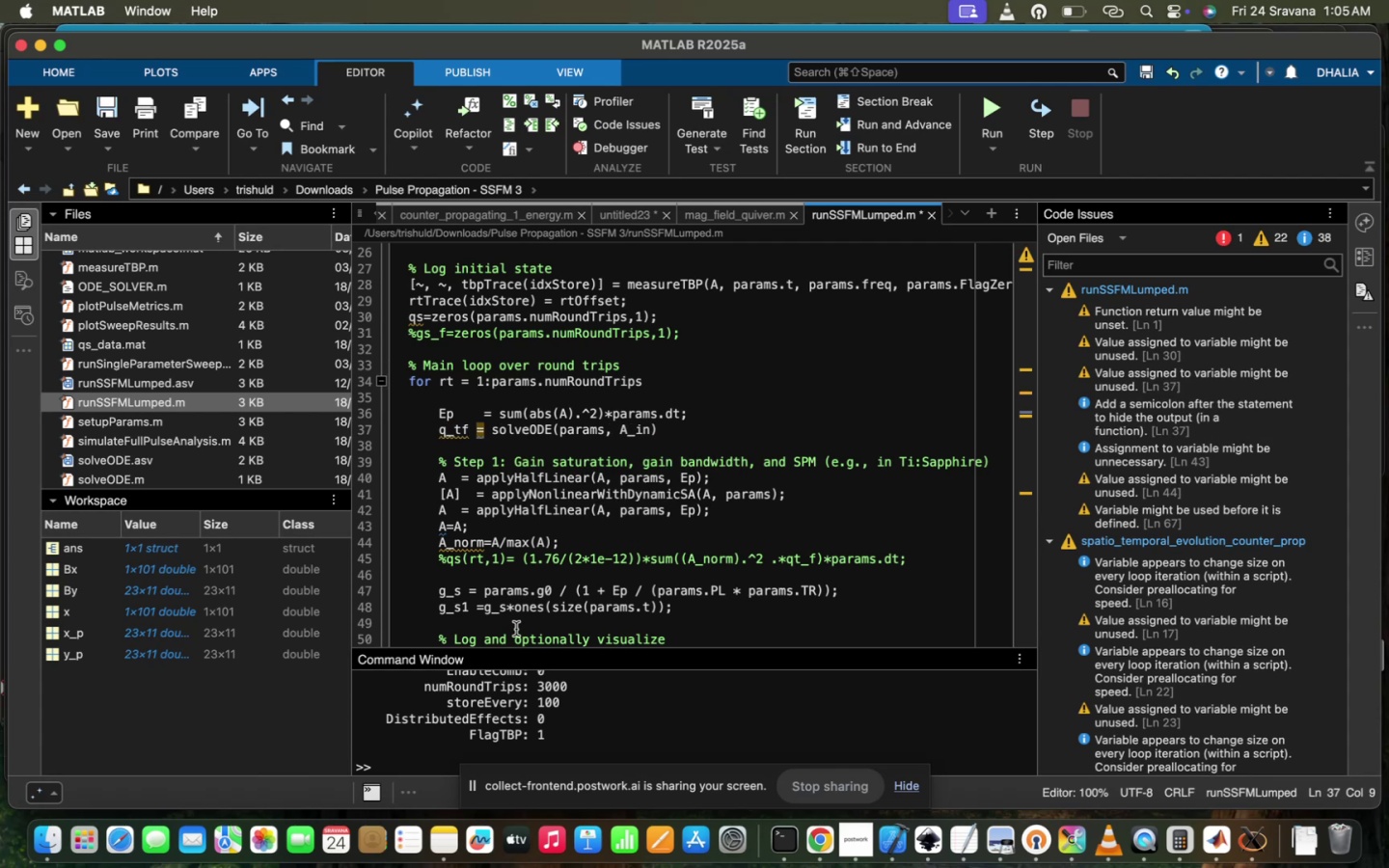 
scroll: coordinate [566, 578], scroll_direction: up, amount: 10.0
 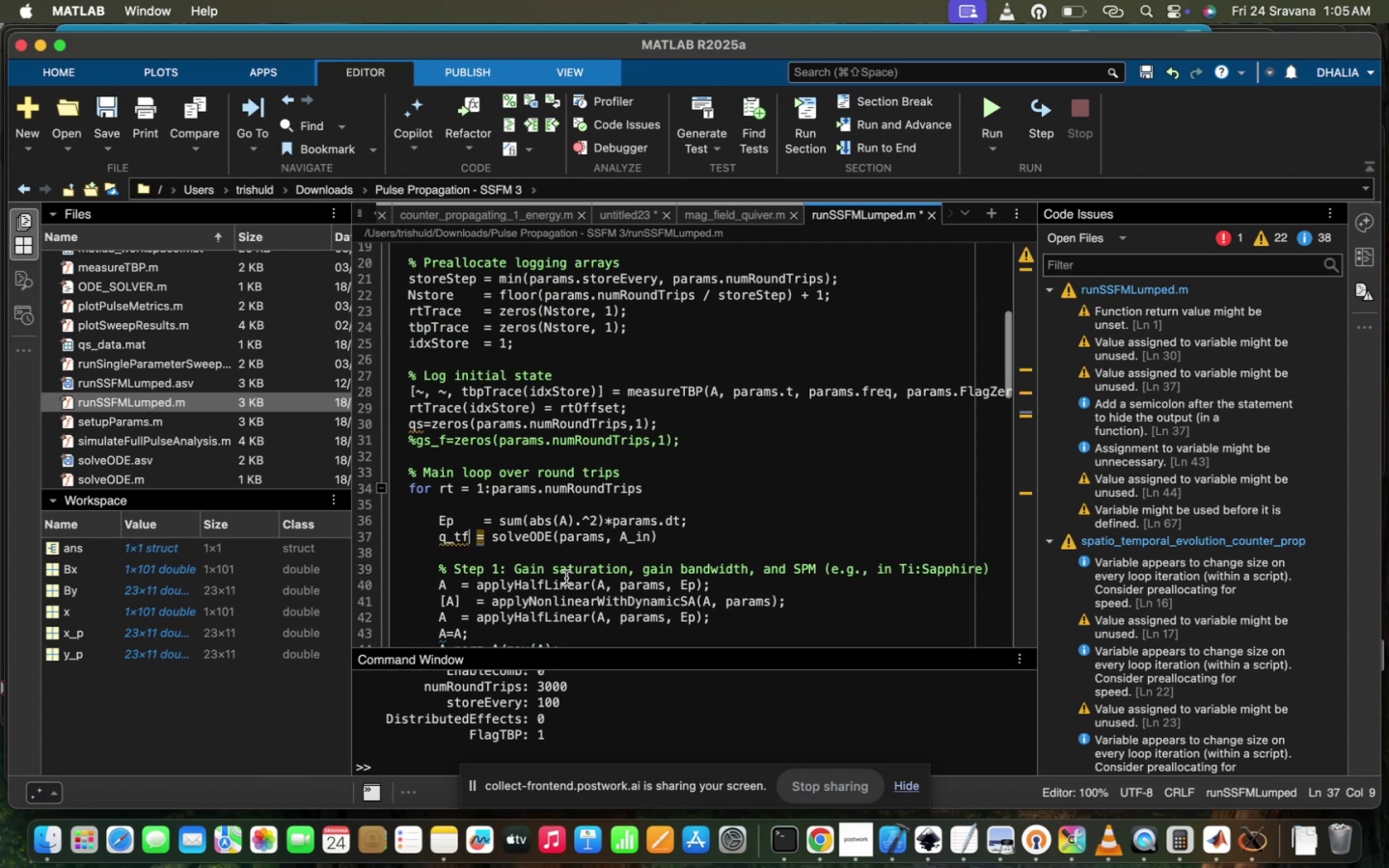 
scroll: coordinate [566, 578], scroll_direction: down, amount: 8.0
 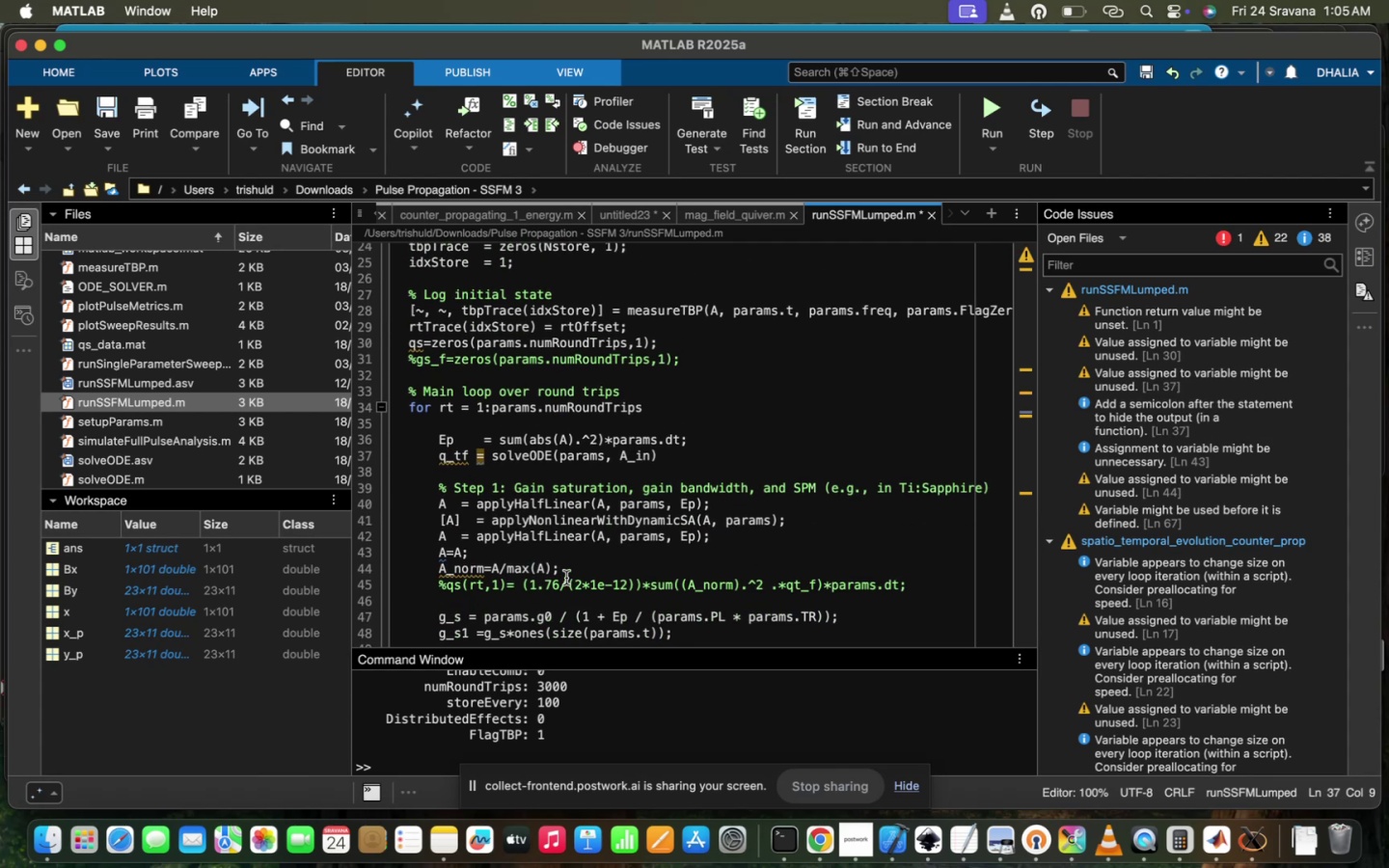 
key(Meta+Z)
 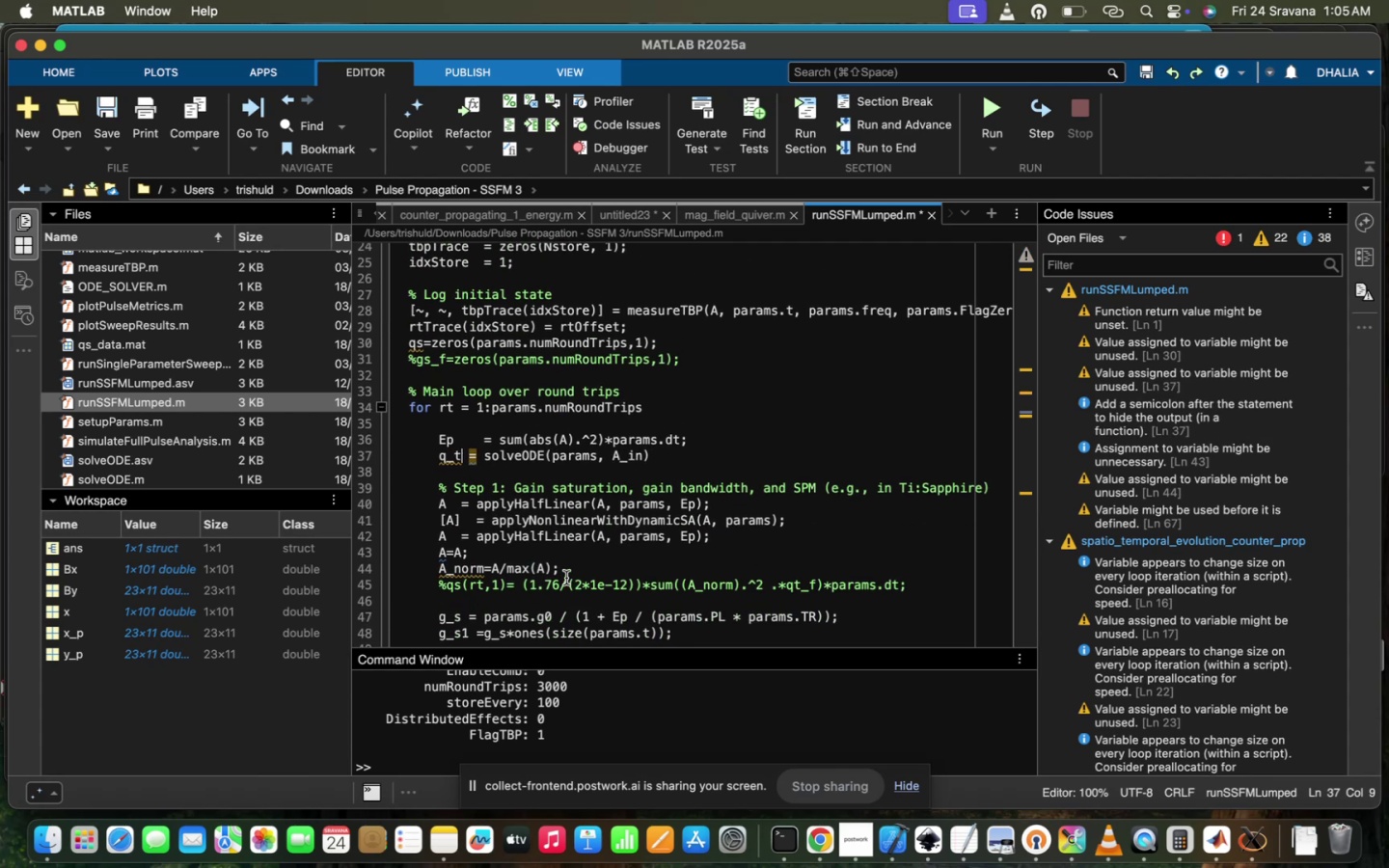 
key(Meta+Z)
 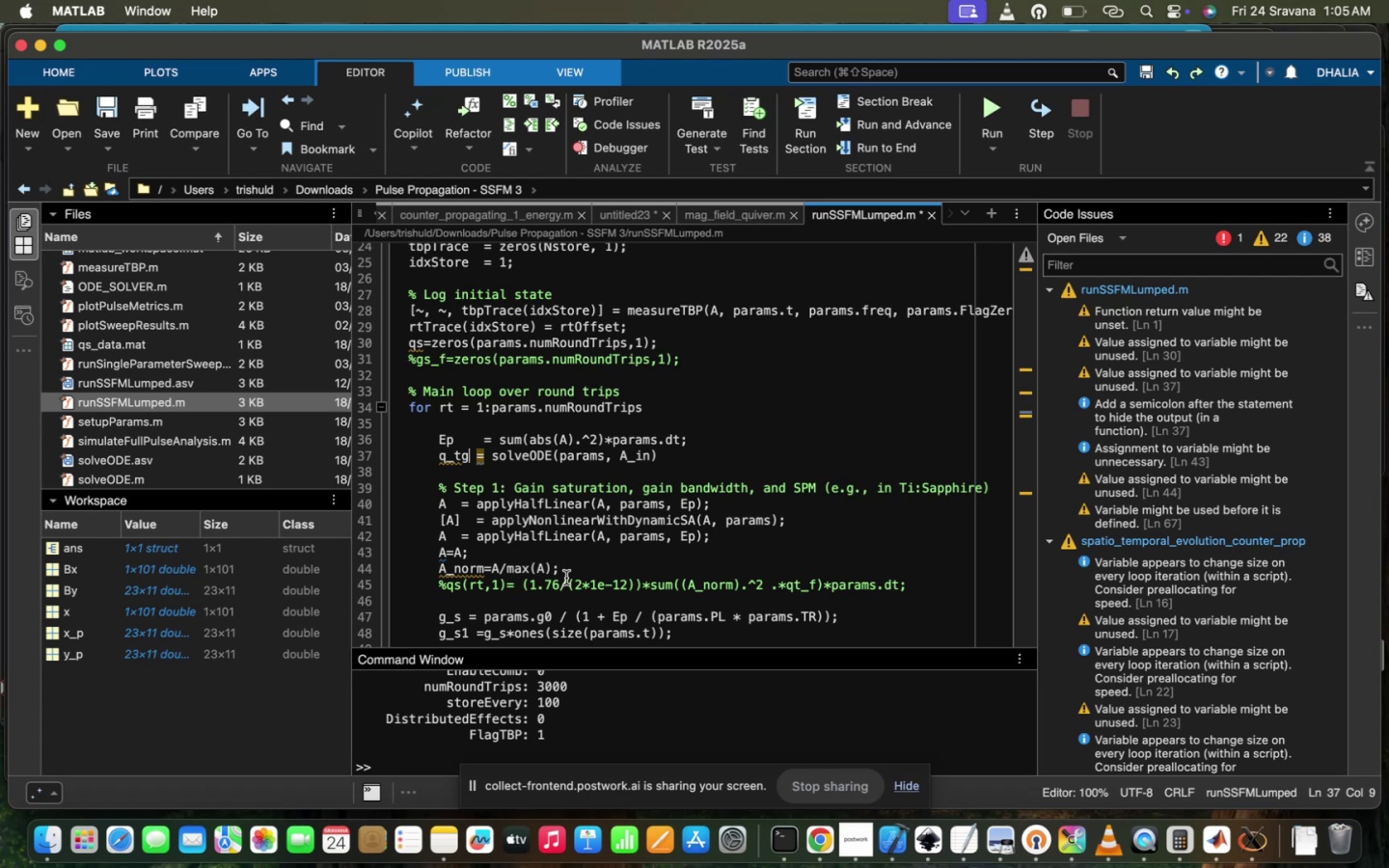 
key(Meta+Z)
 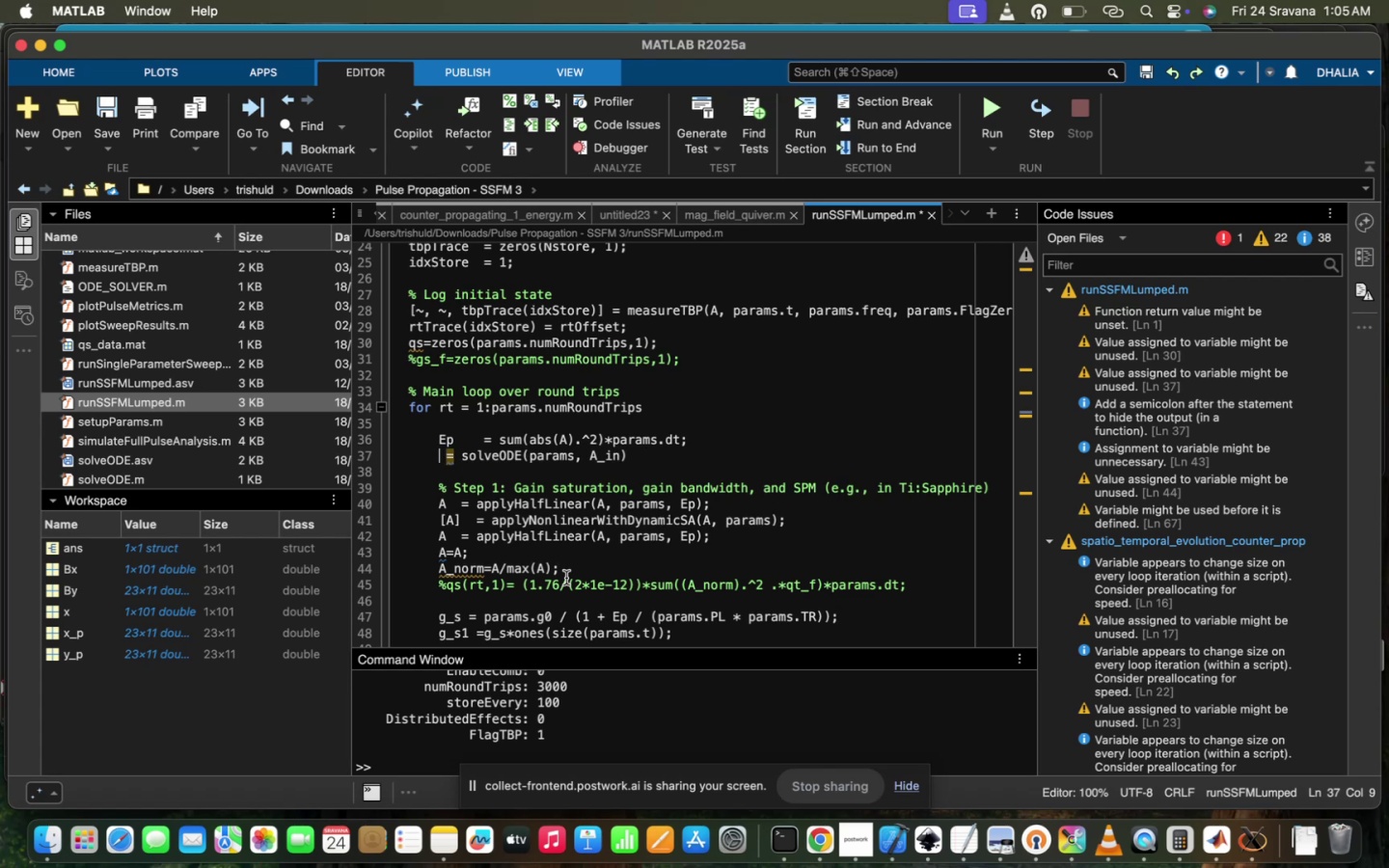 
key(Meta+Z)
 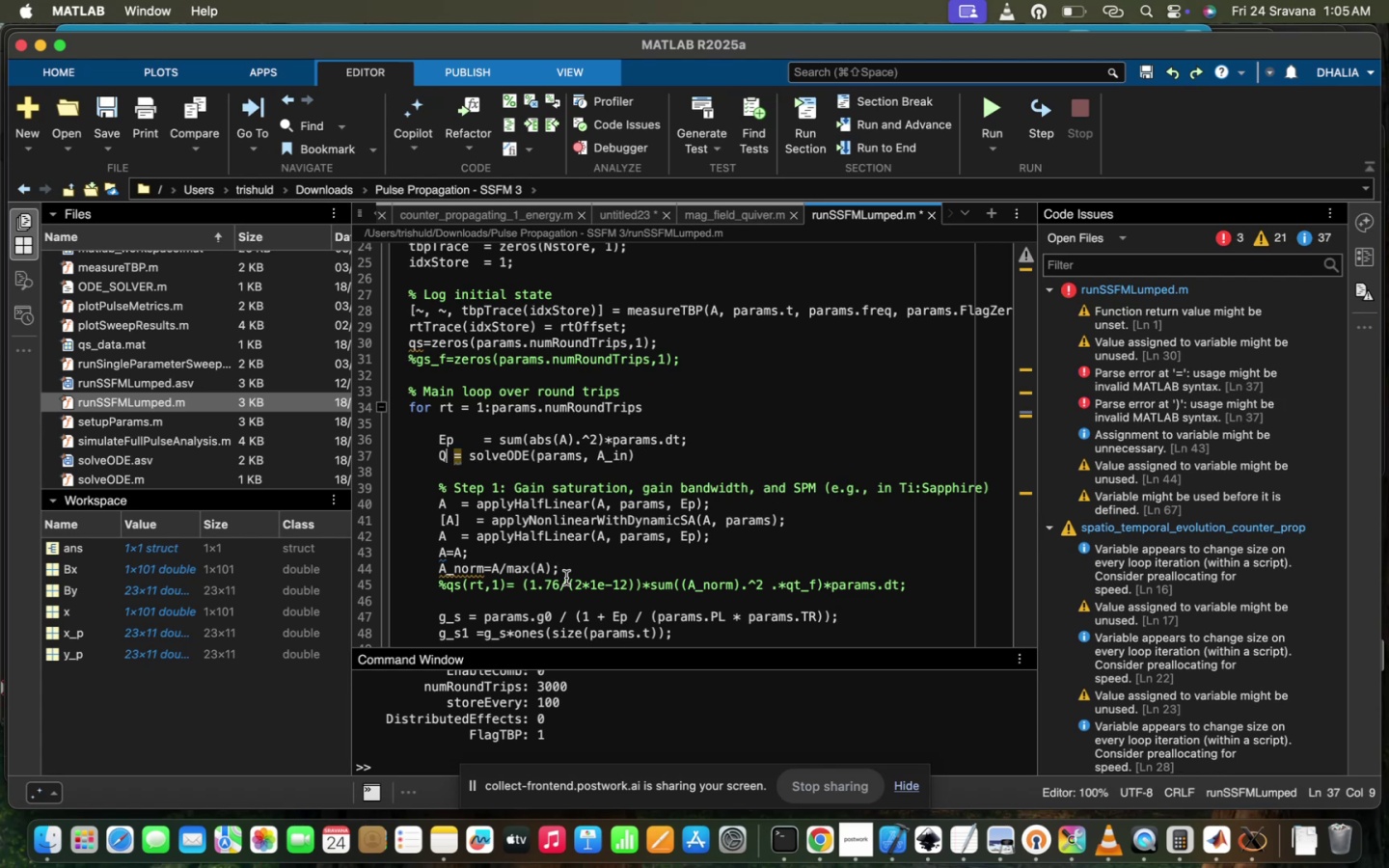 
key(Meta+Z)
 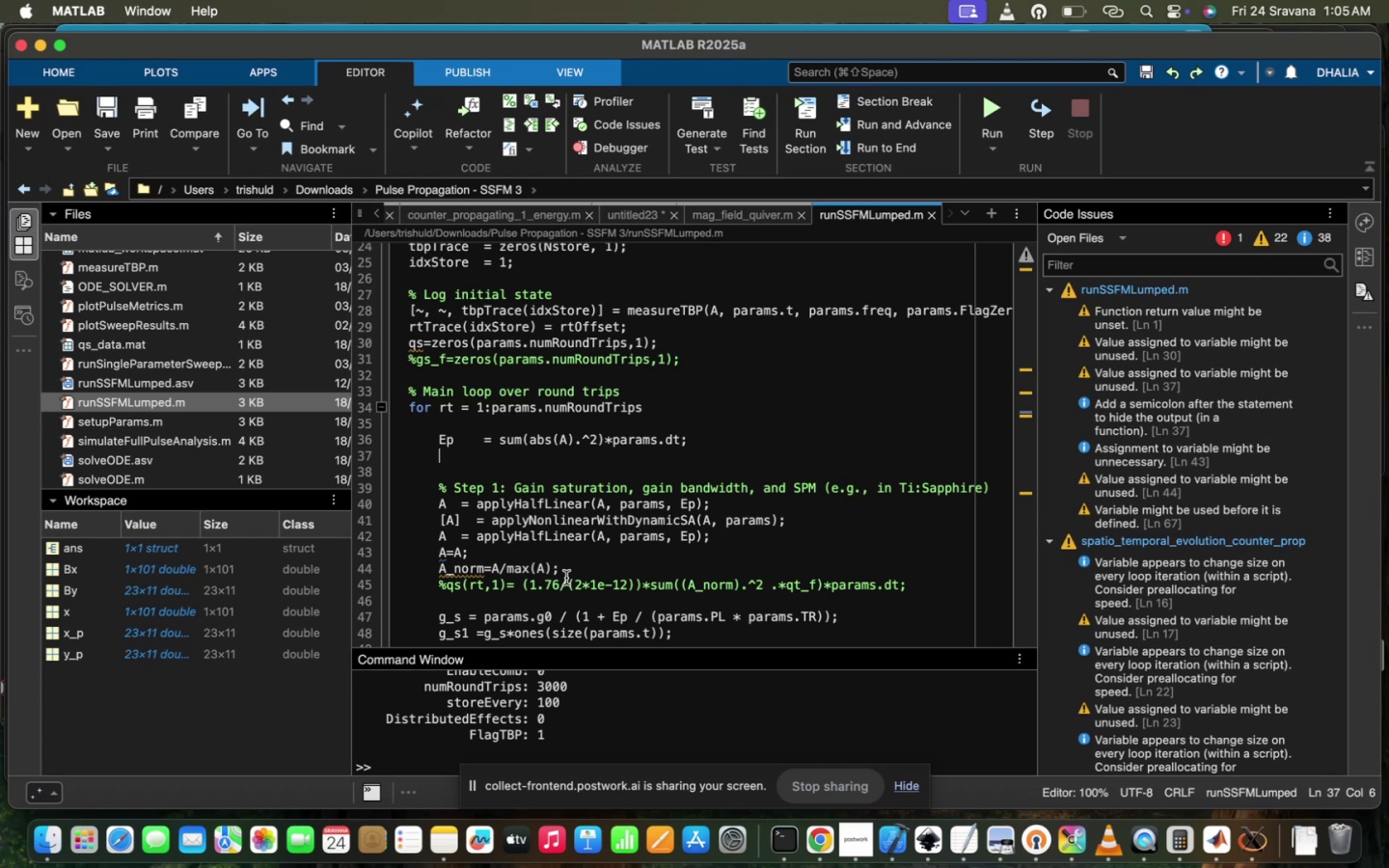 
key(Meta+Z)
 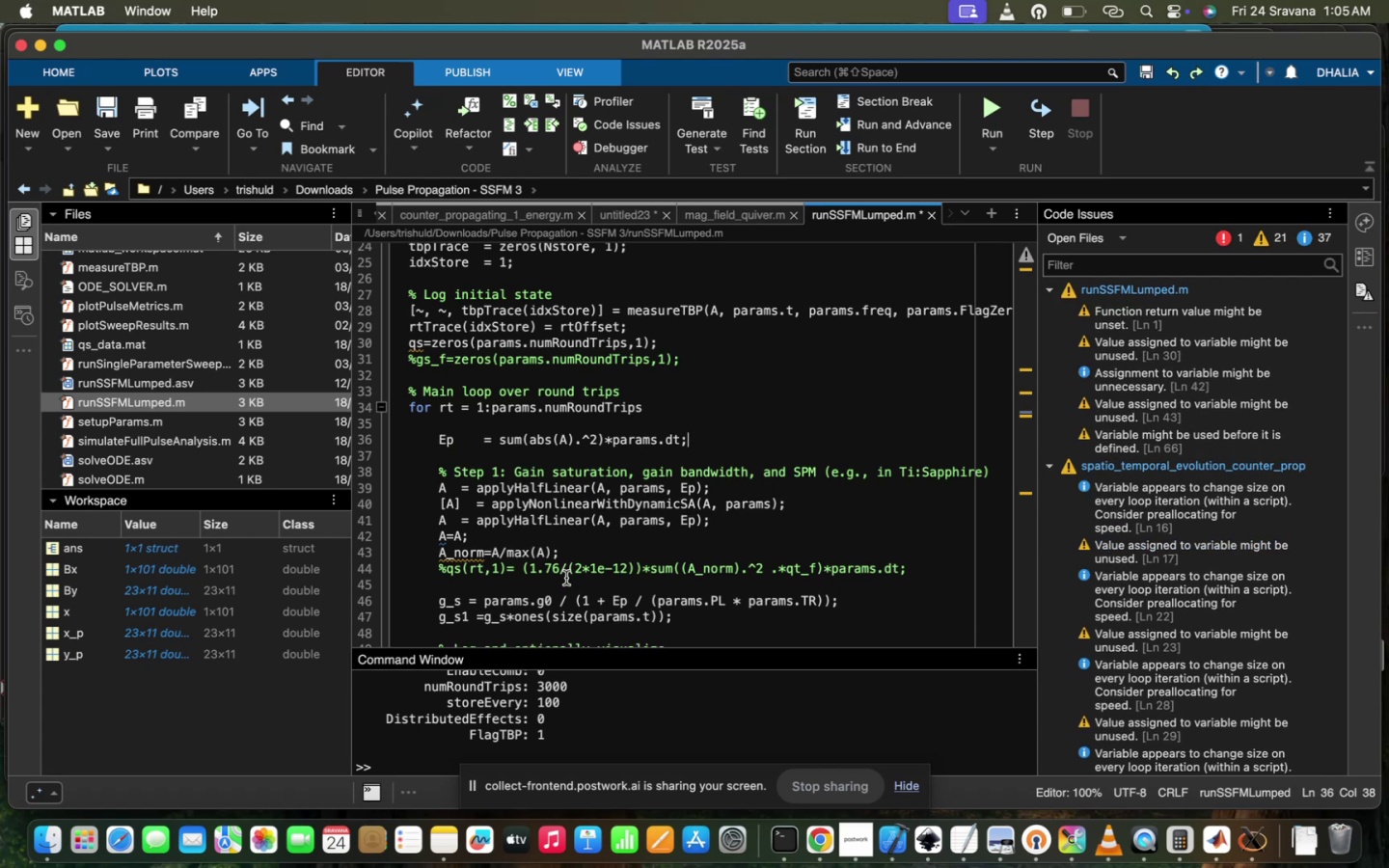 
key(Meta+Z)
 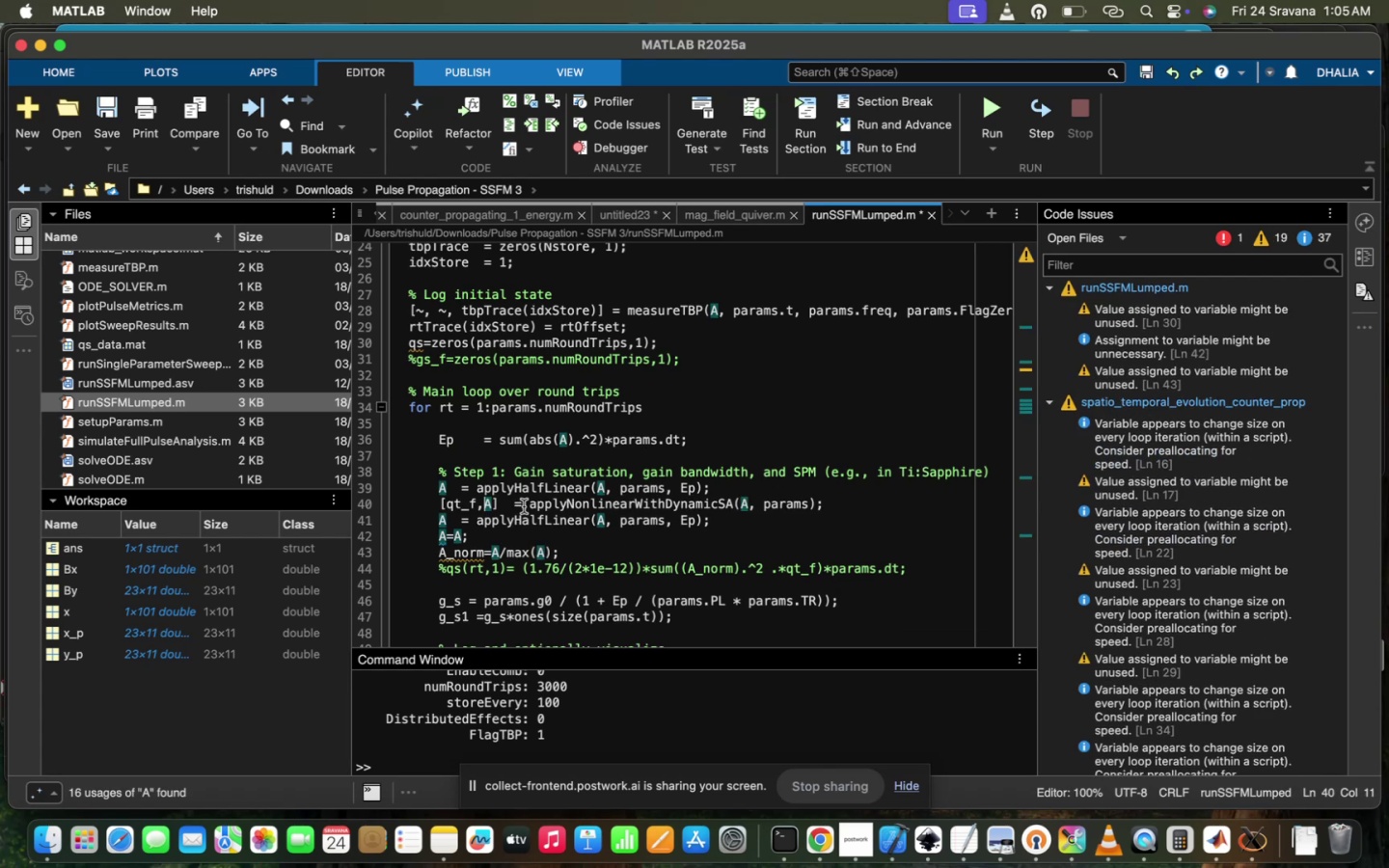 
left_click_drag(start_coordinate=[482, 504], to_coordinate=[444, 504])
 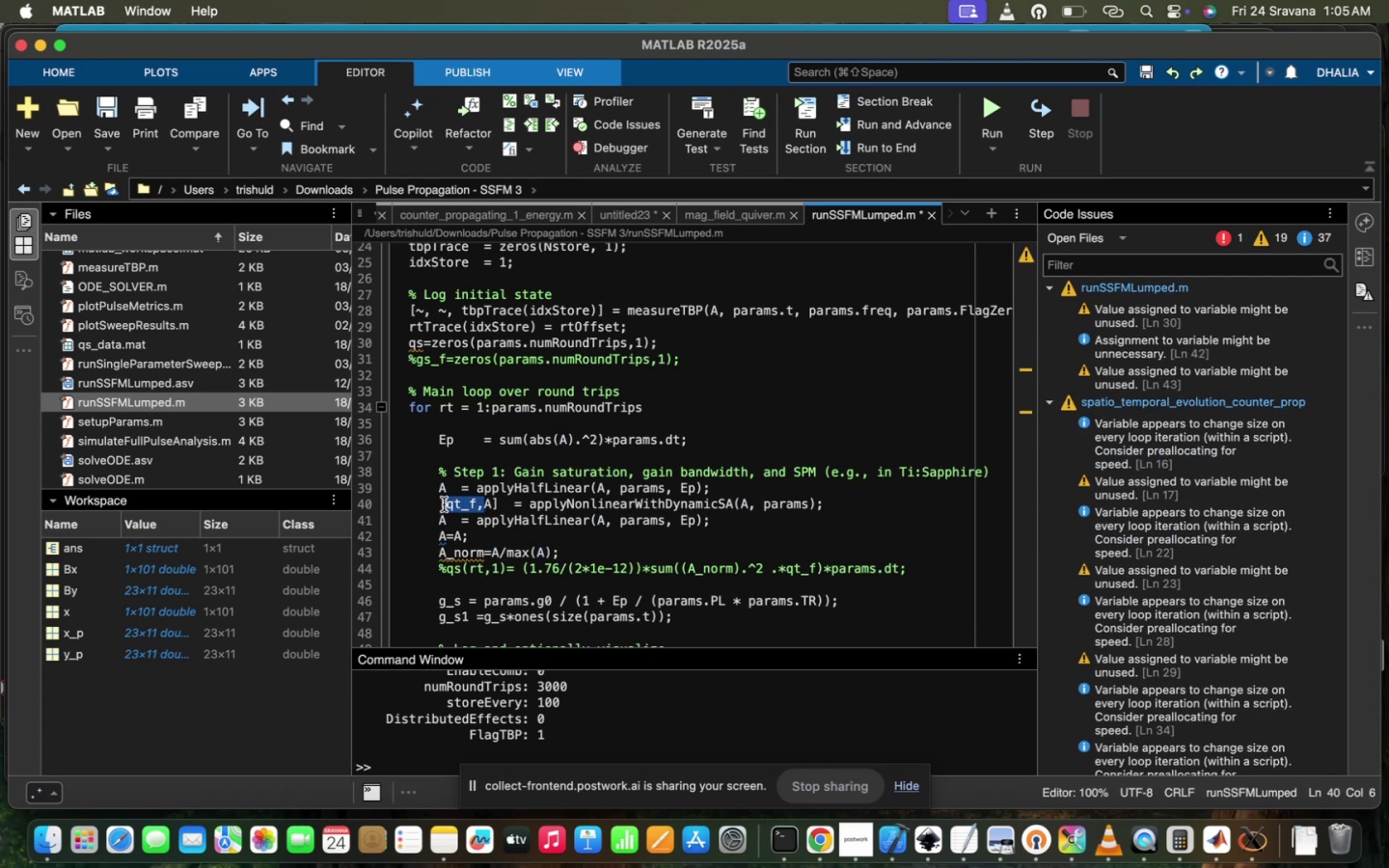 
key(Backspace)
 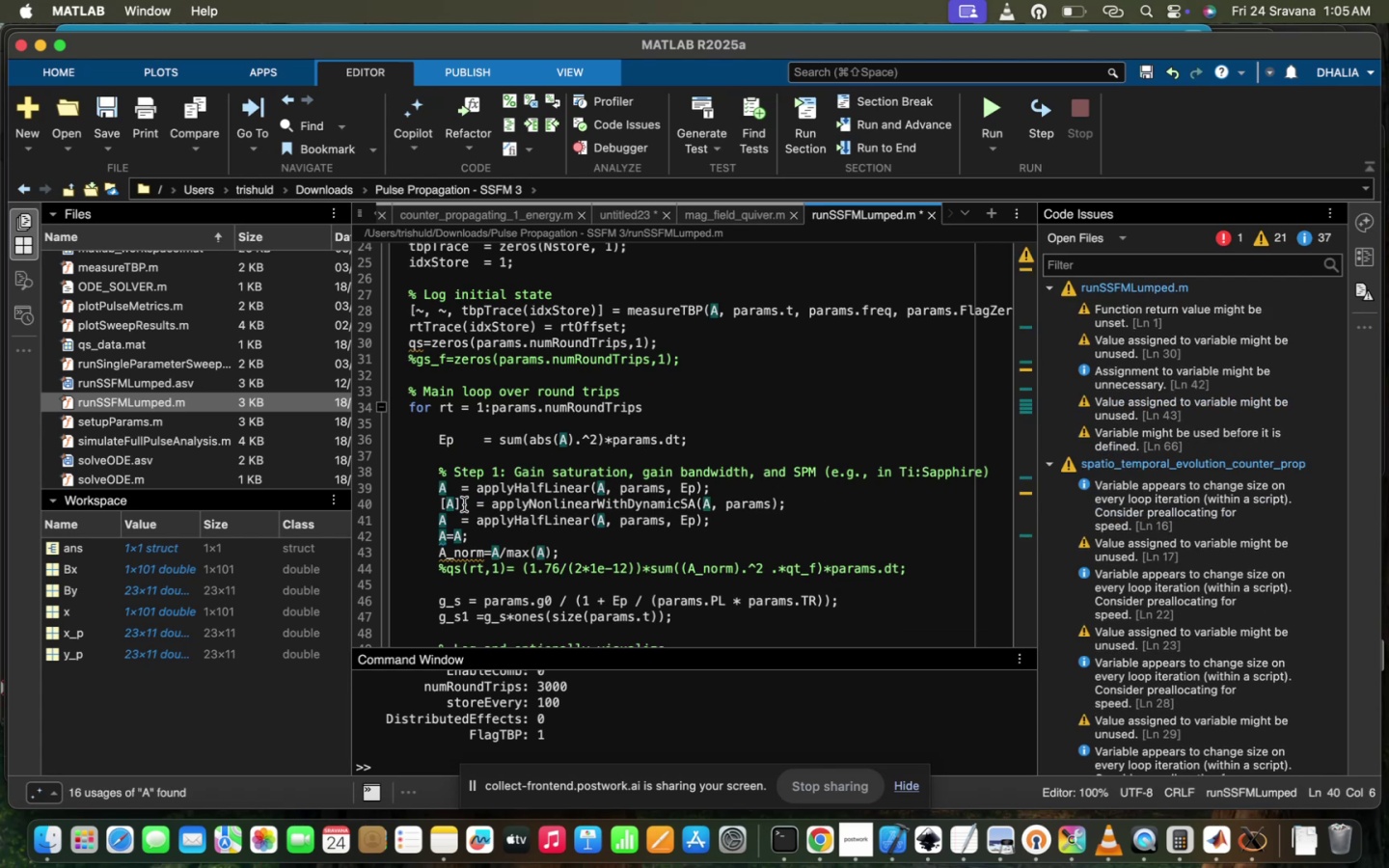 
key(Backspace)
 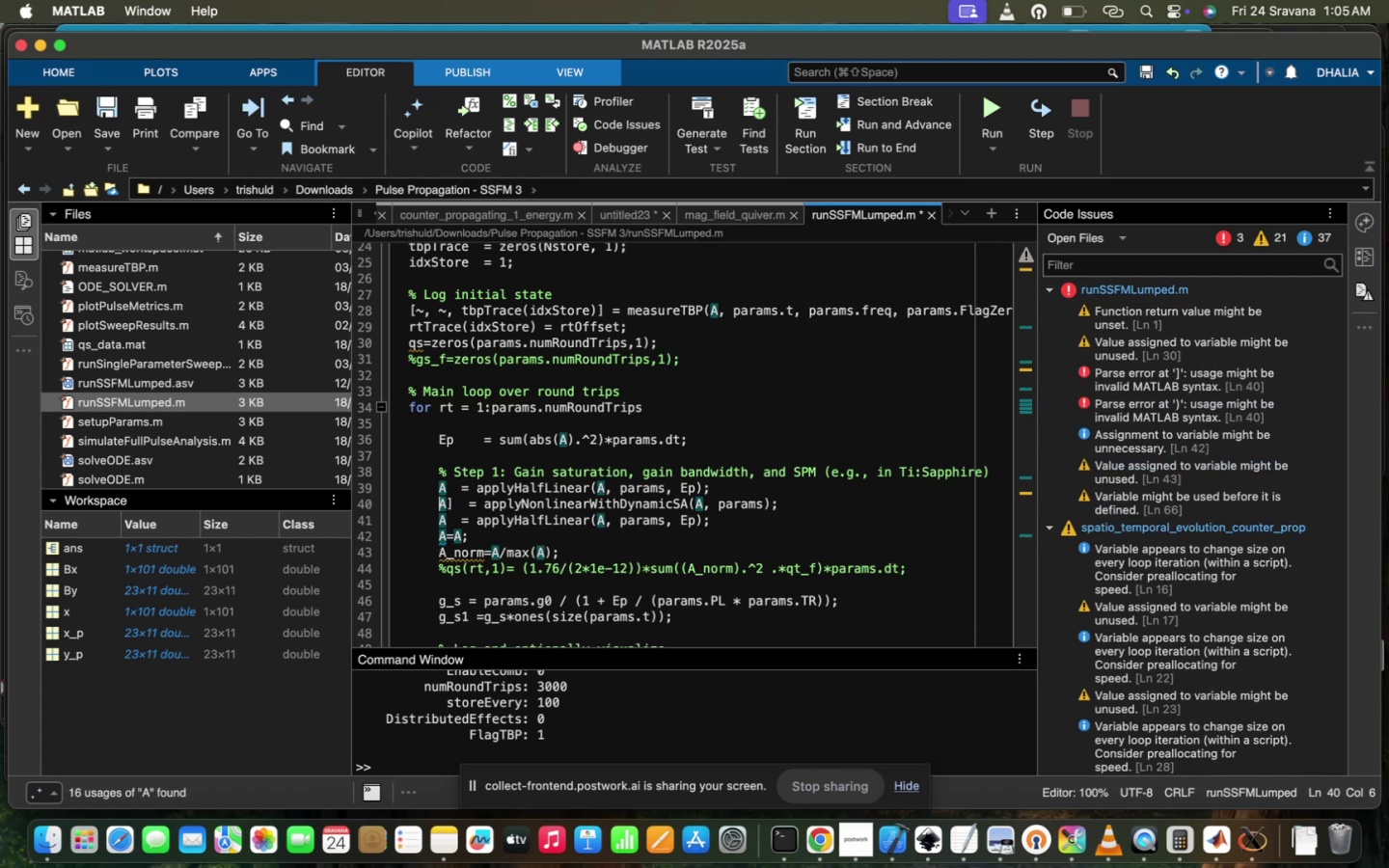 
key(ArrowRight)
 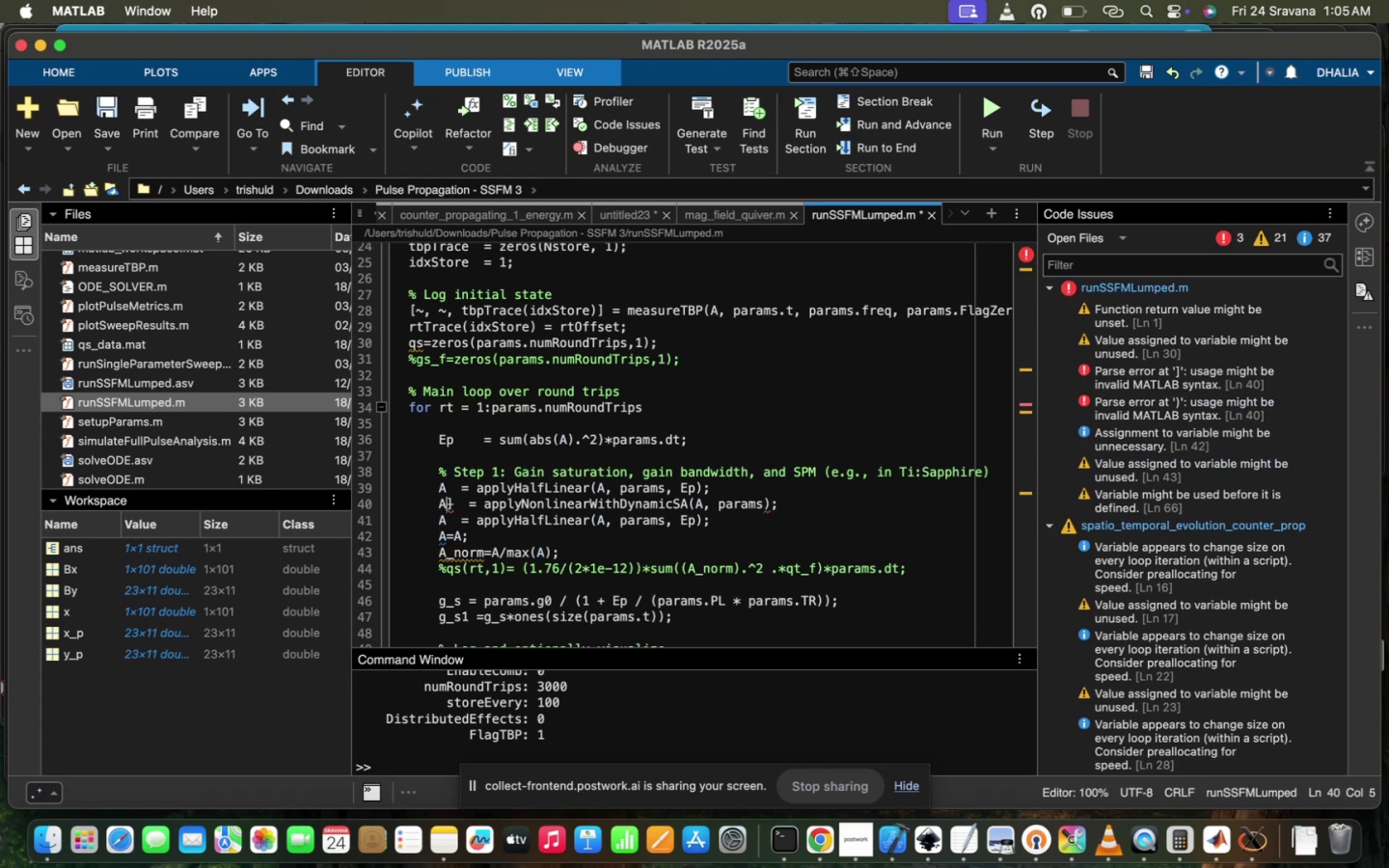 
key(ArrowRight)
 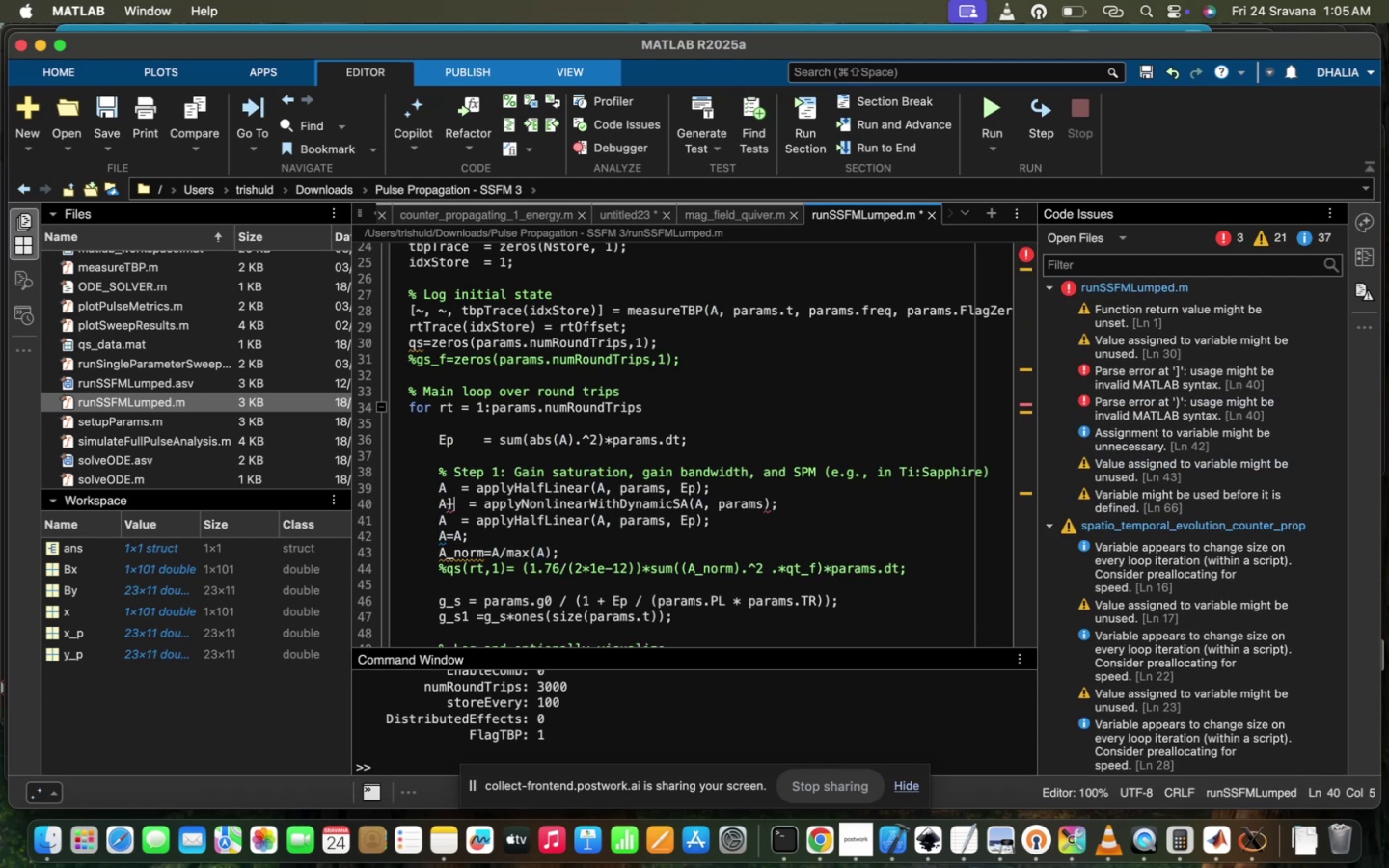 
key(Backspace)
 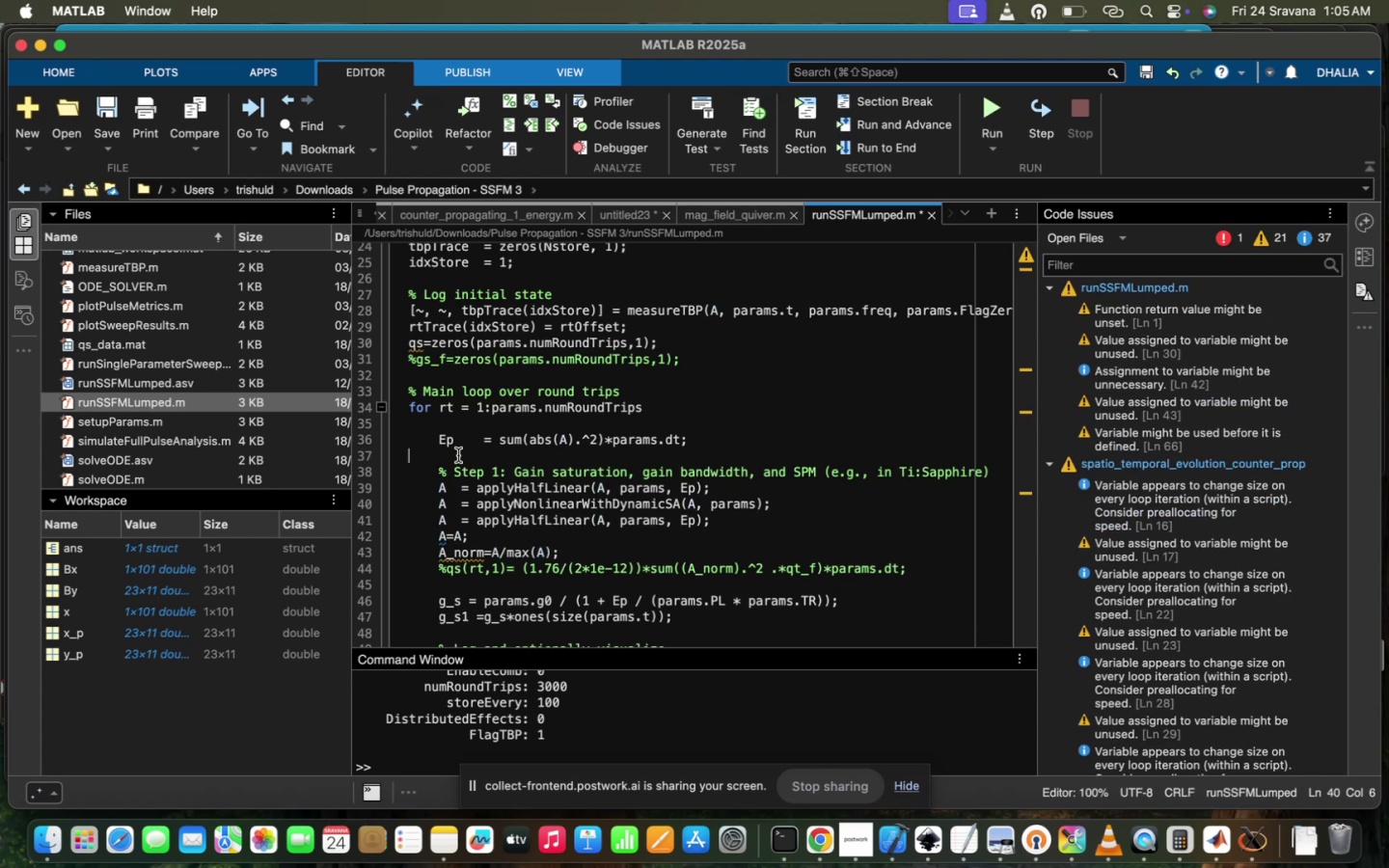 
key(Space)
 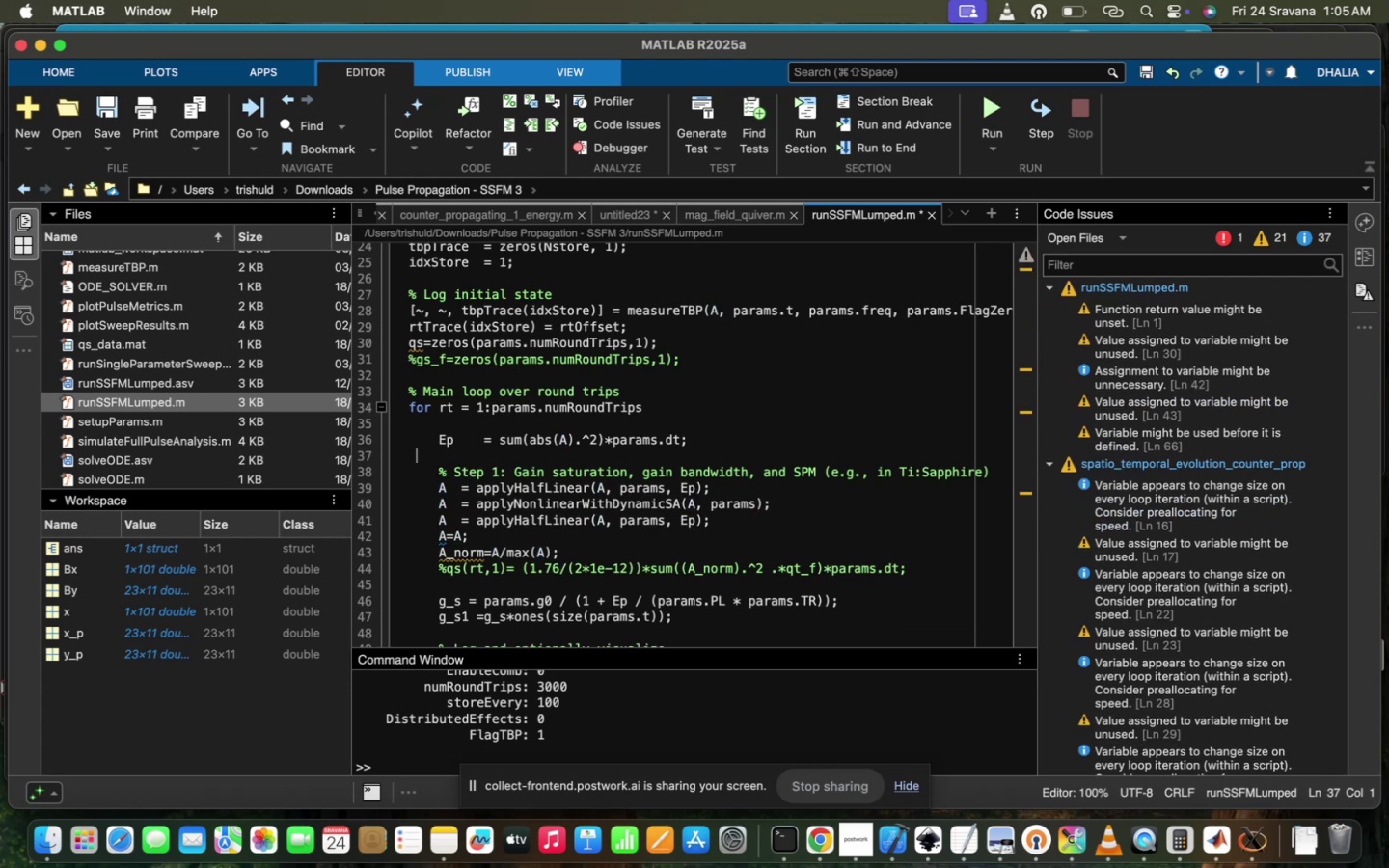 
key(Space)
 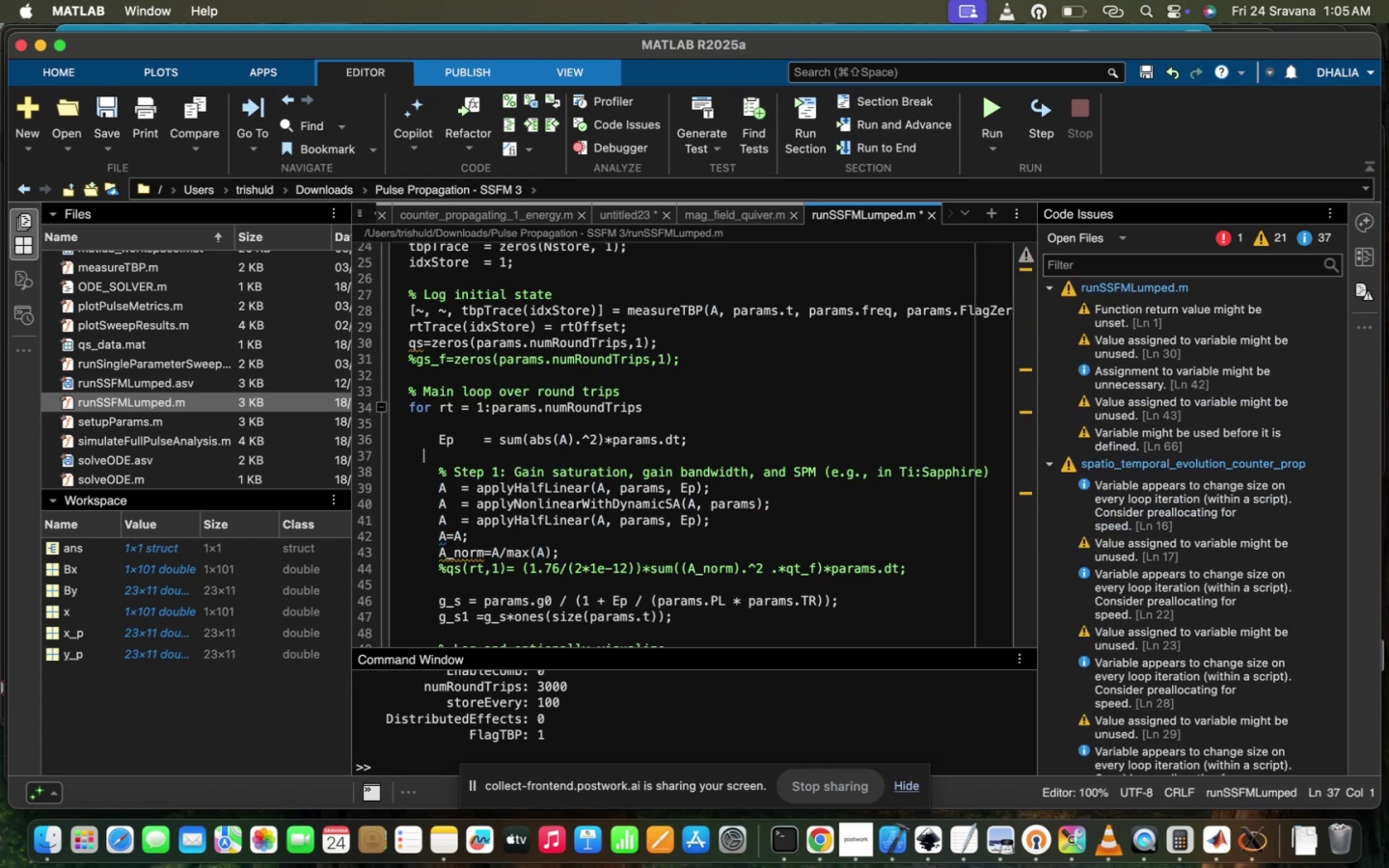 
key(Space)
 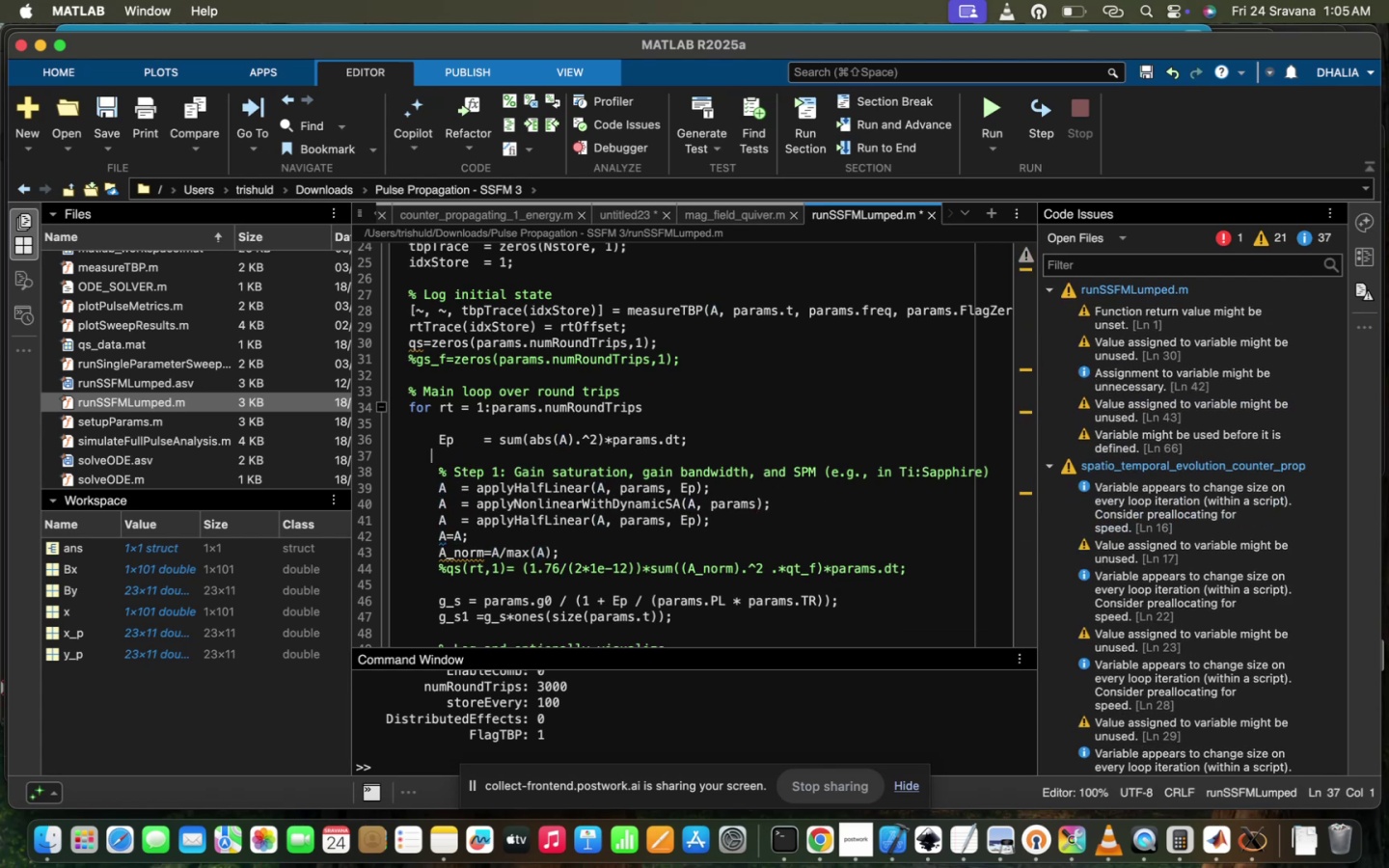 
key(Space)
 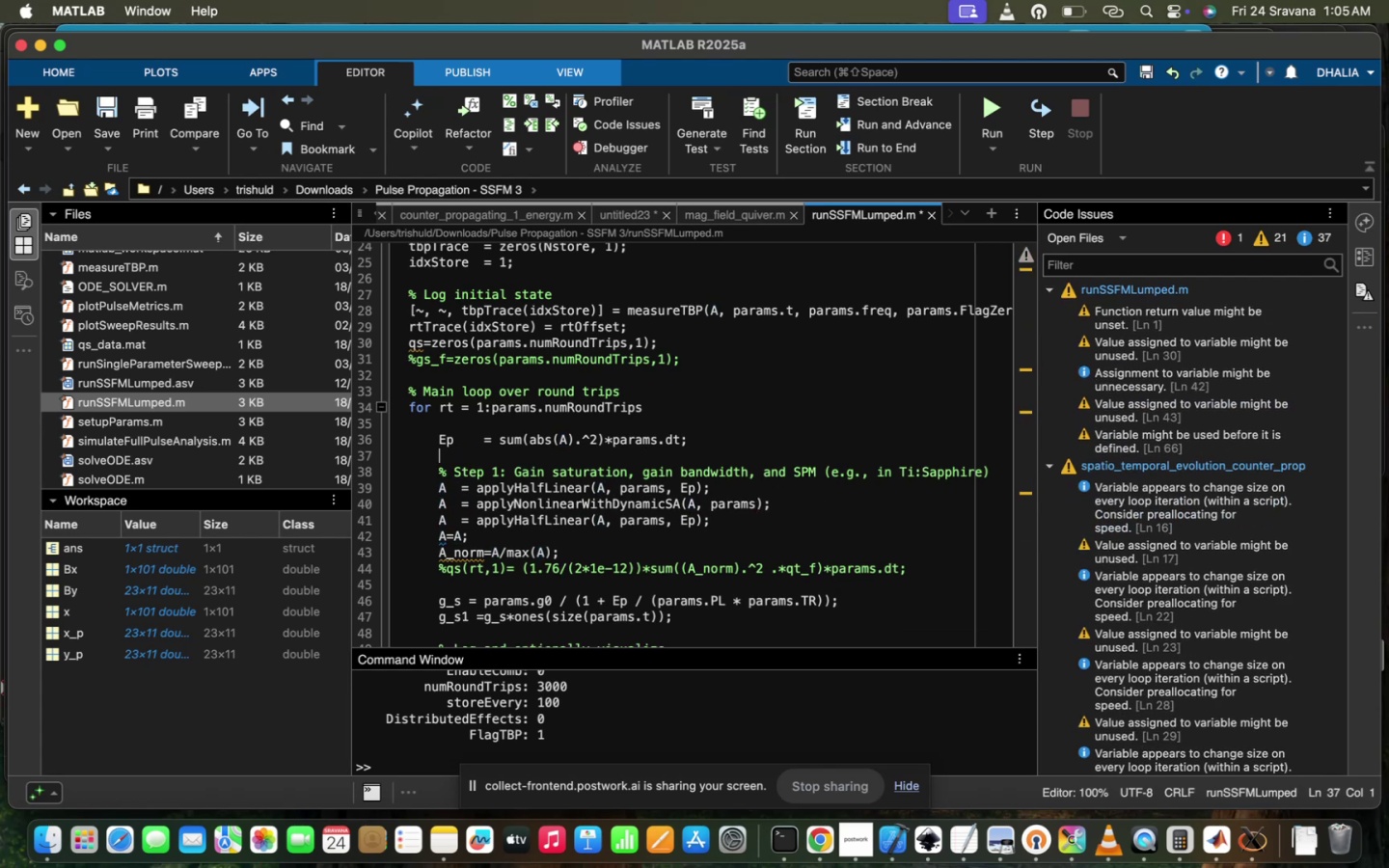 
key(Space)
 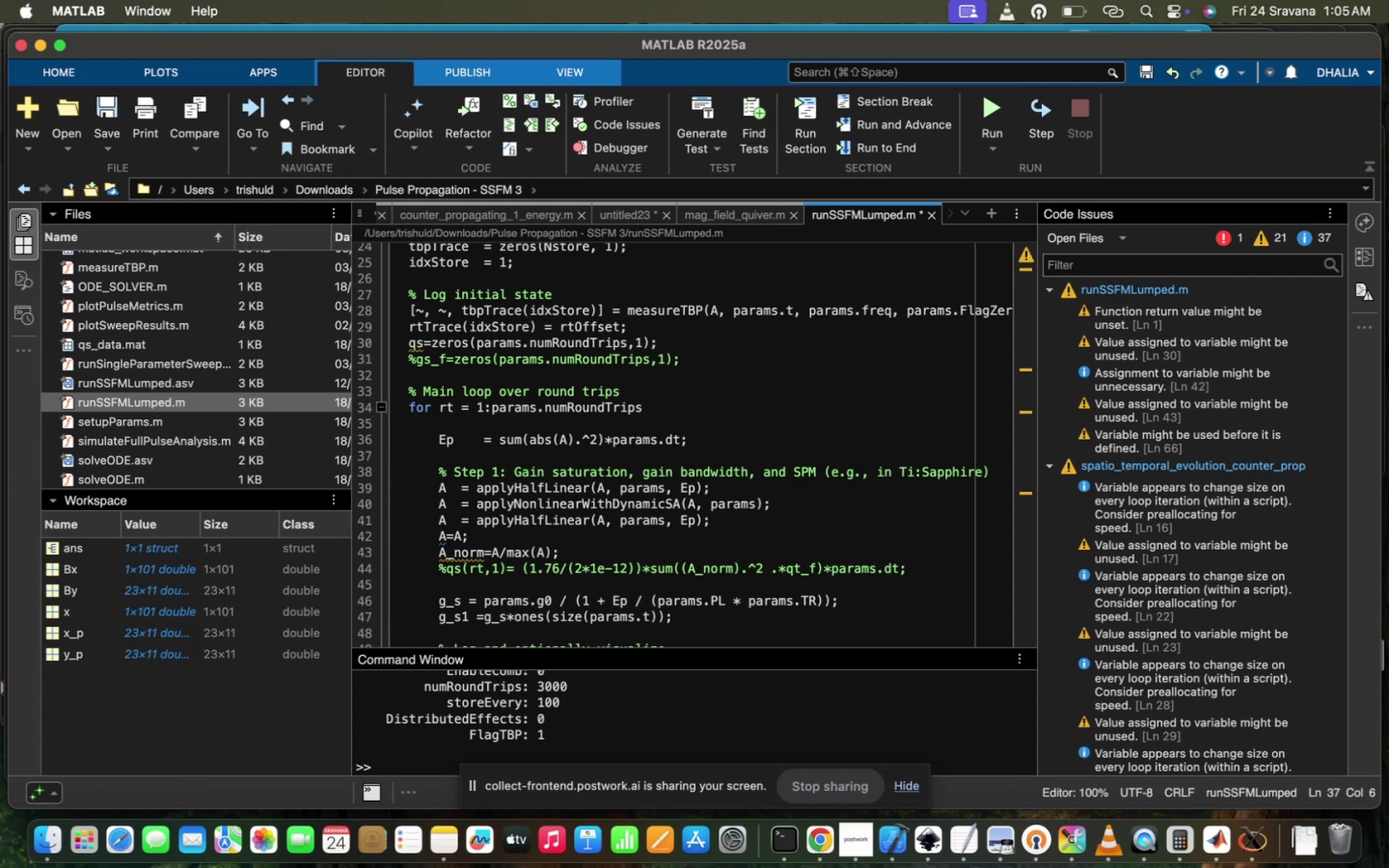 
scroll: coordinate [458, 455], scroll_direction: down, amount: 8.0
 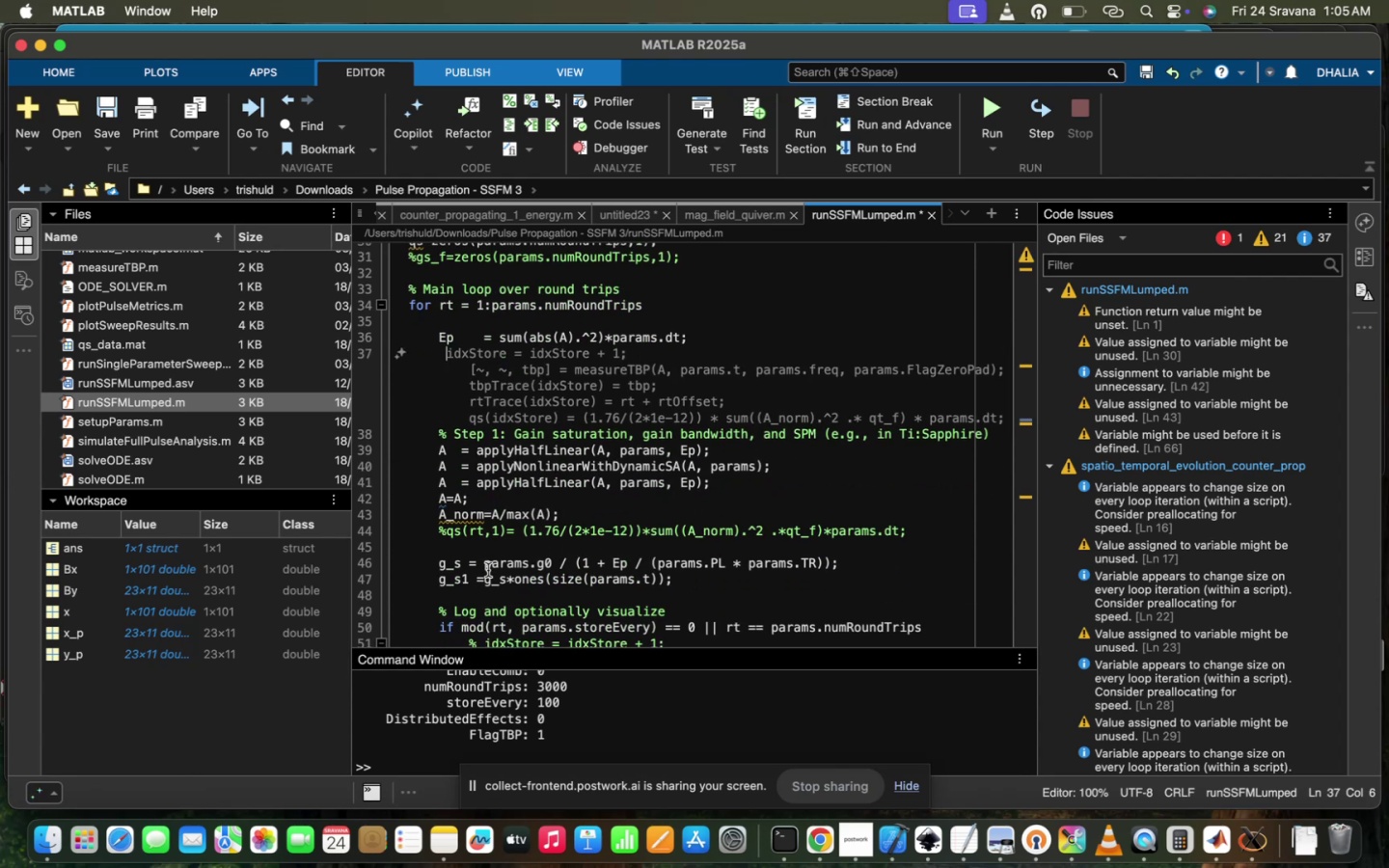 
left_click([463, 552])
 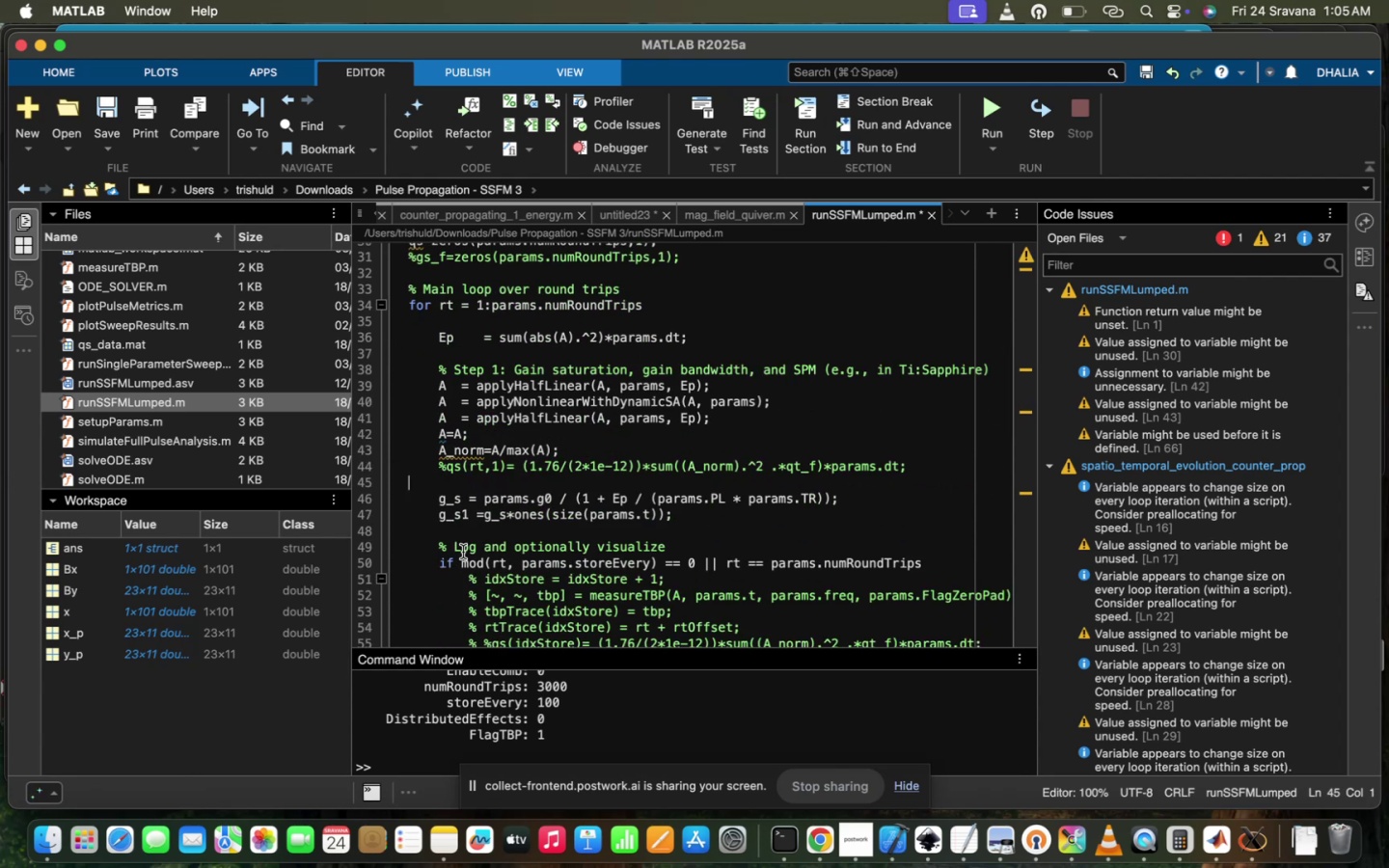 
scroll: coordinate [463, 552], scroll_direction: down, amount: 3.0
 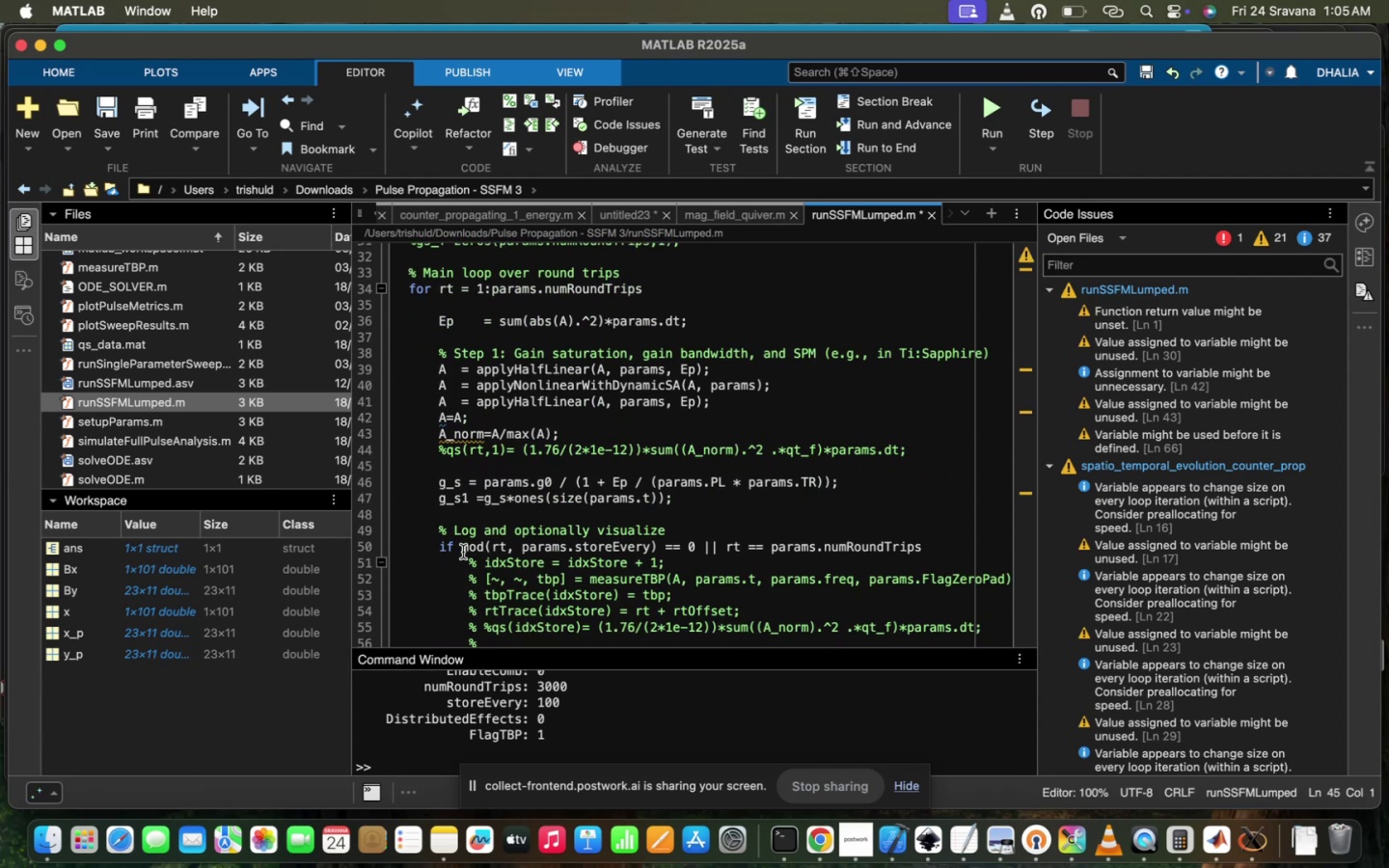 
key(Space)
 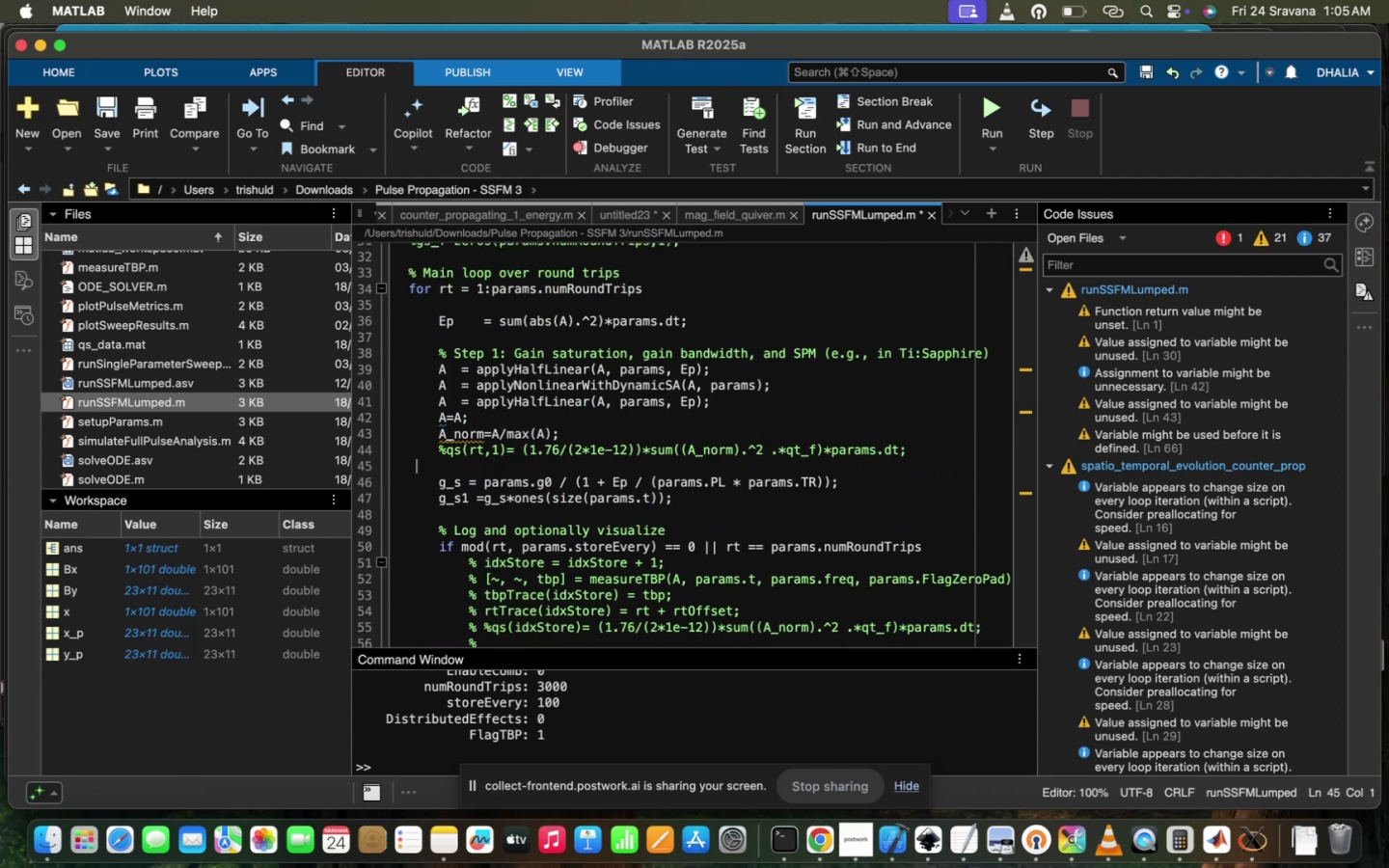 
key(Space)
 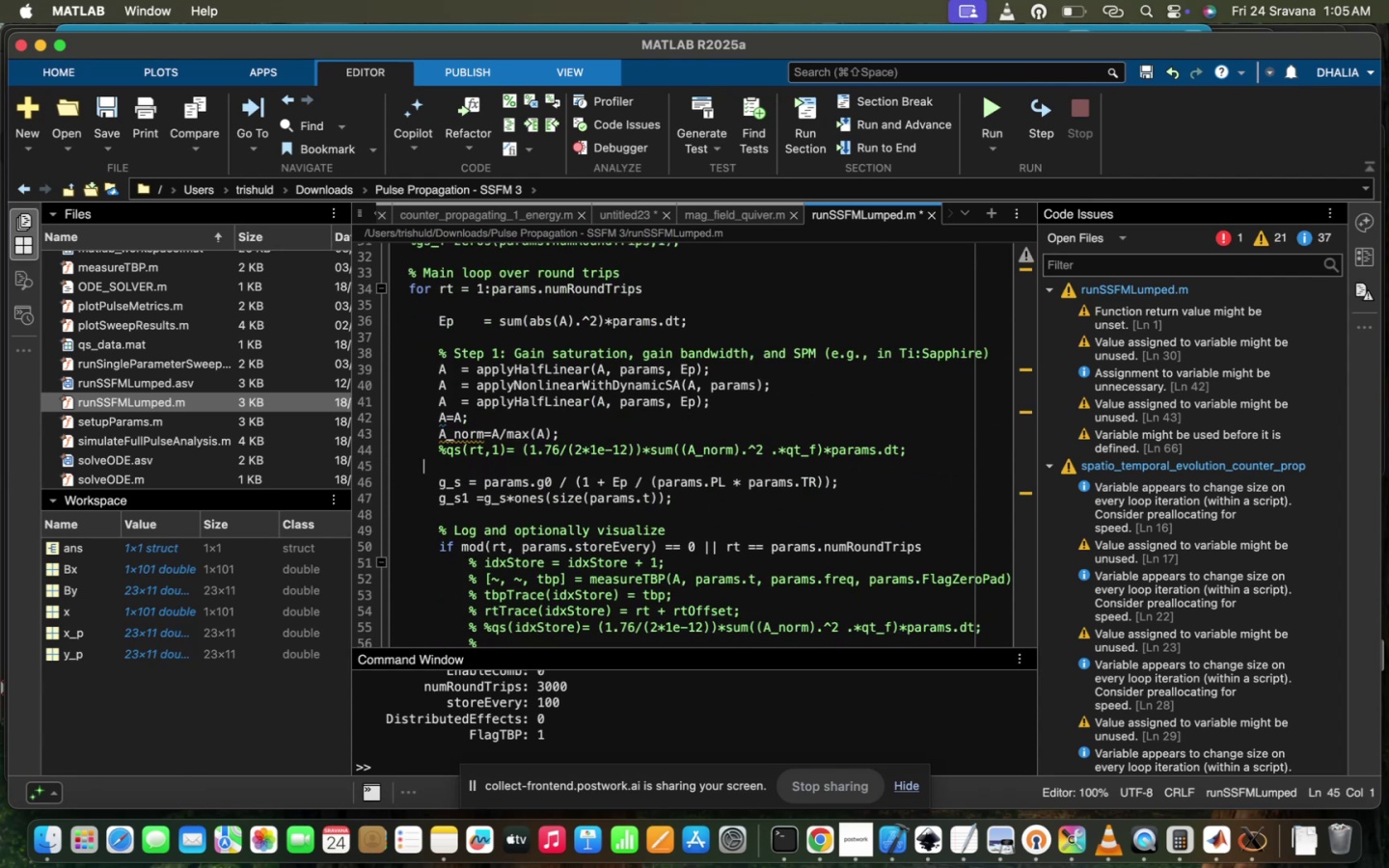 
key(Space)
 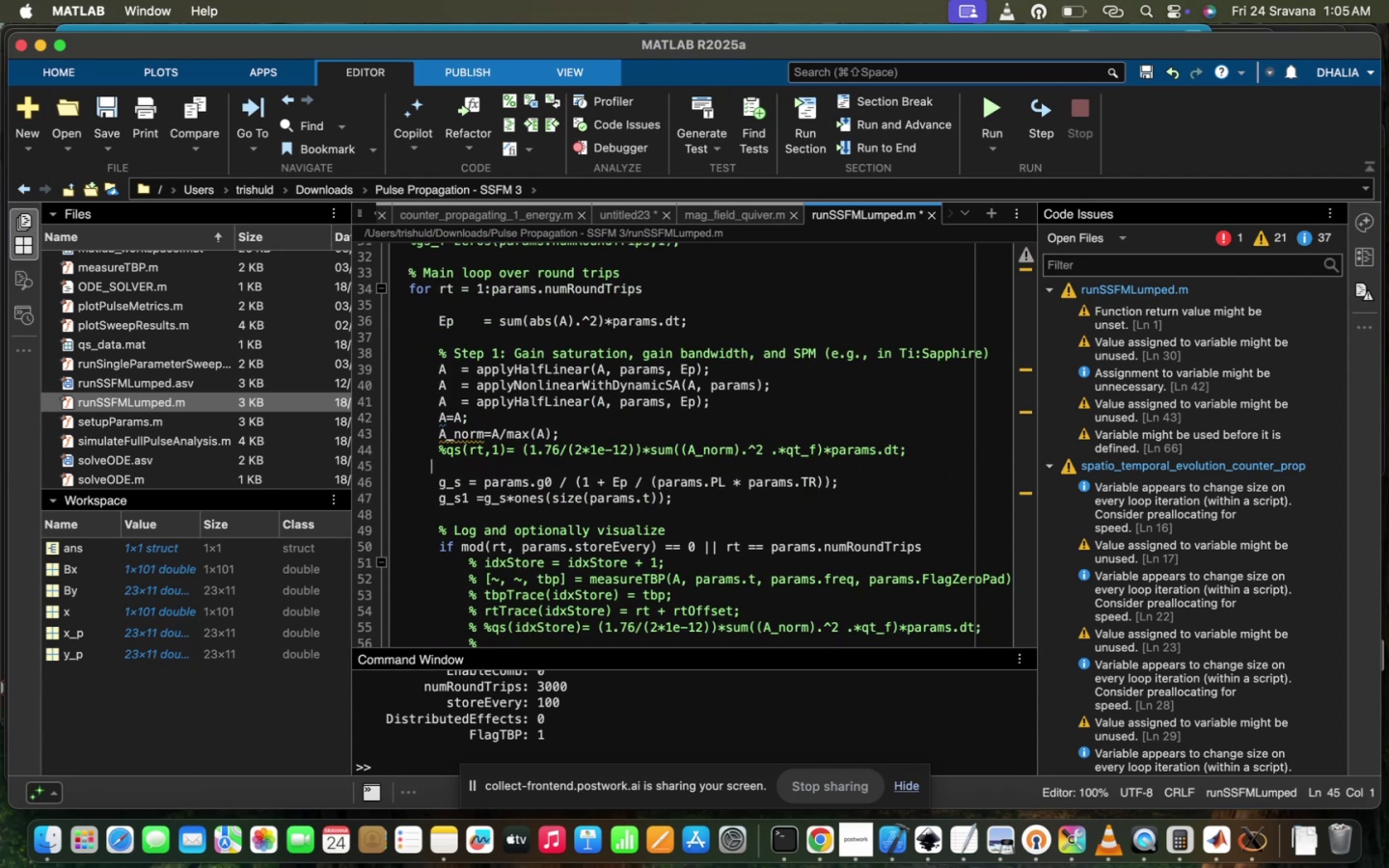 
key(Space)
 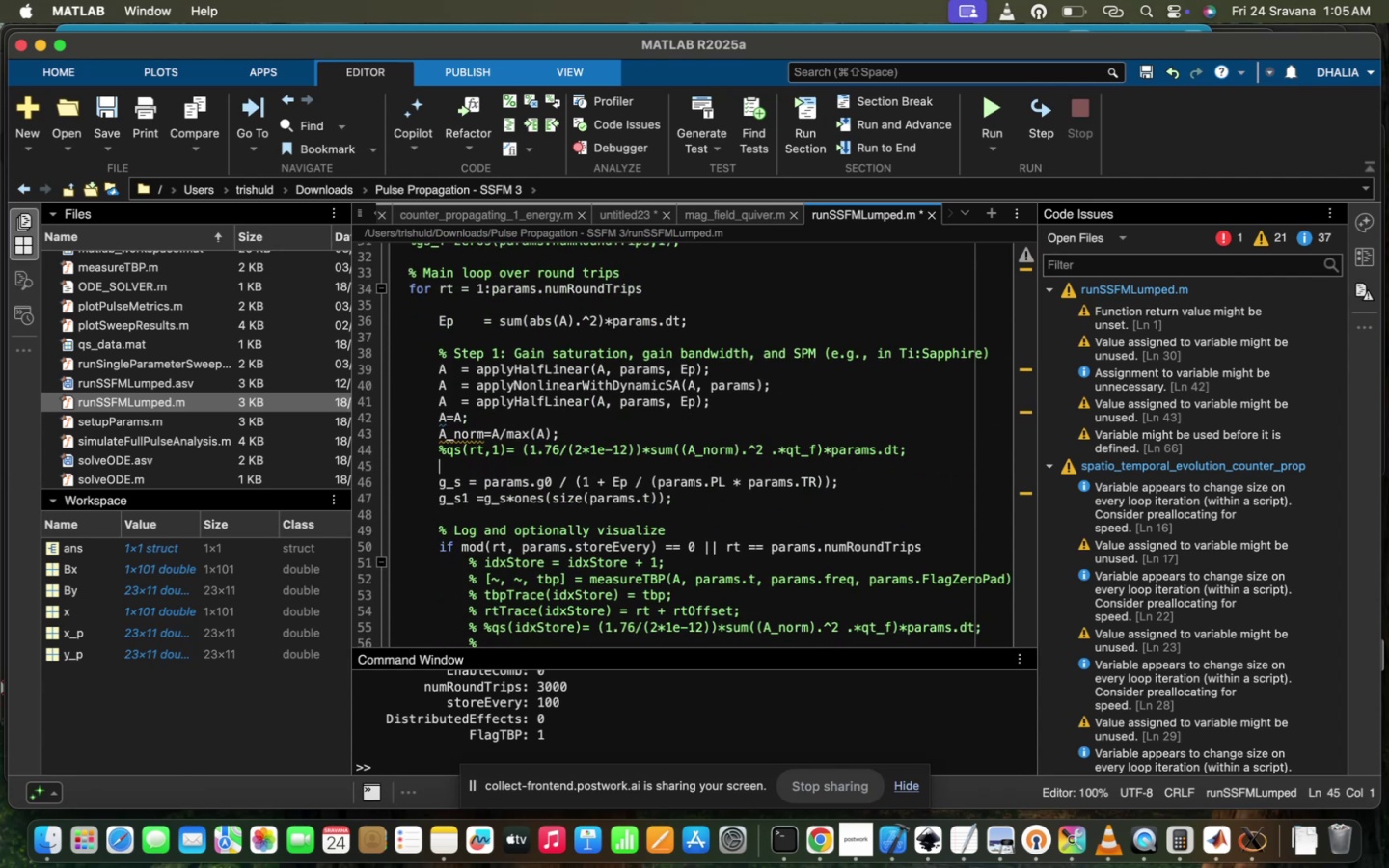 
key(Space)
 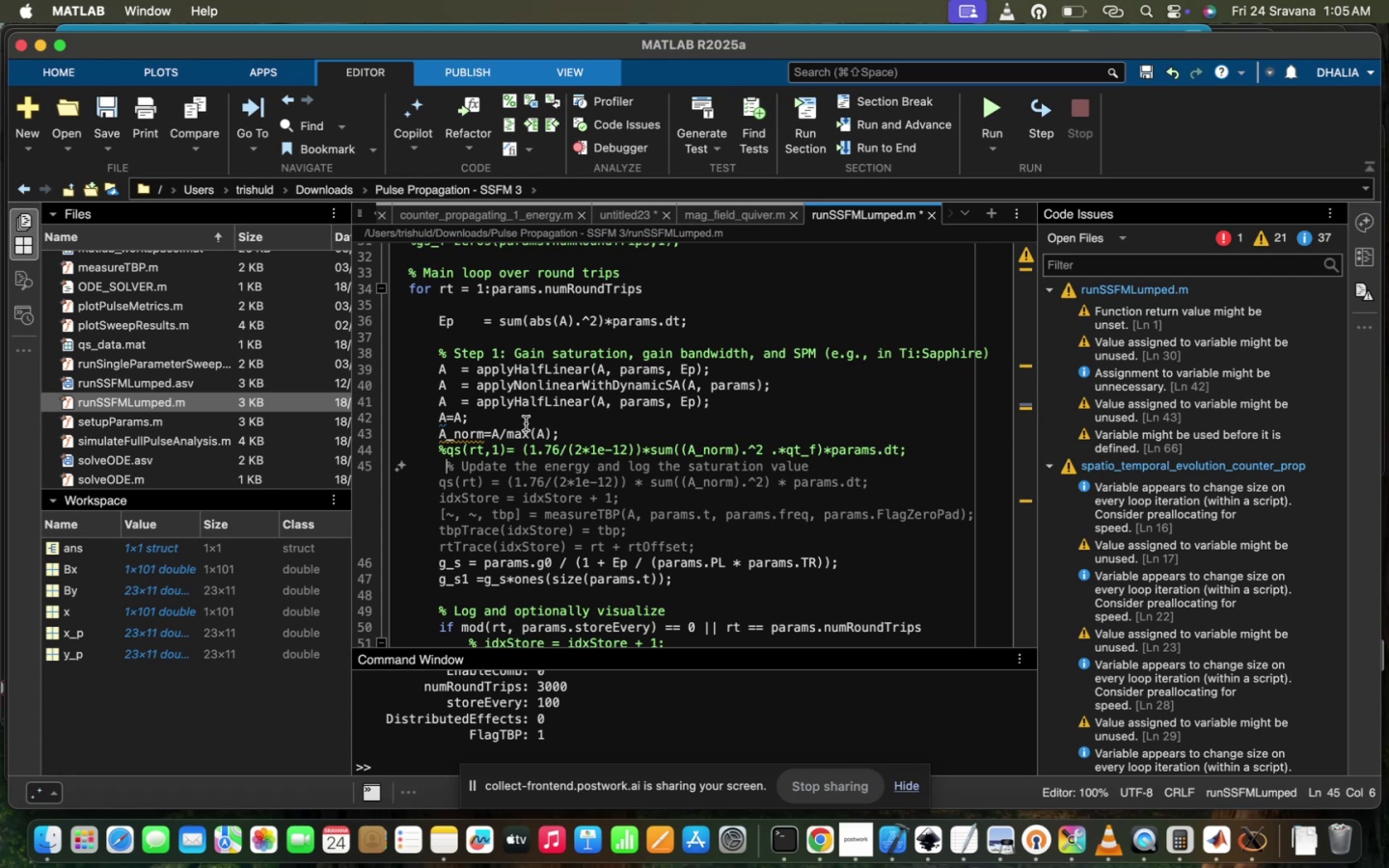 
wait(11.27)
 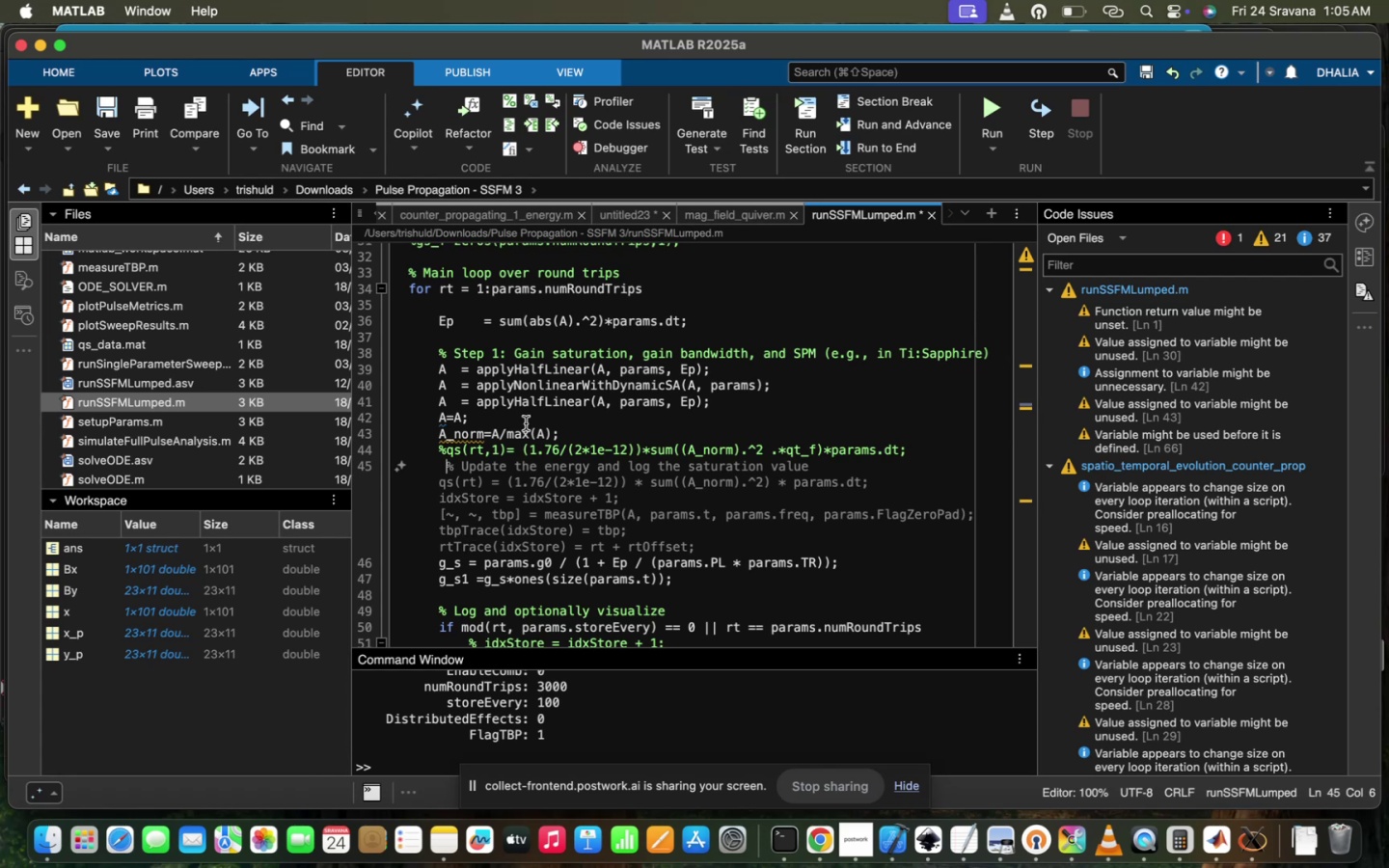 
left_click([448, 329])
 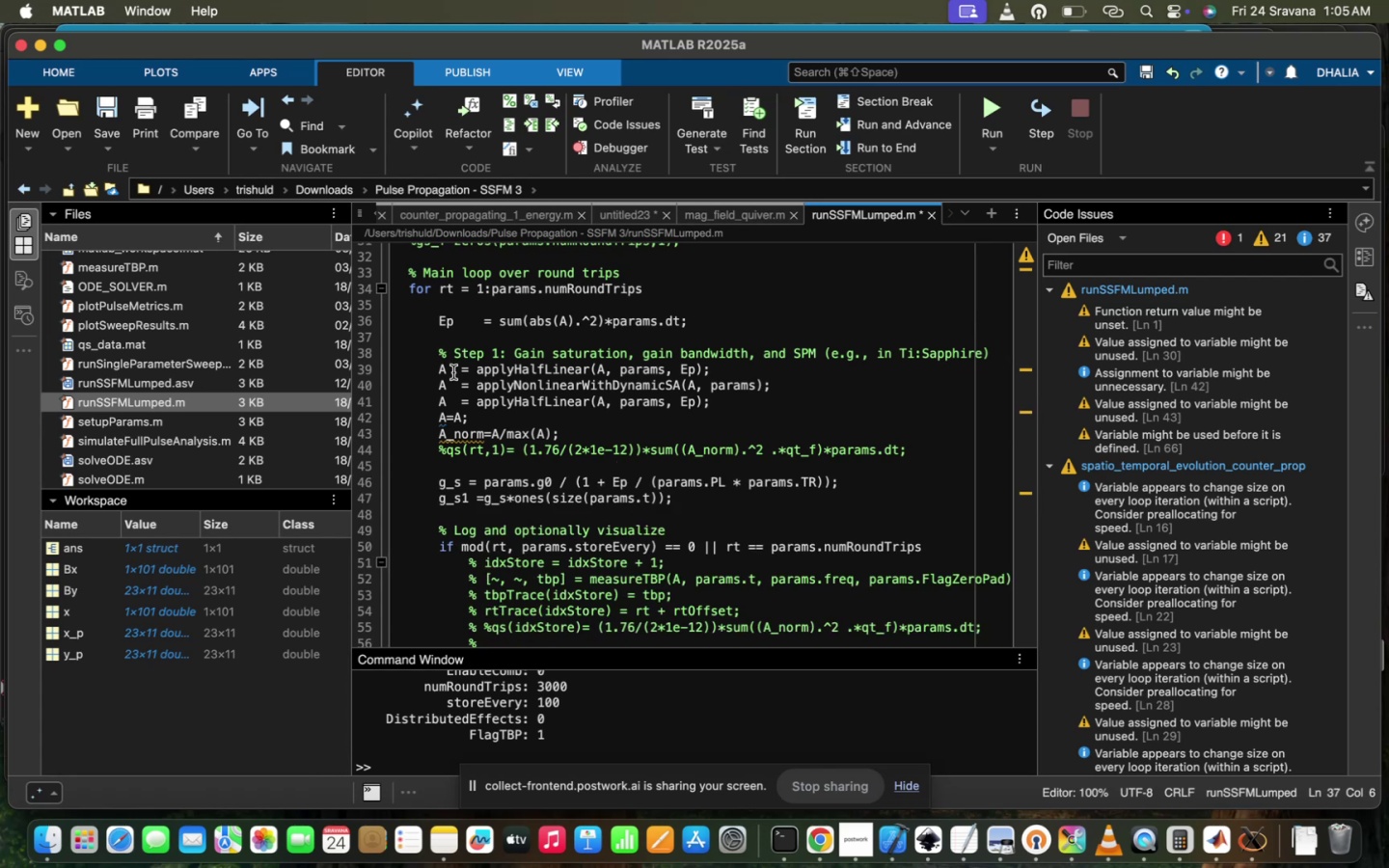 
key(Backspace)
 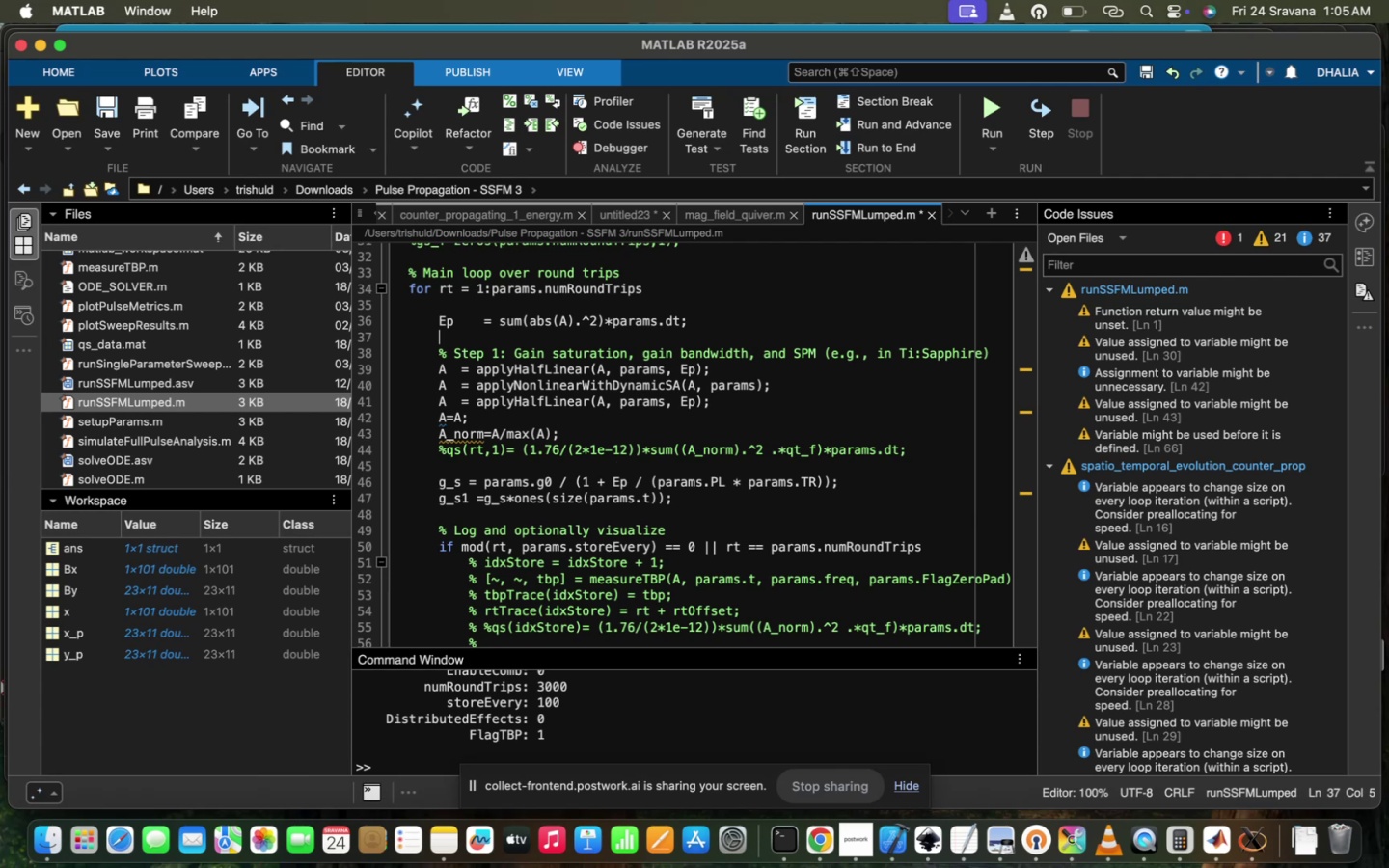 
key(Meta+V)
 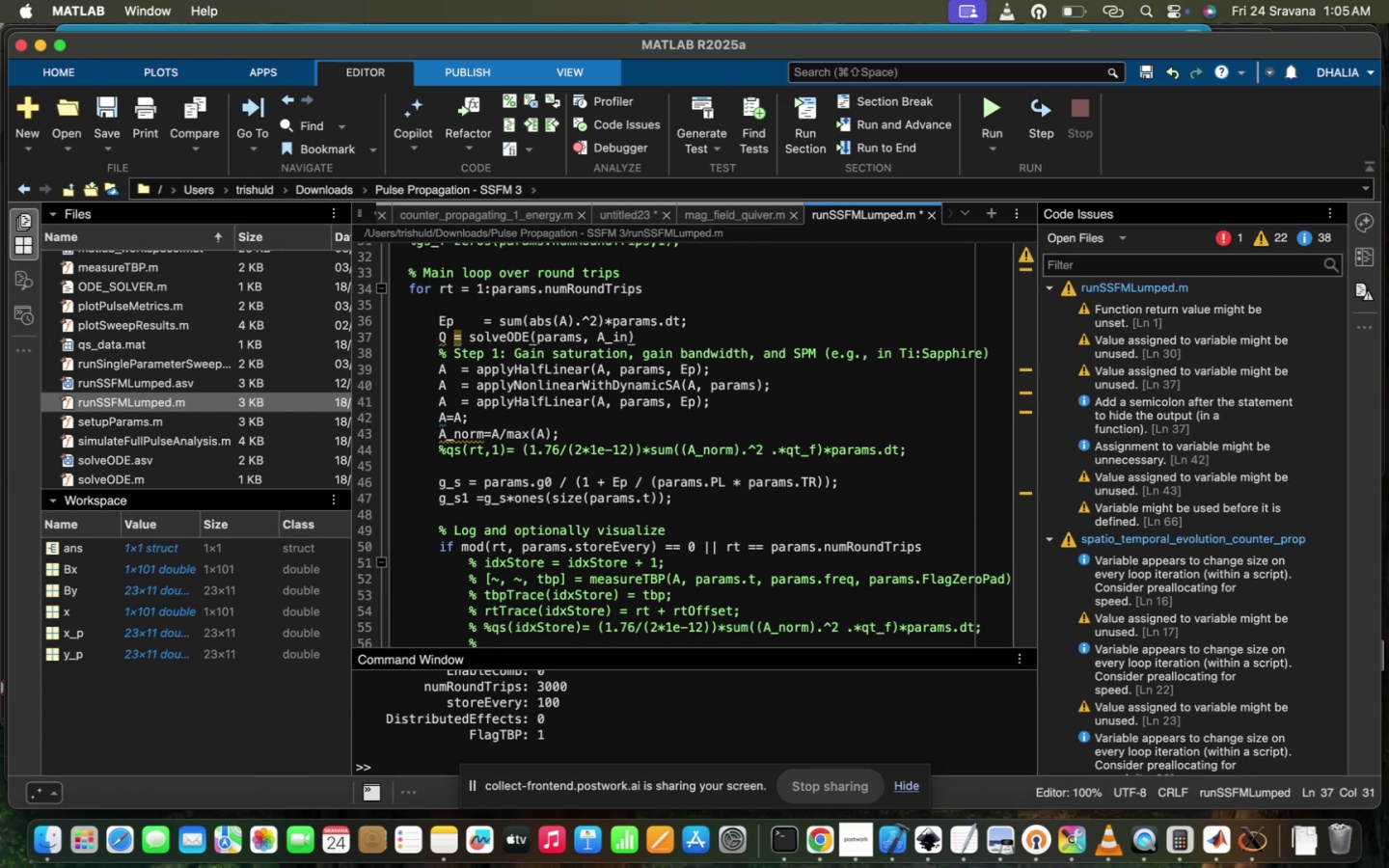 
key(ArrowLeft)
 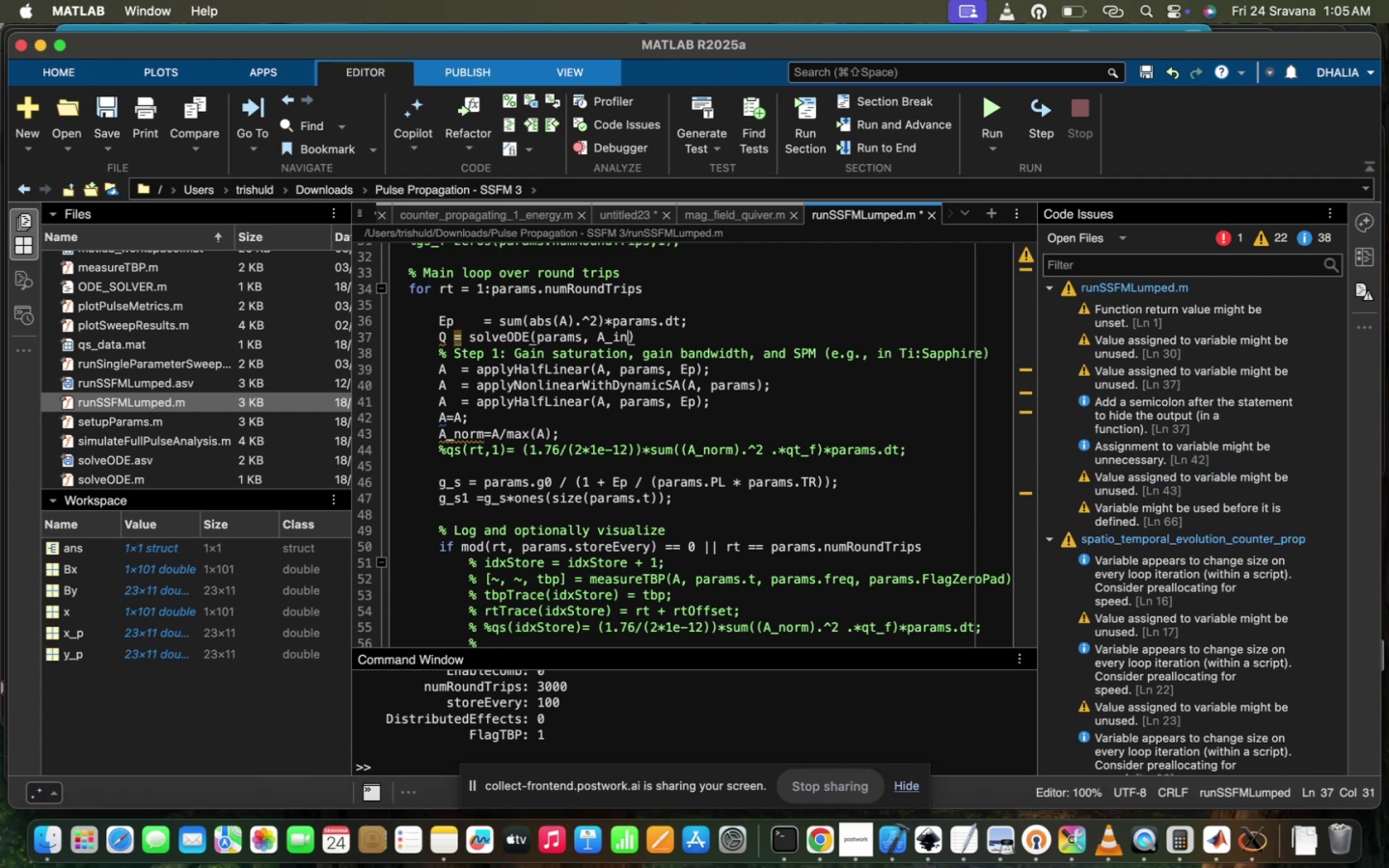 
key(ArrowLeft)
 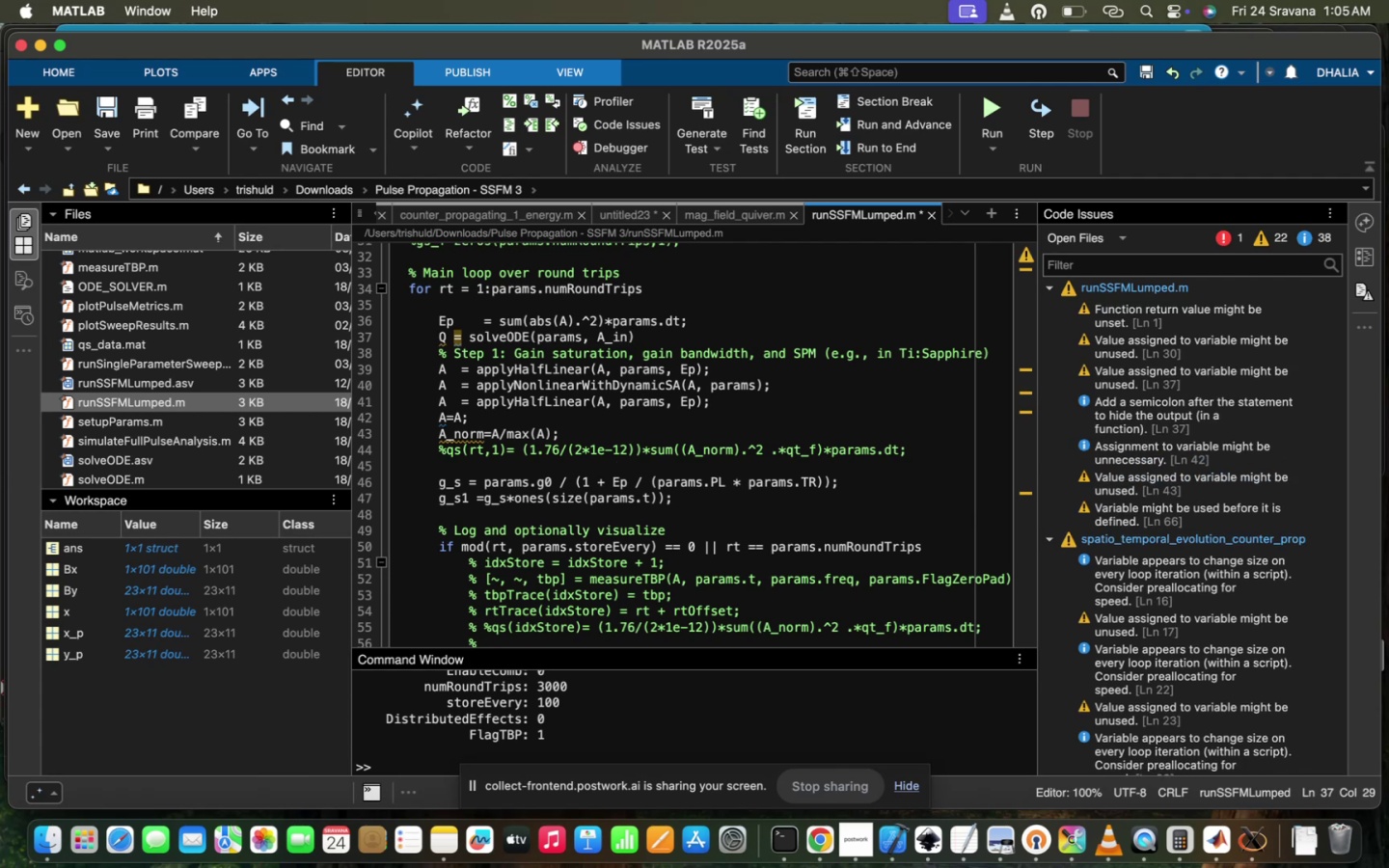 
hold_key(key=ArrowLeft, duration=0.49)
 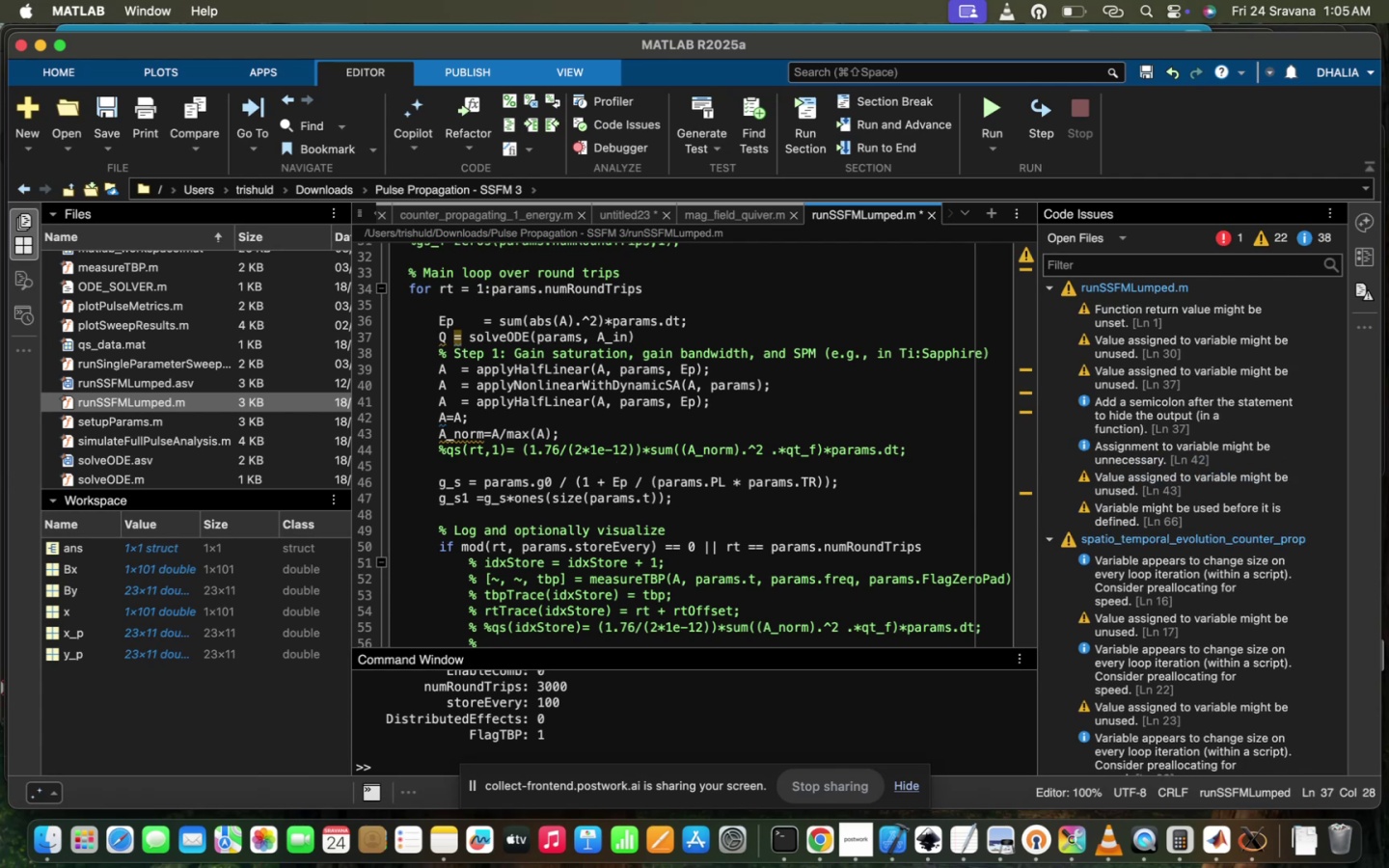 
hold_key(key=ArrowLeft, duration=1.5)
 